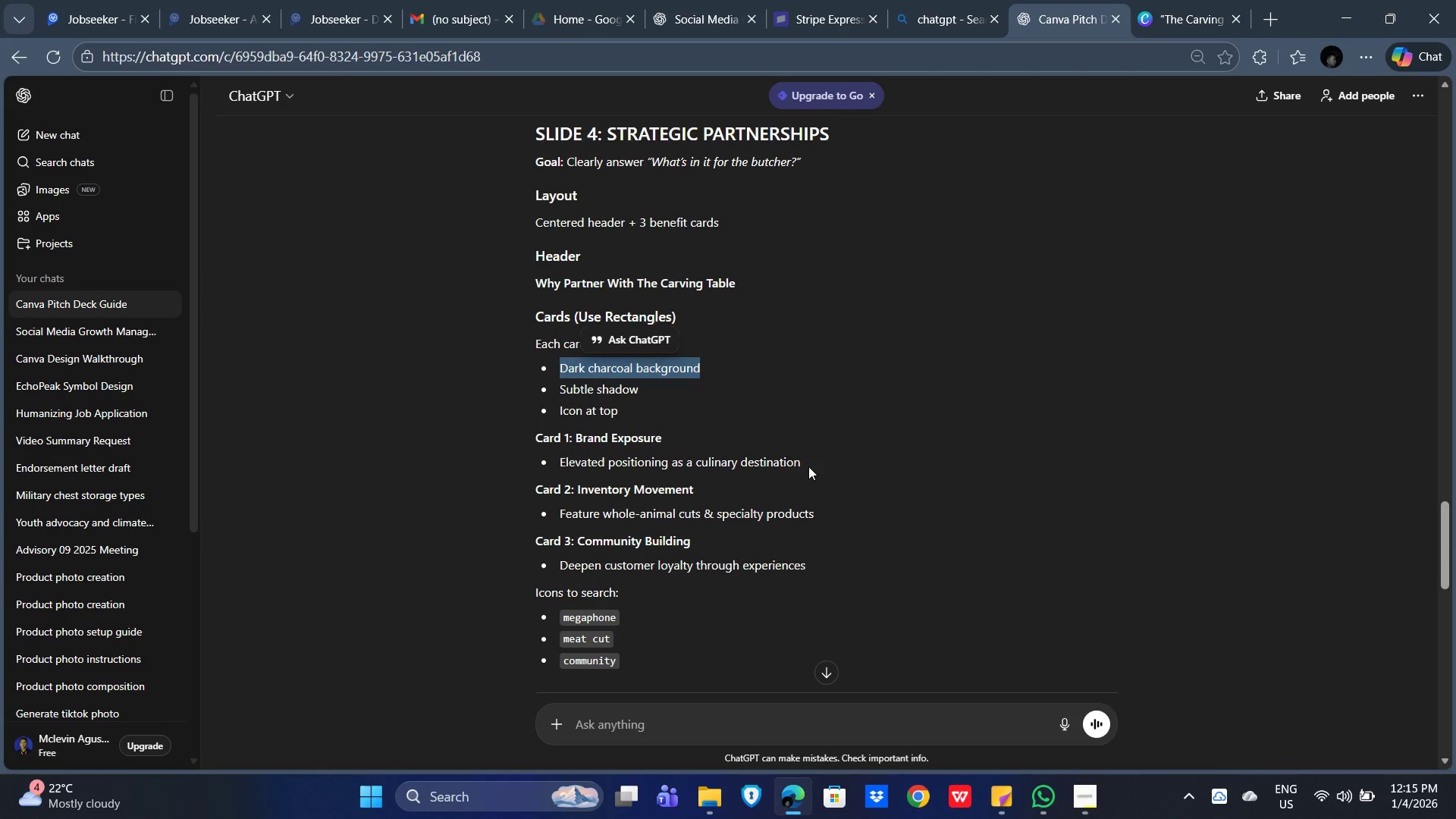 
left_click_drag(start_coordinate=[691, 427], to_coordinate=[575, 432])
 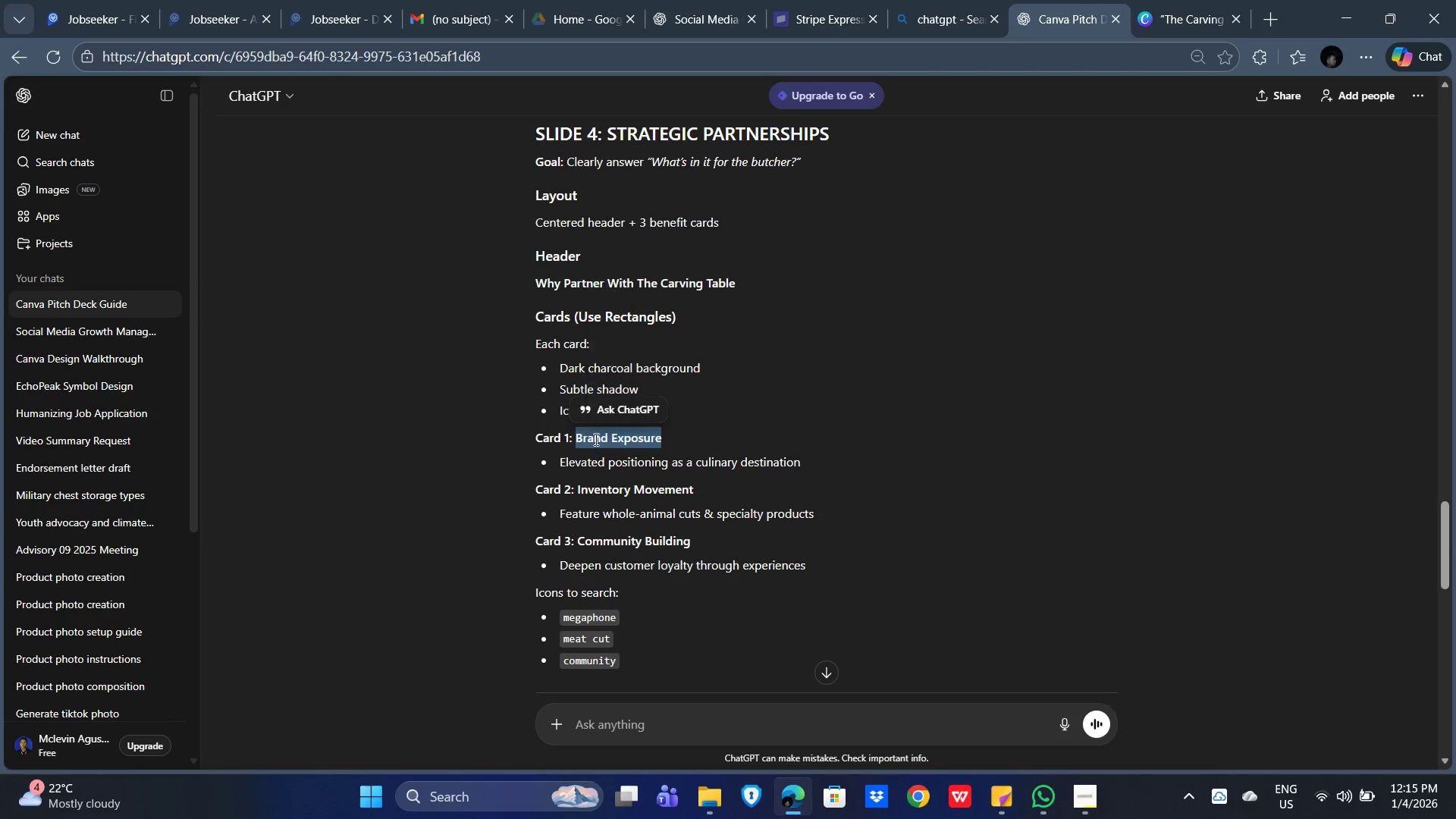 
key(Control+C)
 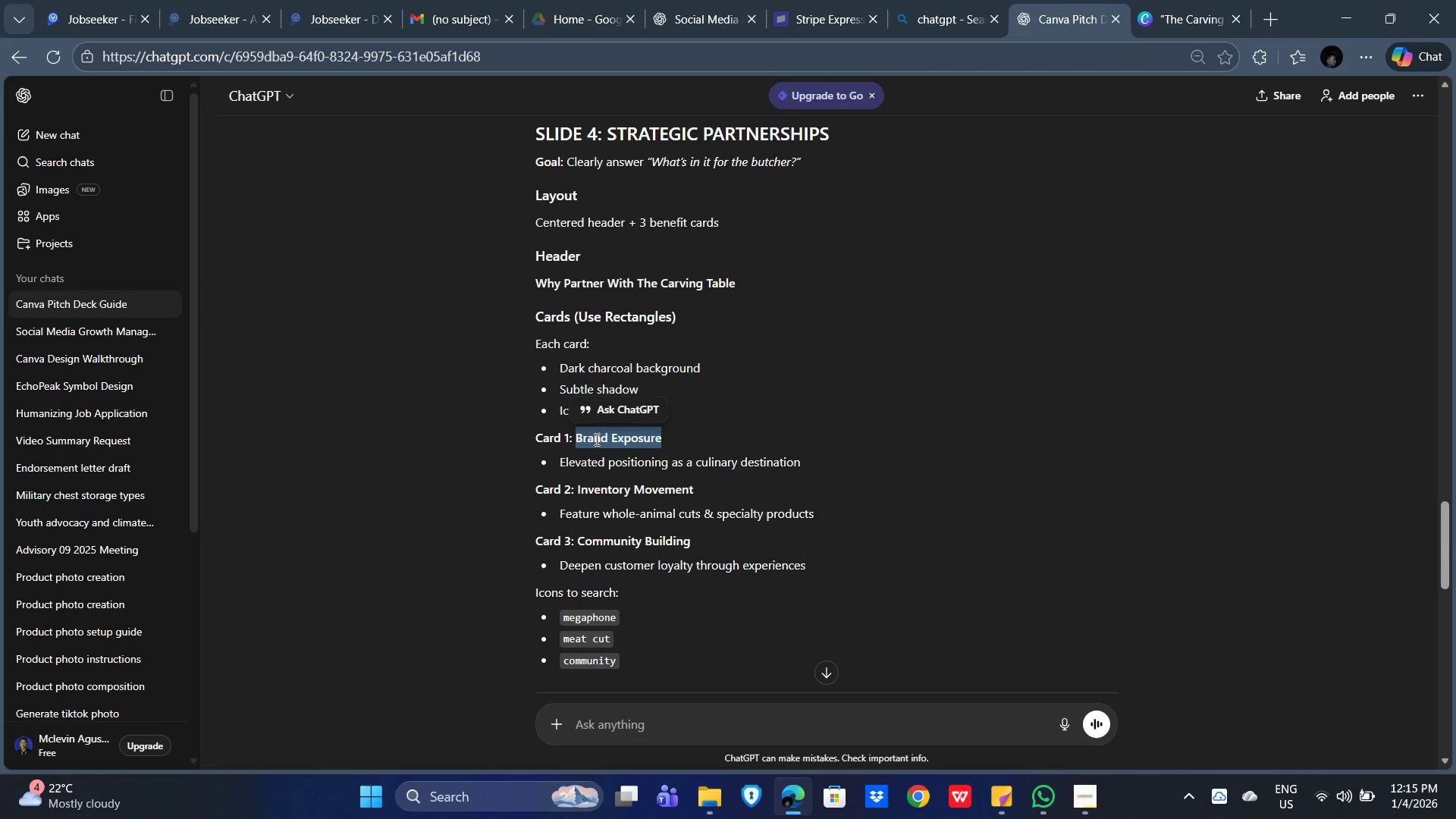 
key(Alt+AltLeft)
 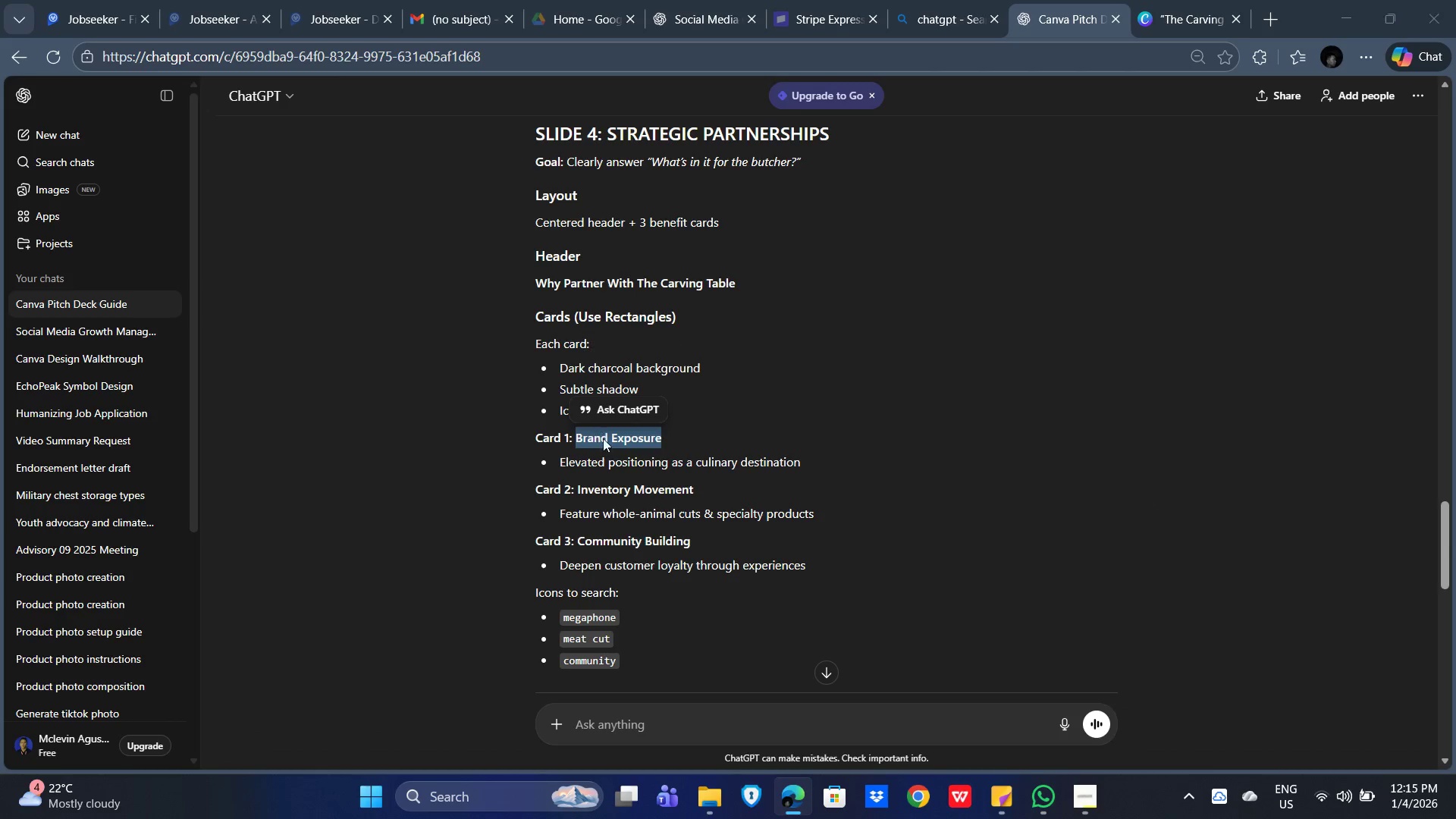 
key(Alt+Tab)
 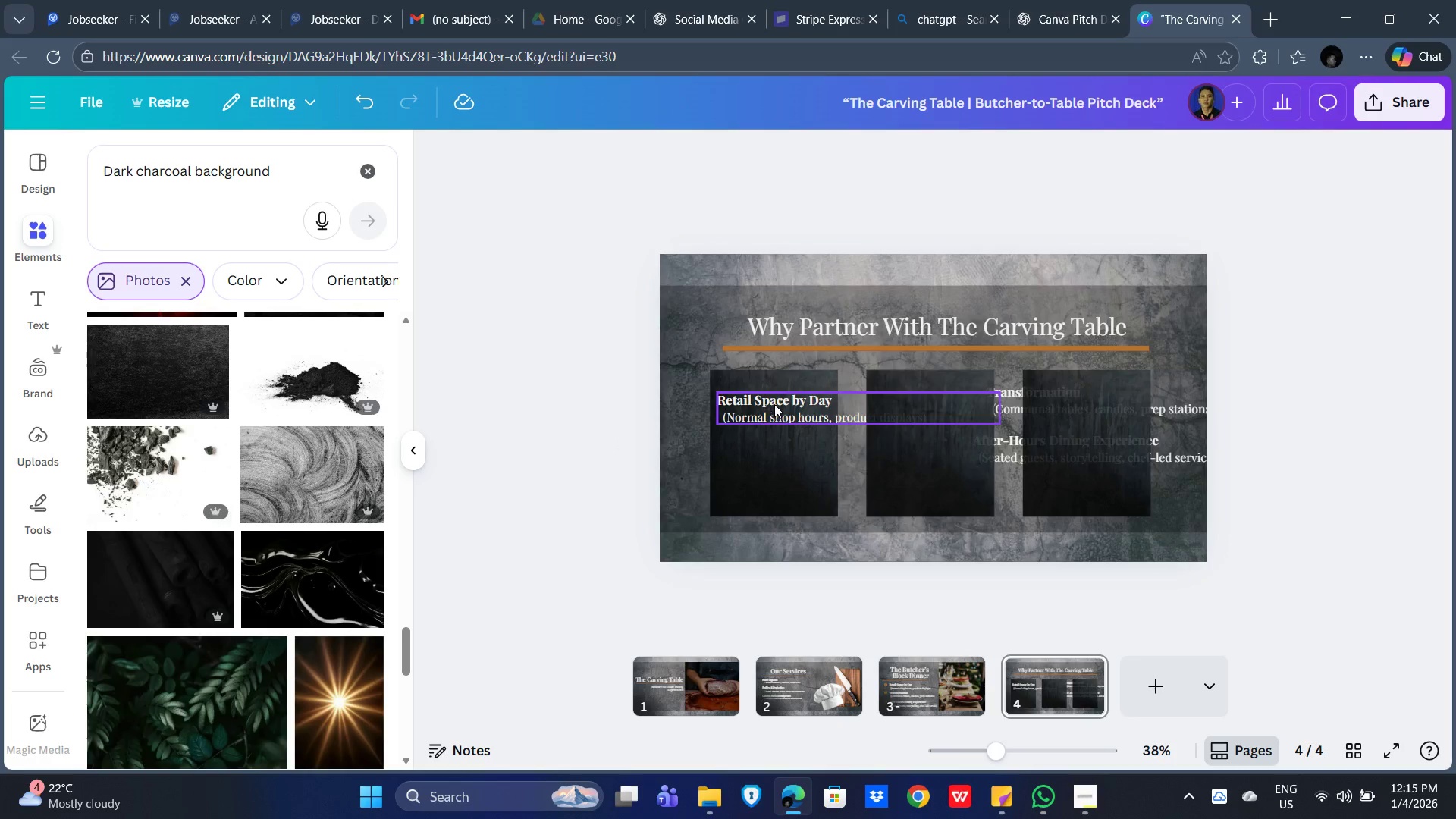 
double_click([774, 404])
 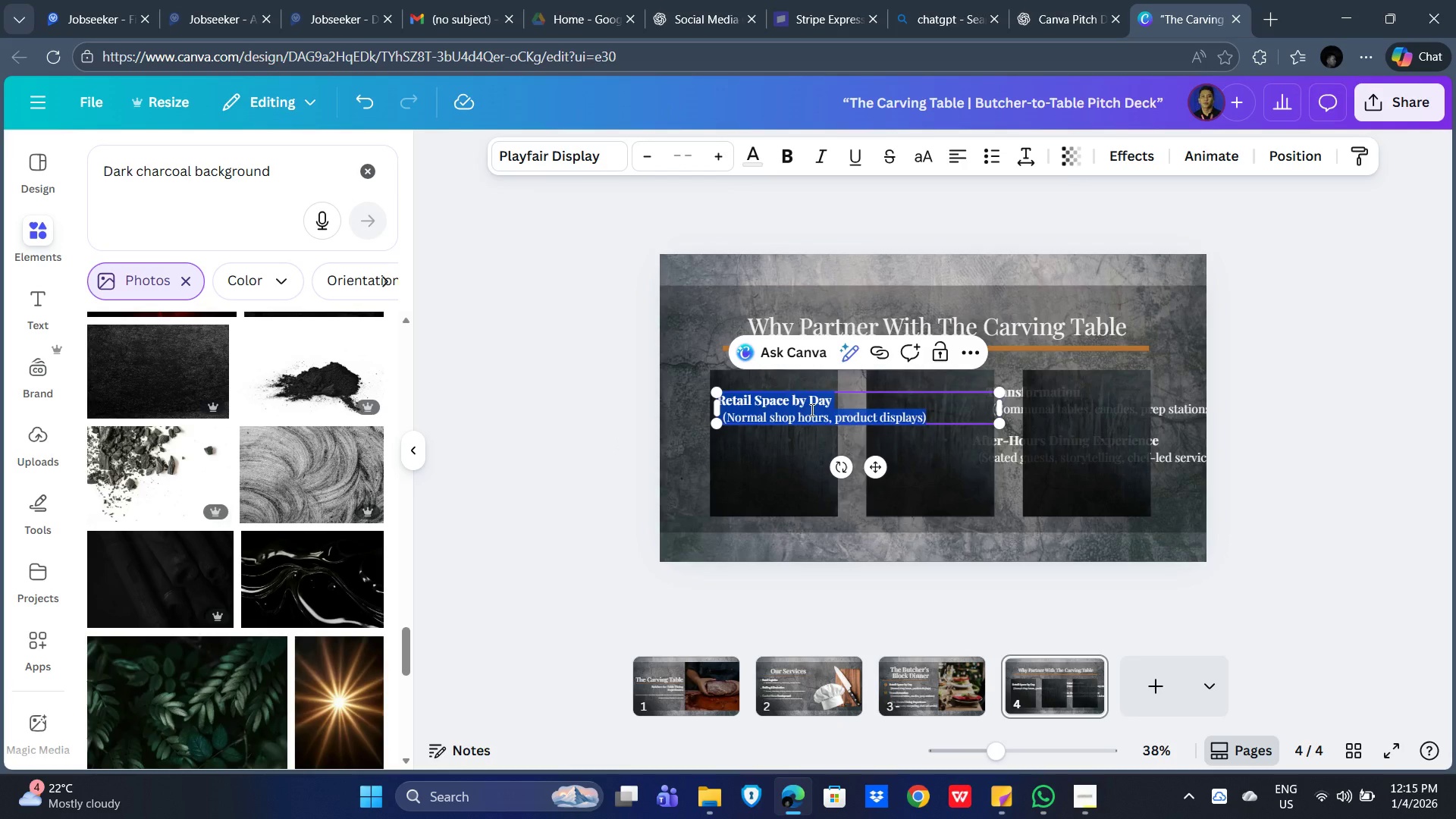 
hold_key(key=ControlLeft, duration=1.5)
 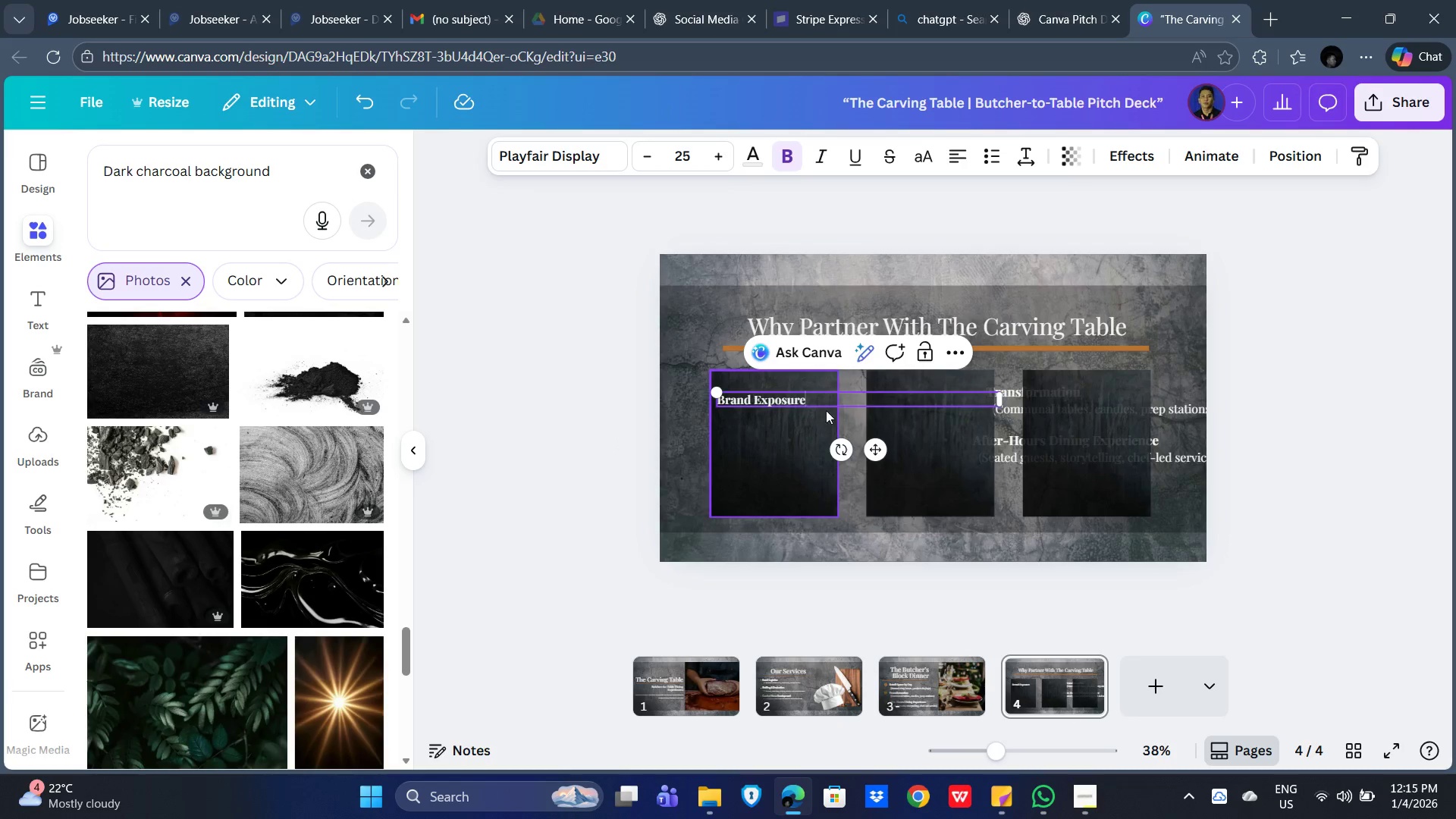 
key(Control+V)
 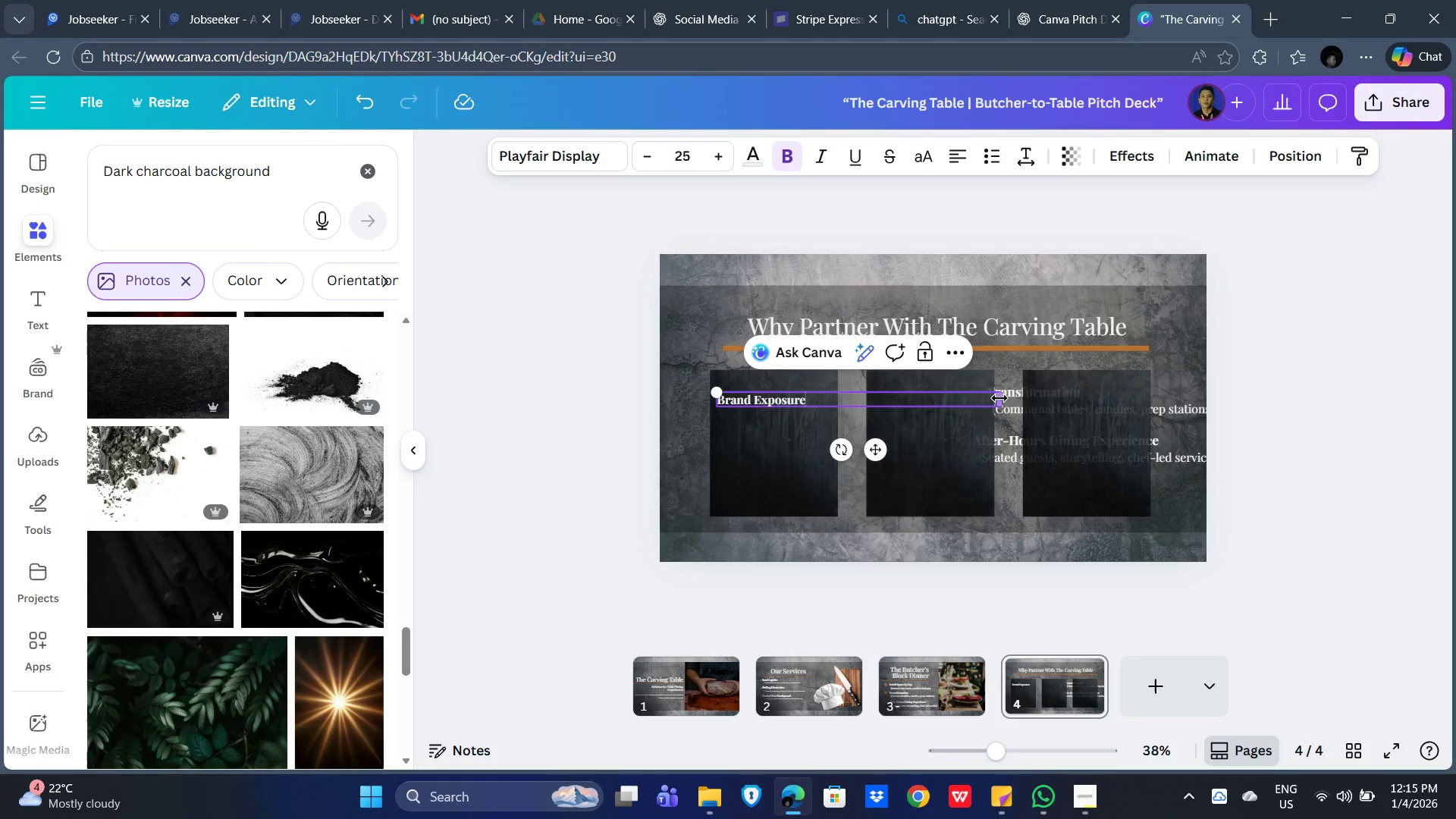 
left_click_drag(start_coordinate=[1001, 398], to_coordinate=[811, 406])
 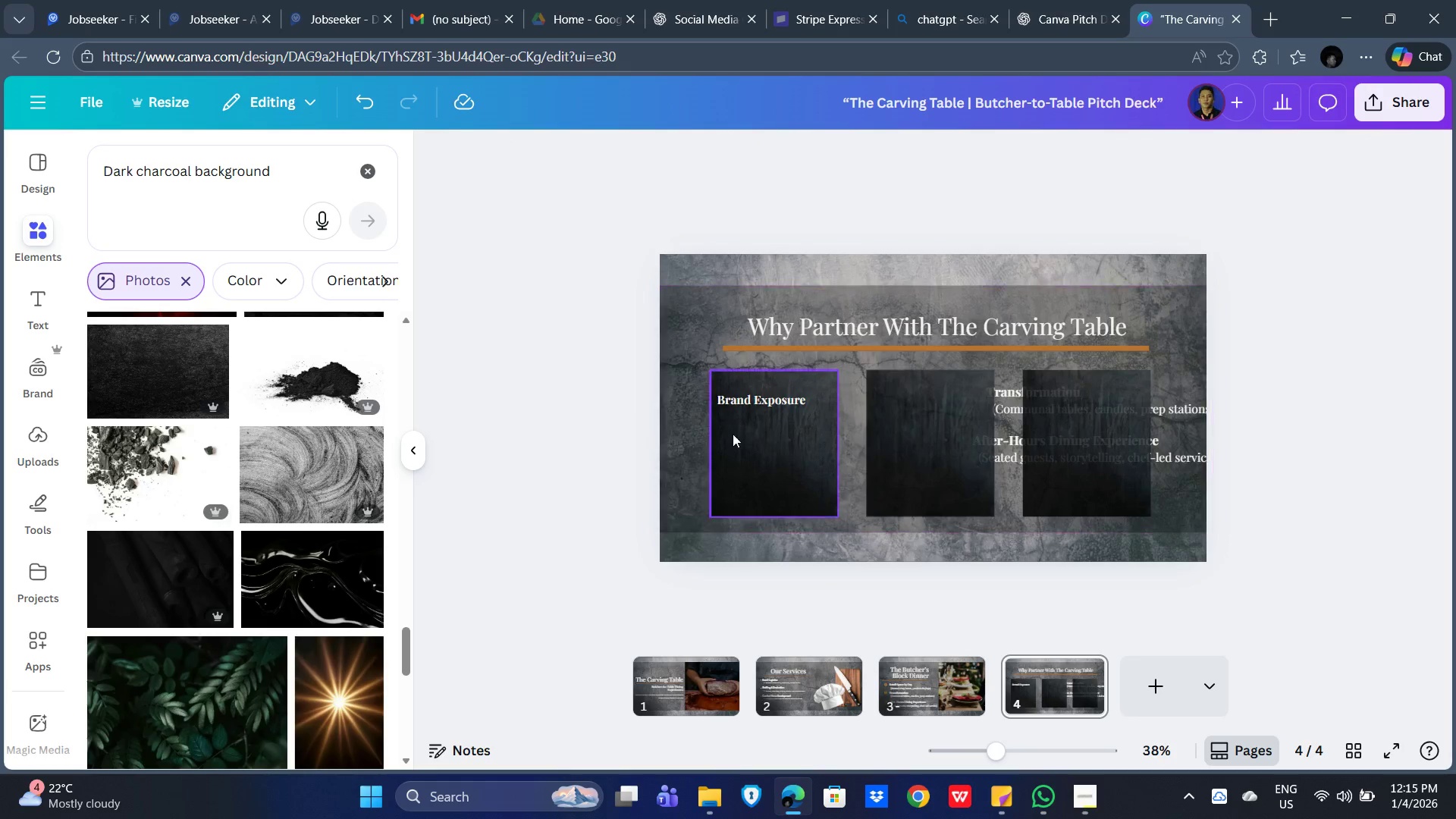 
double_click([770, 432])
 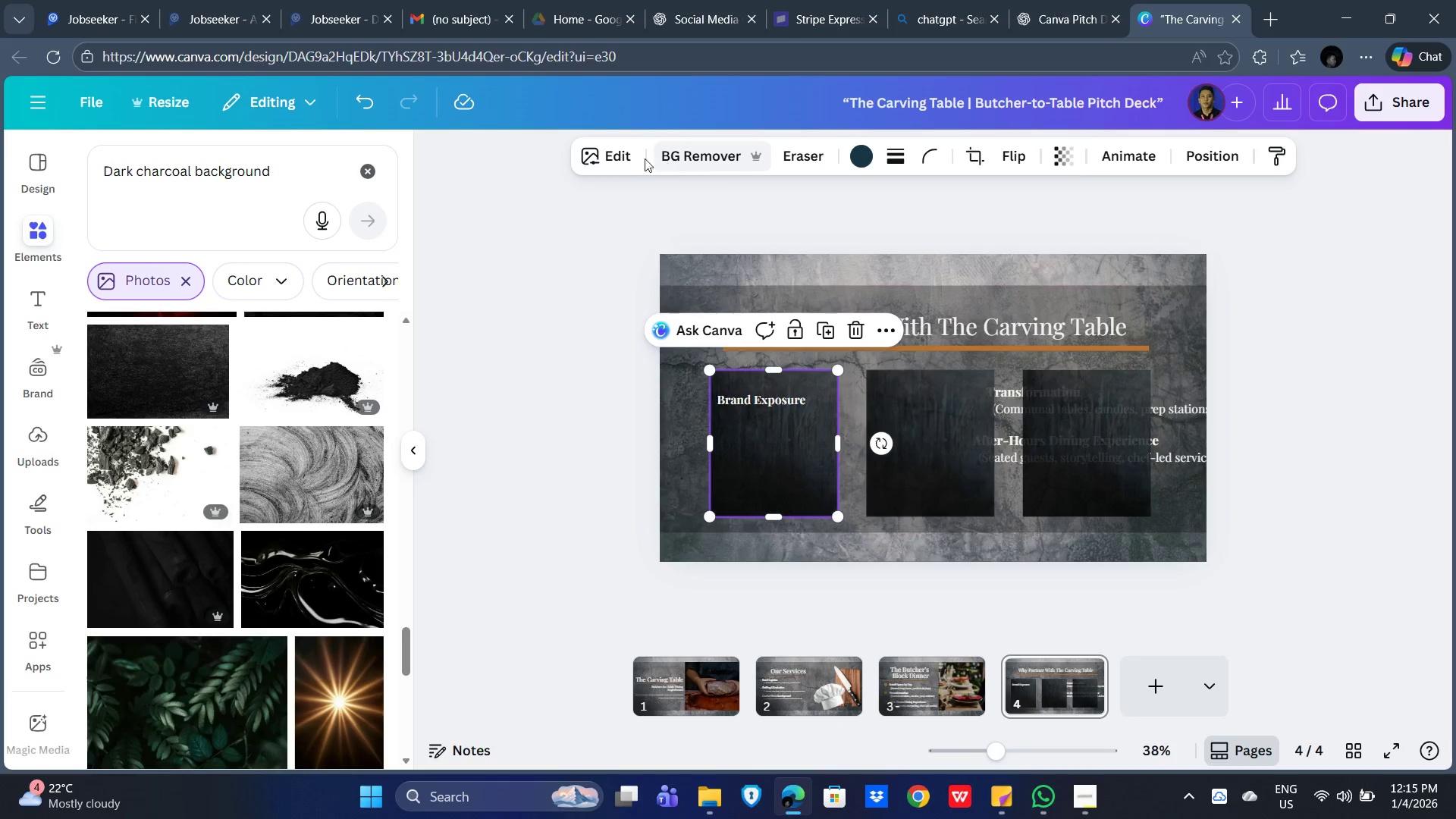 
left_click([604, 153])
 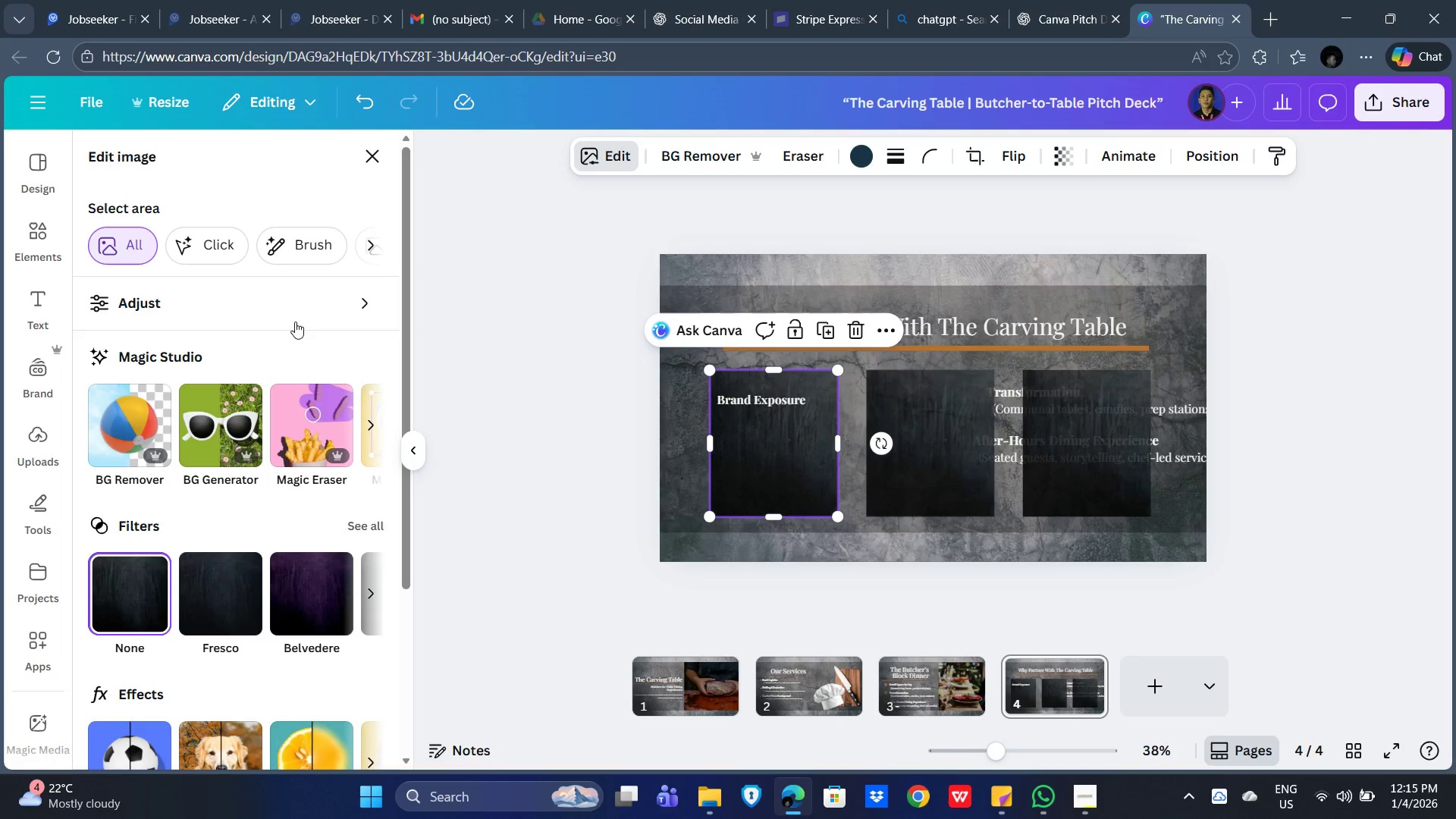 
left_click([867, 212])
 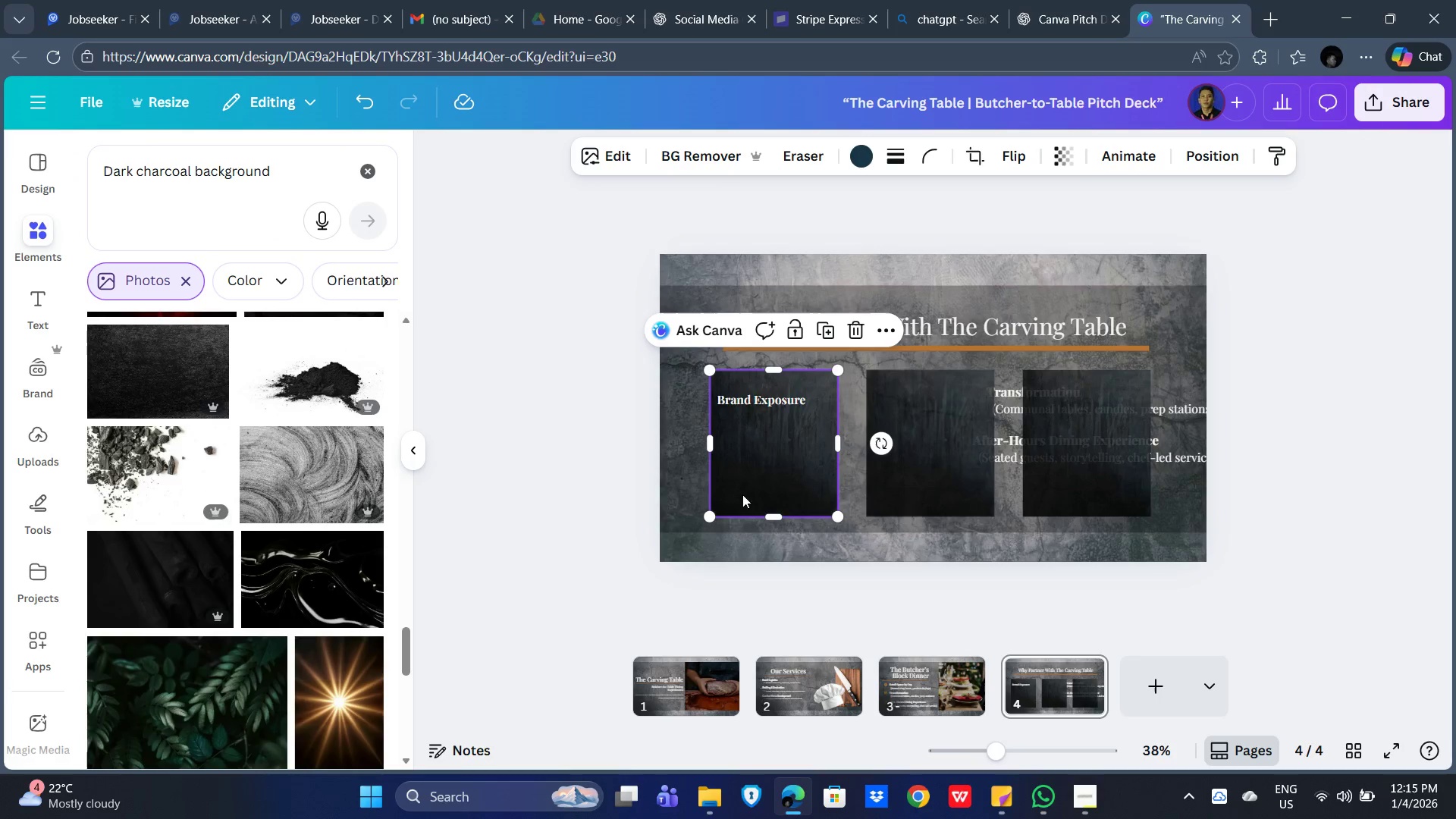 
left_click([752, 467])
 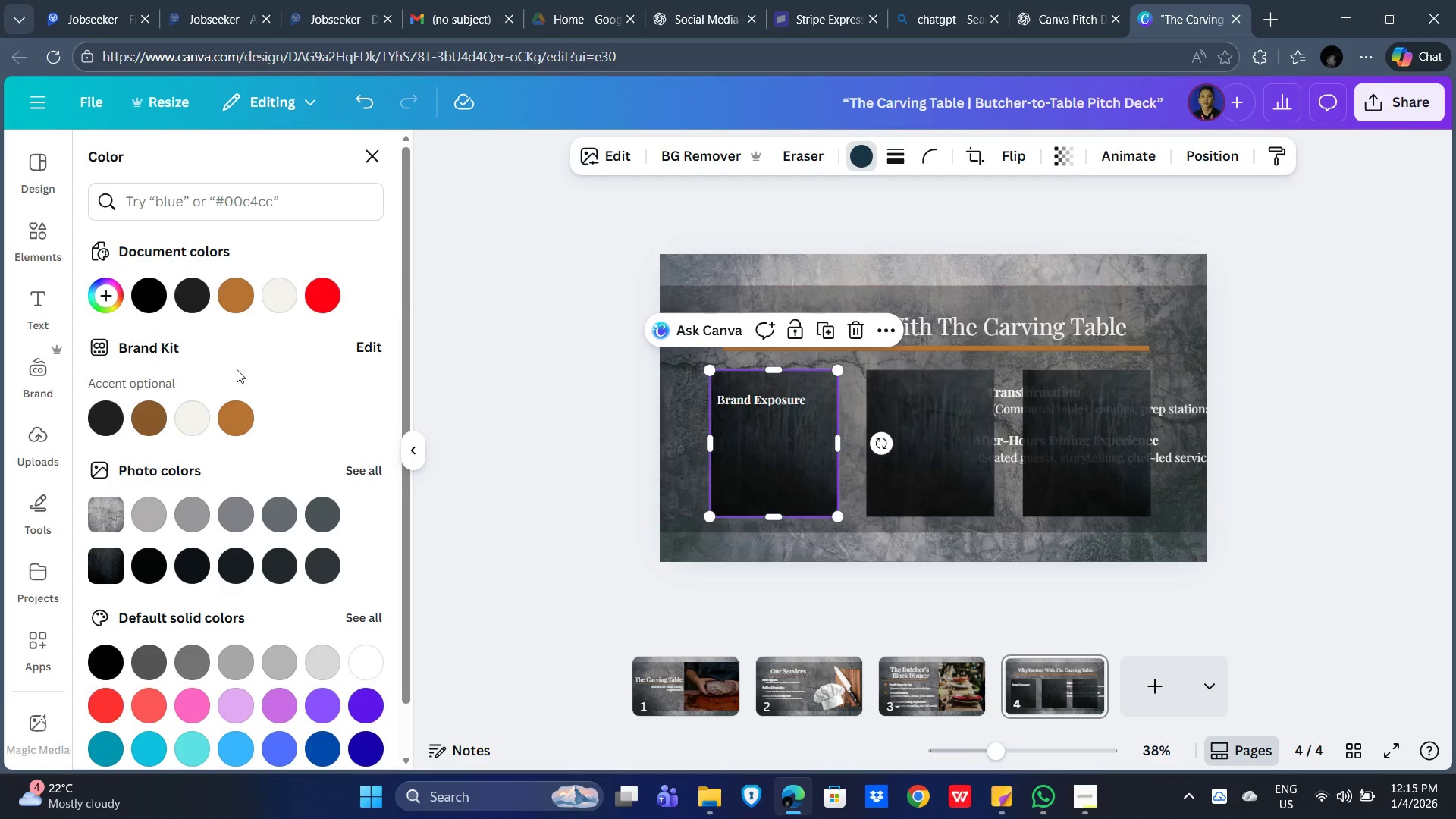 
left_click([109, 422])
 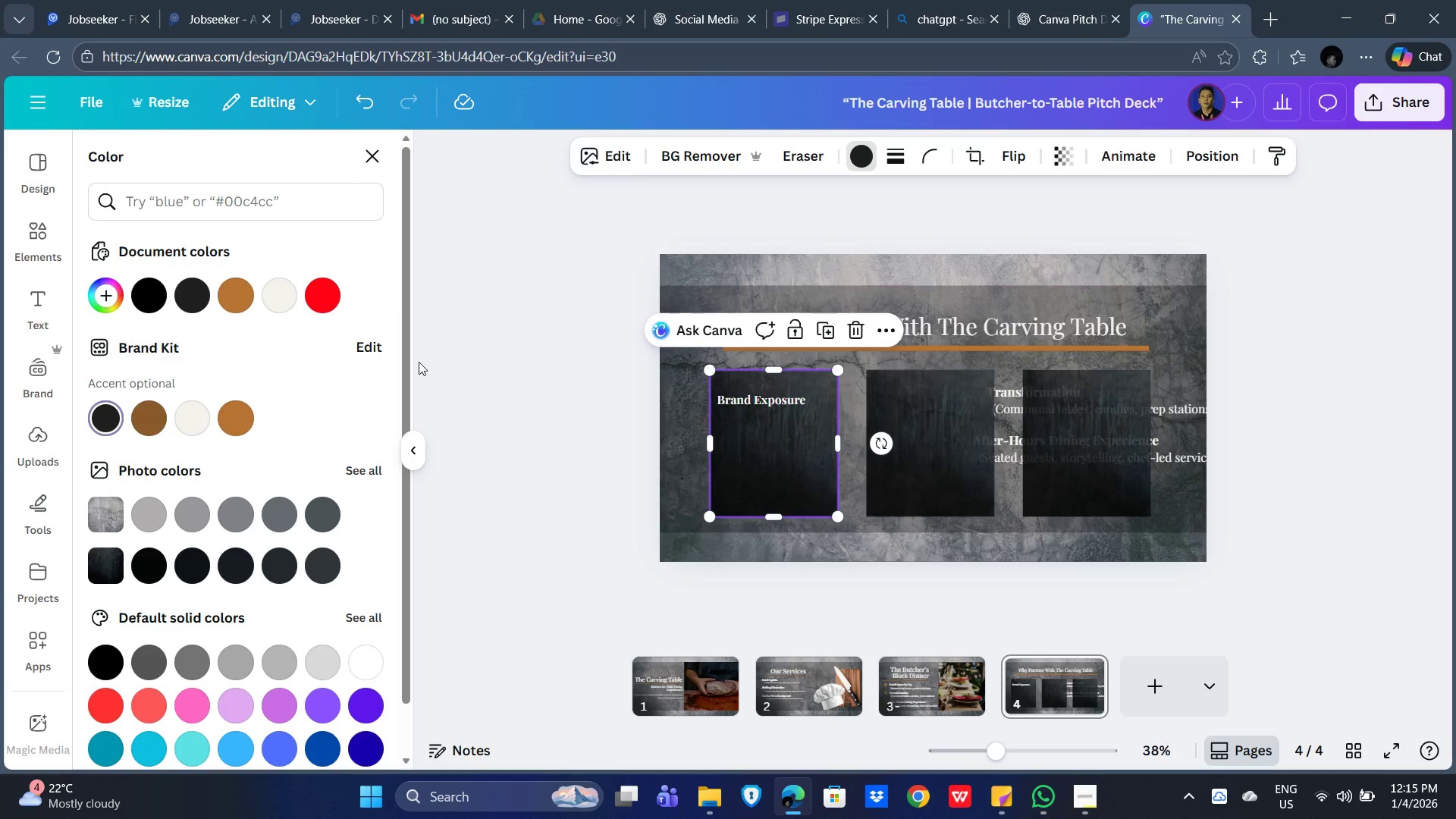 
left_click([522, 337])
 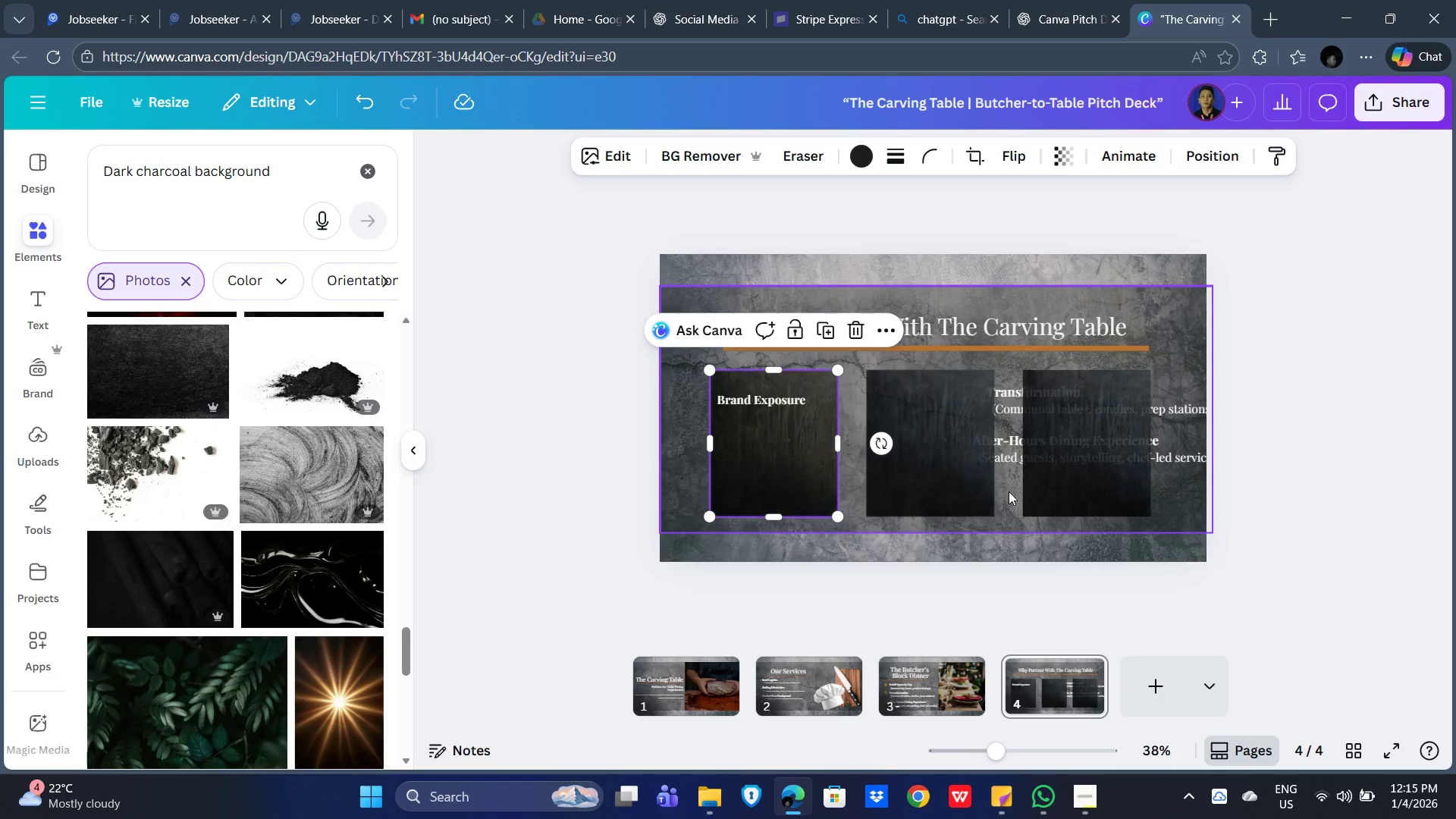 
left_click([953, 475])
 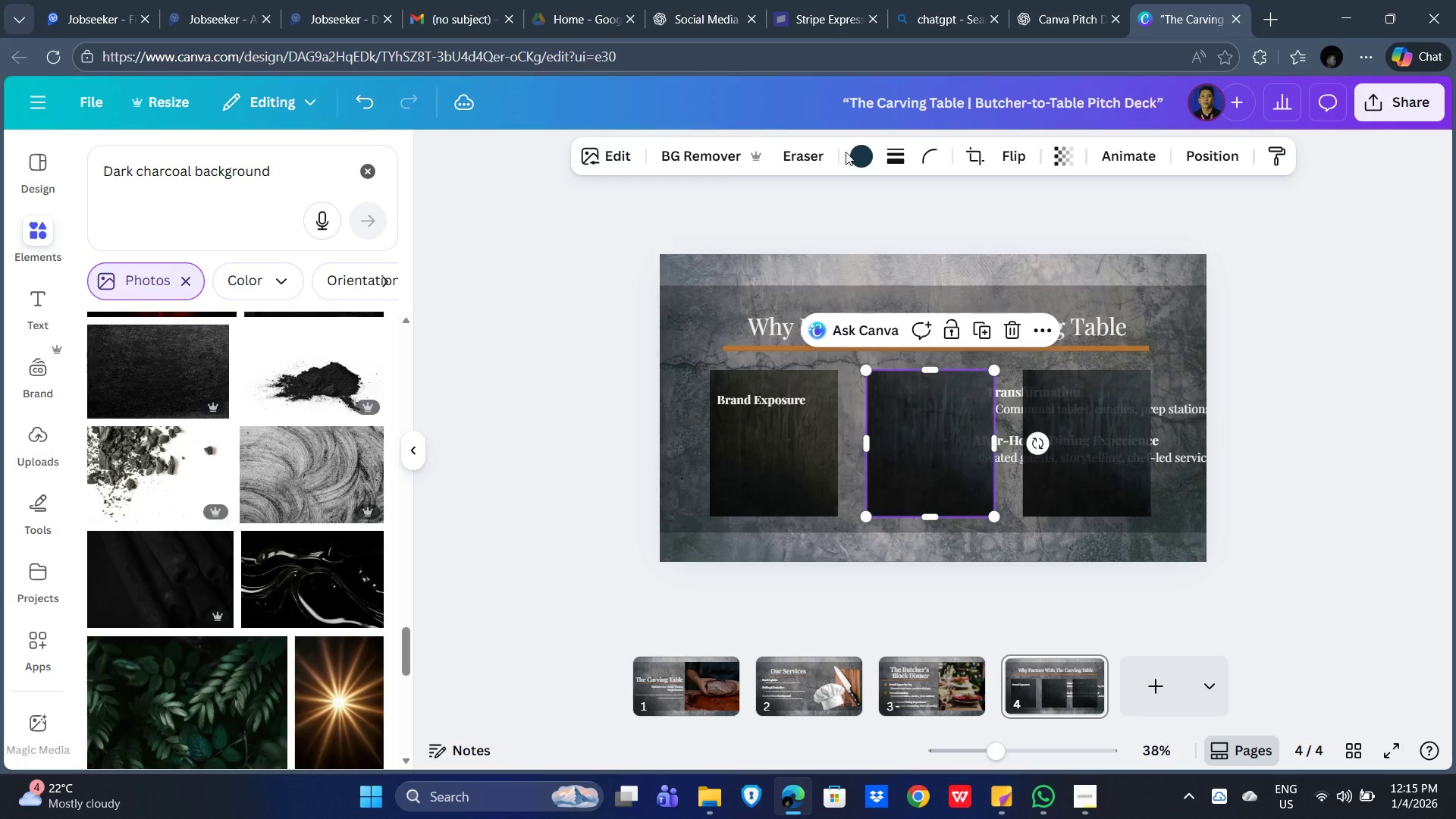 
left_click([858, 153])
 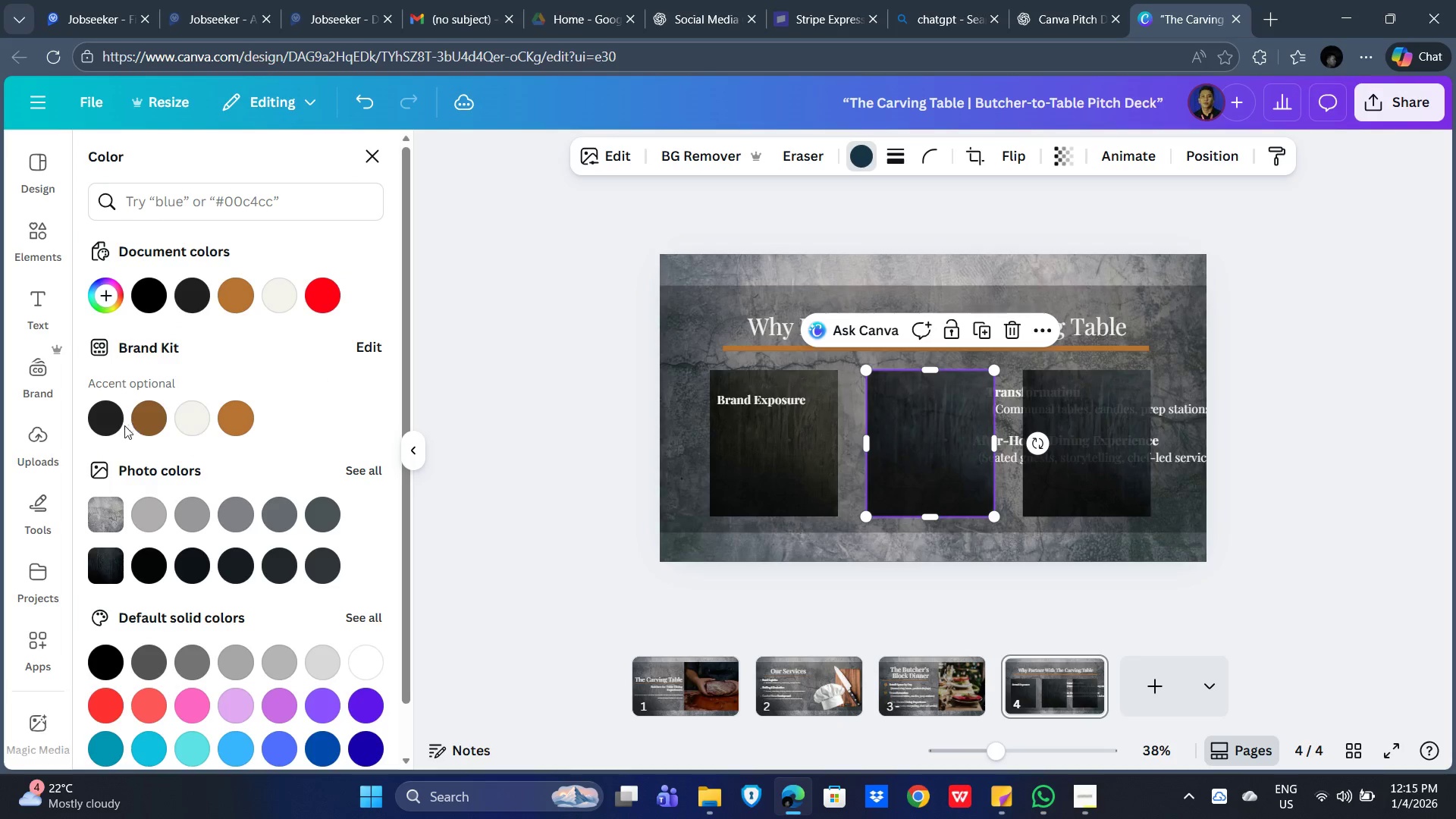 
left_click([116, 422])
 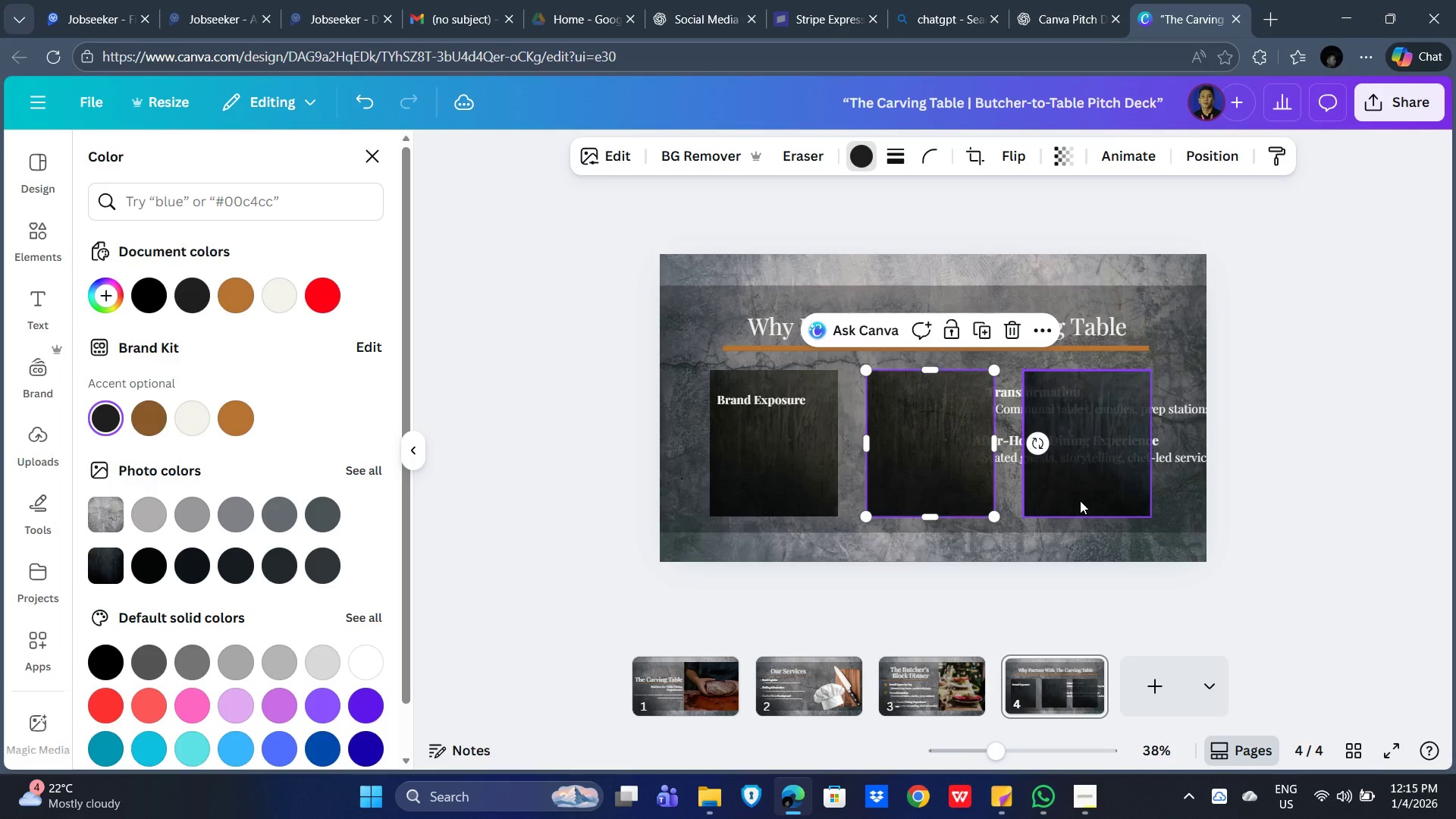 
left_click([1081, 500])
 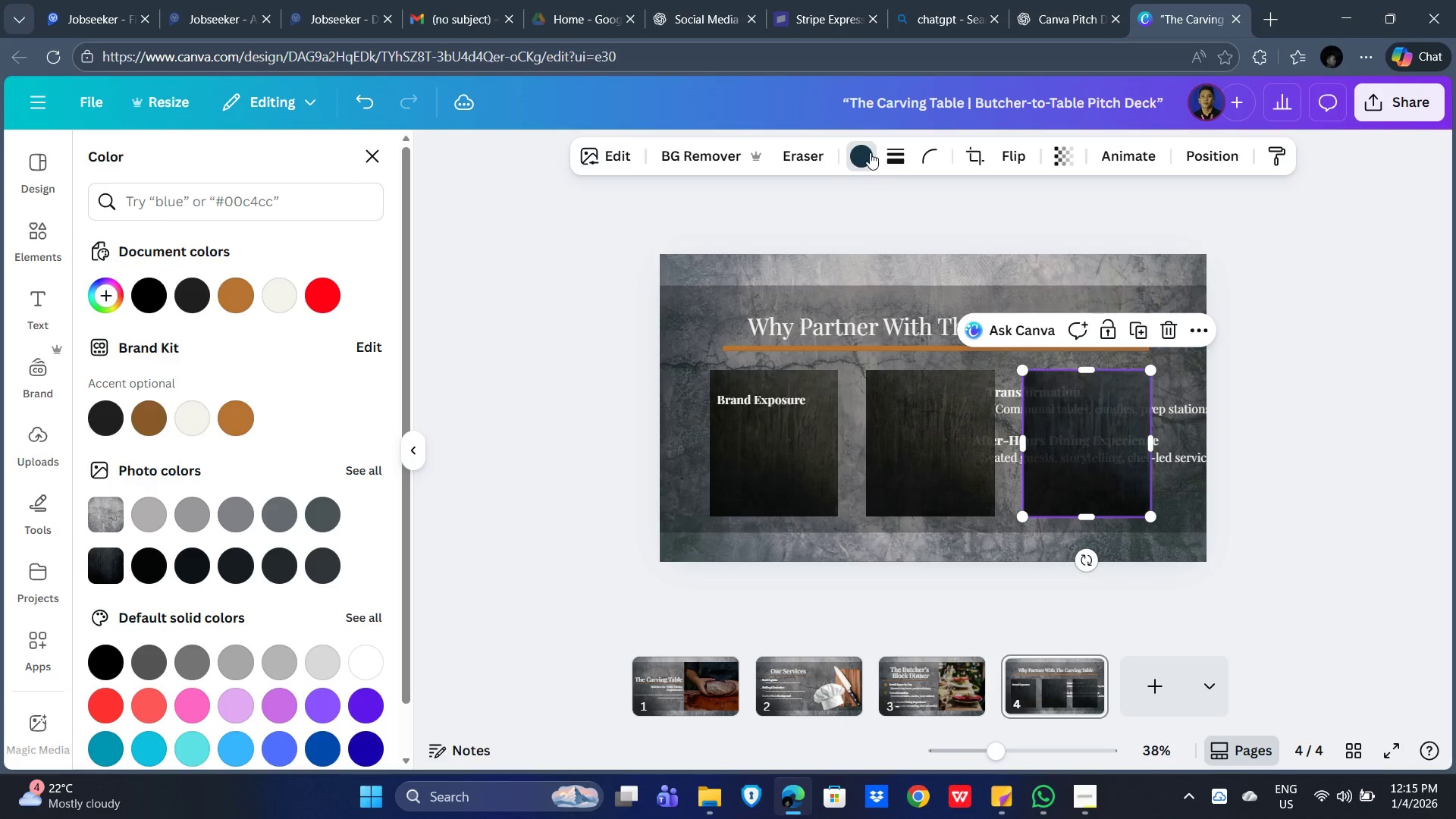 
left_click([869, 152])
 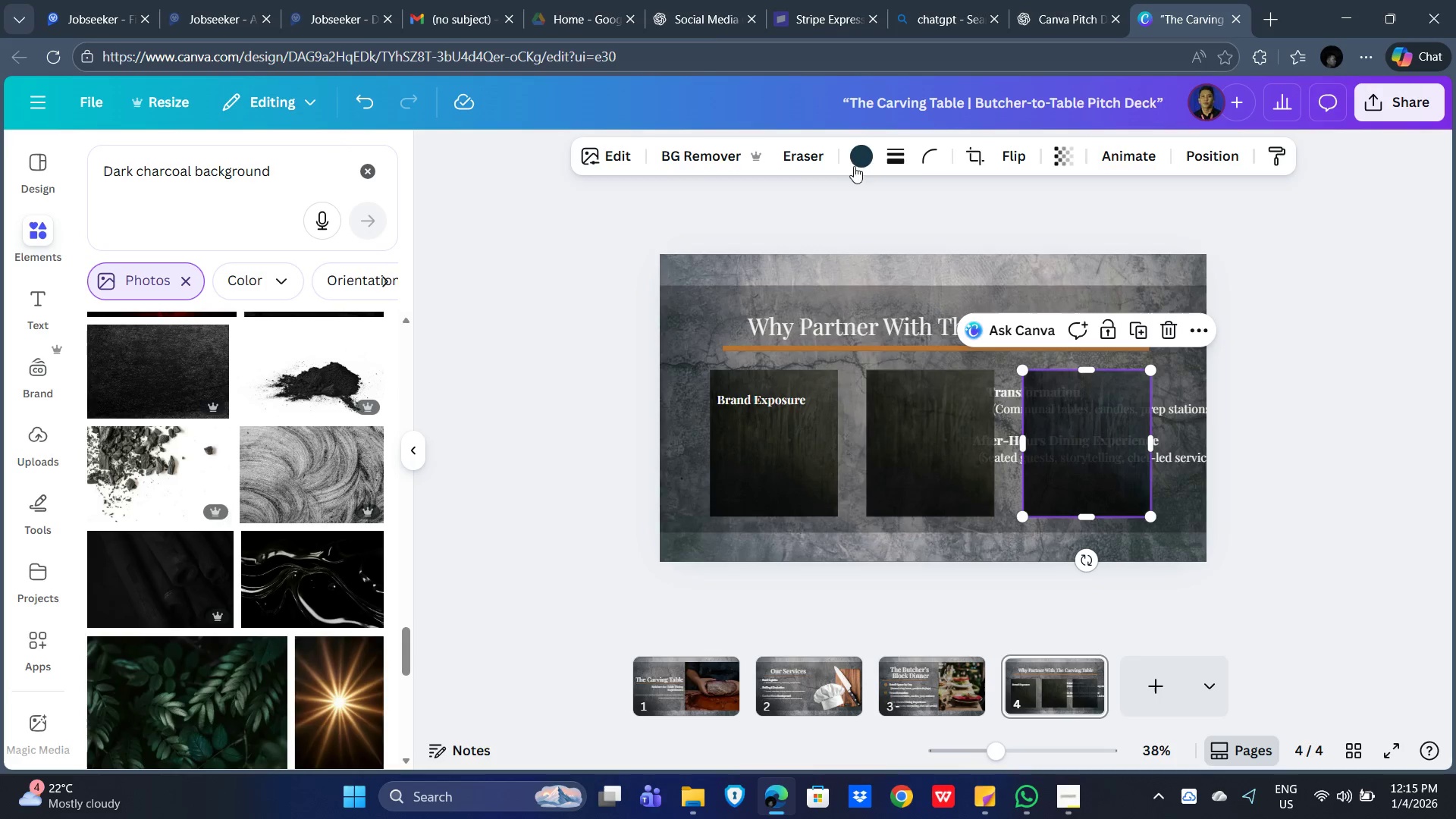 
left_click([115, 418])
 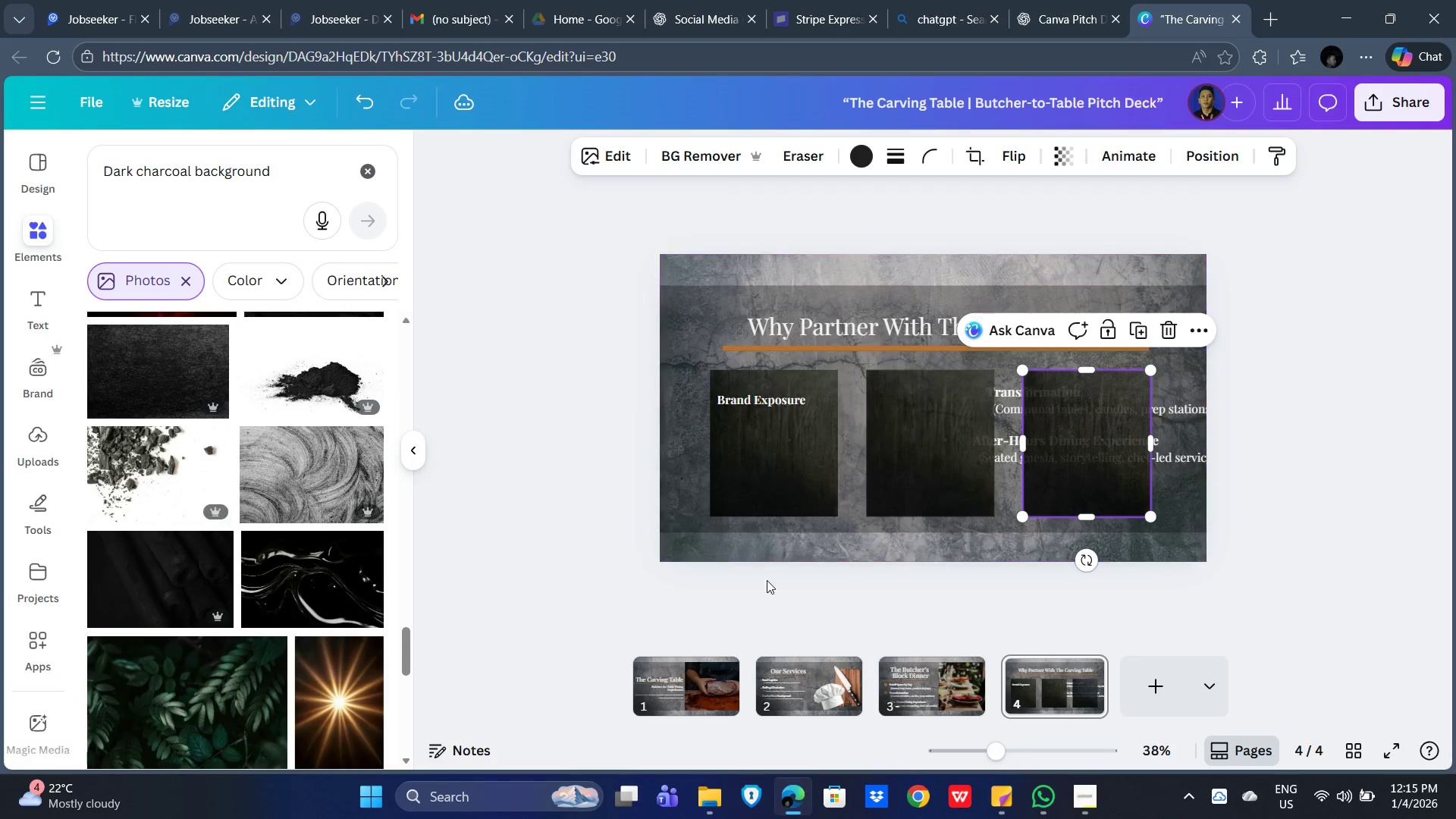 
left_click([1418, 576])
 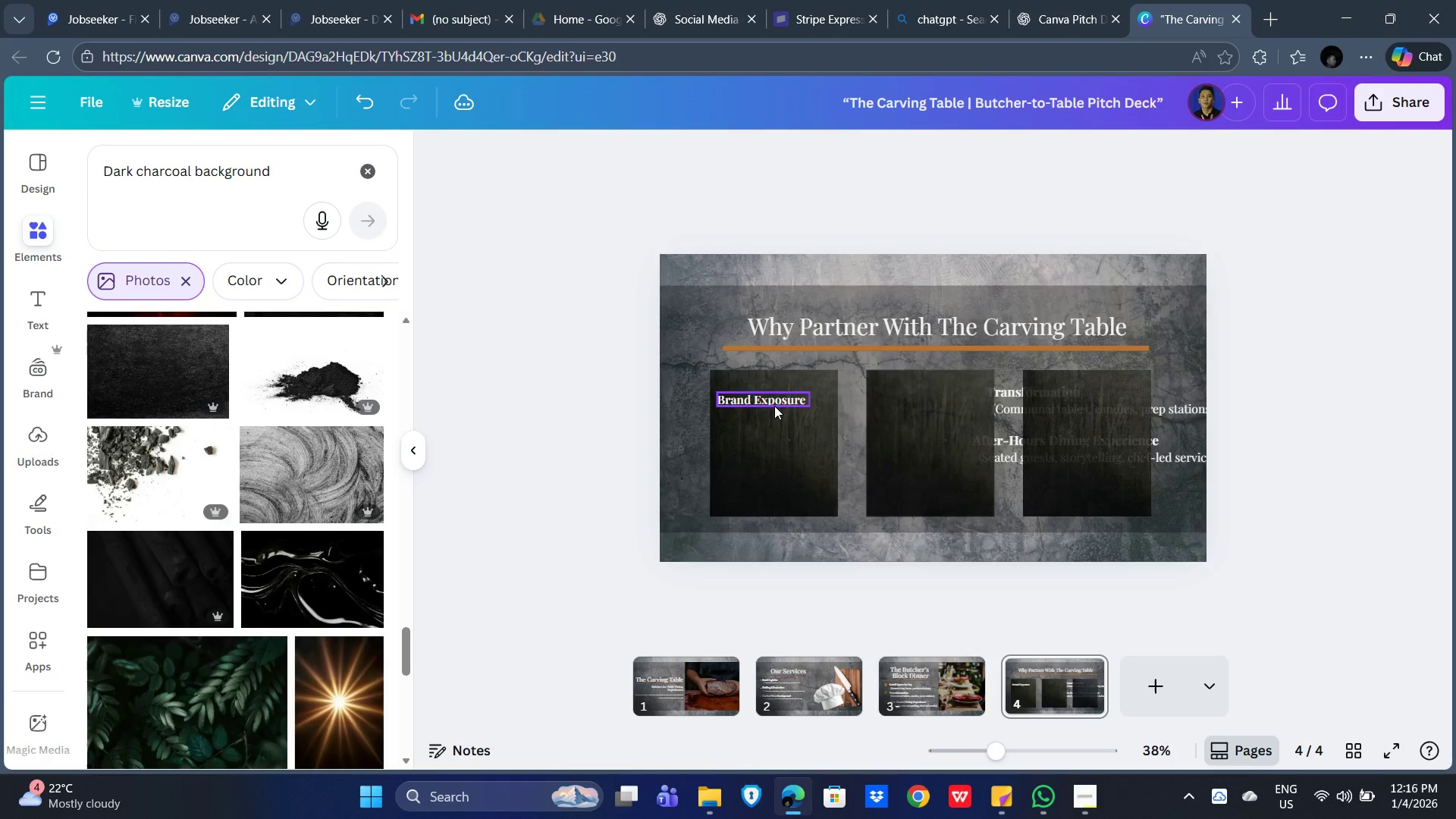 
left_click([775, 403])
 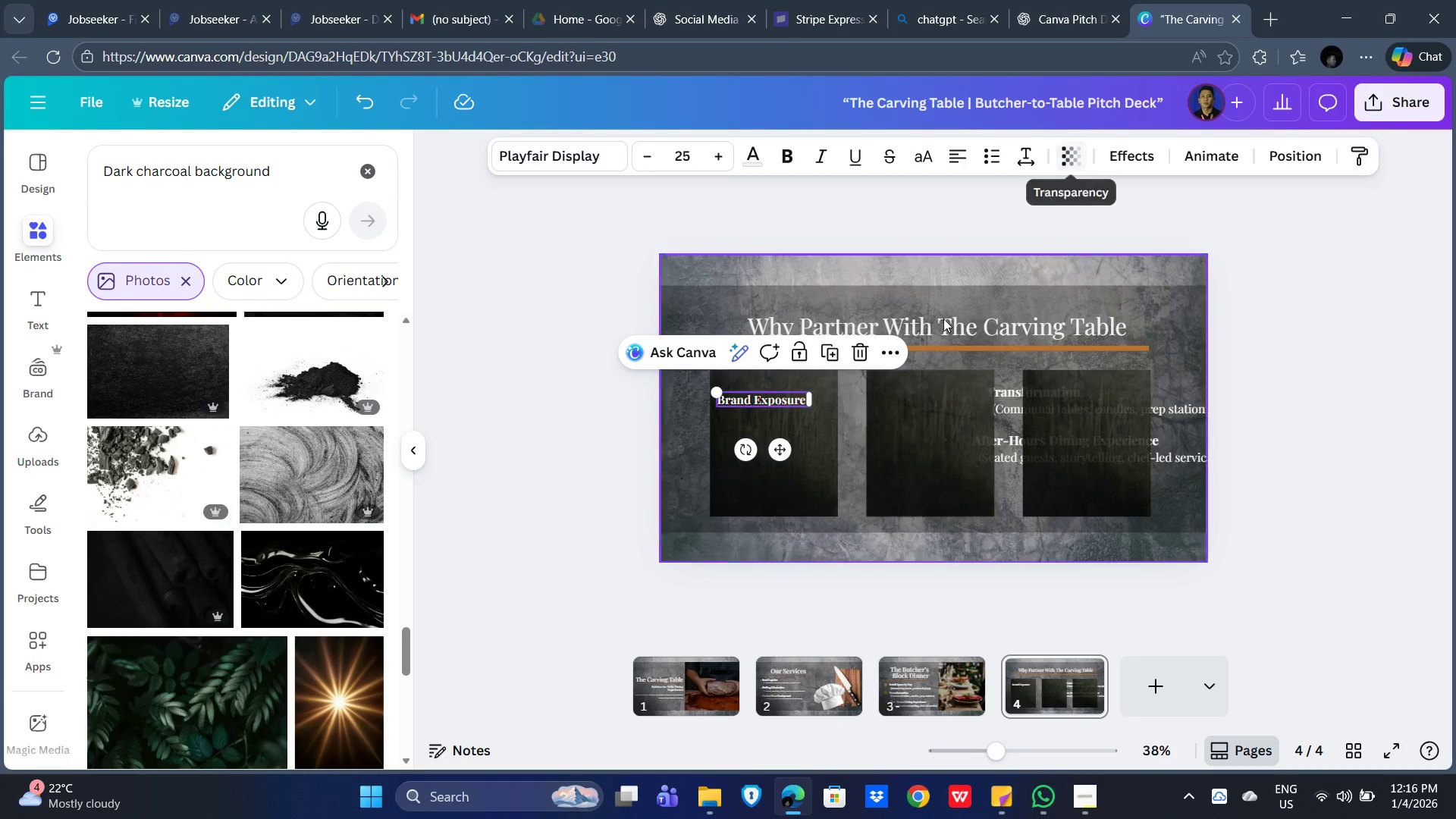 
left_click([792, 485])
 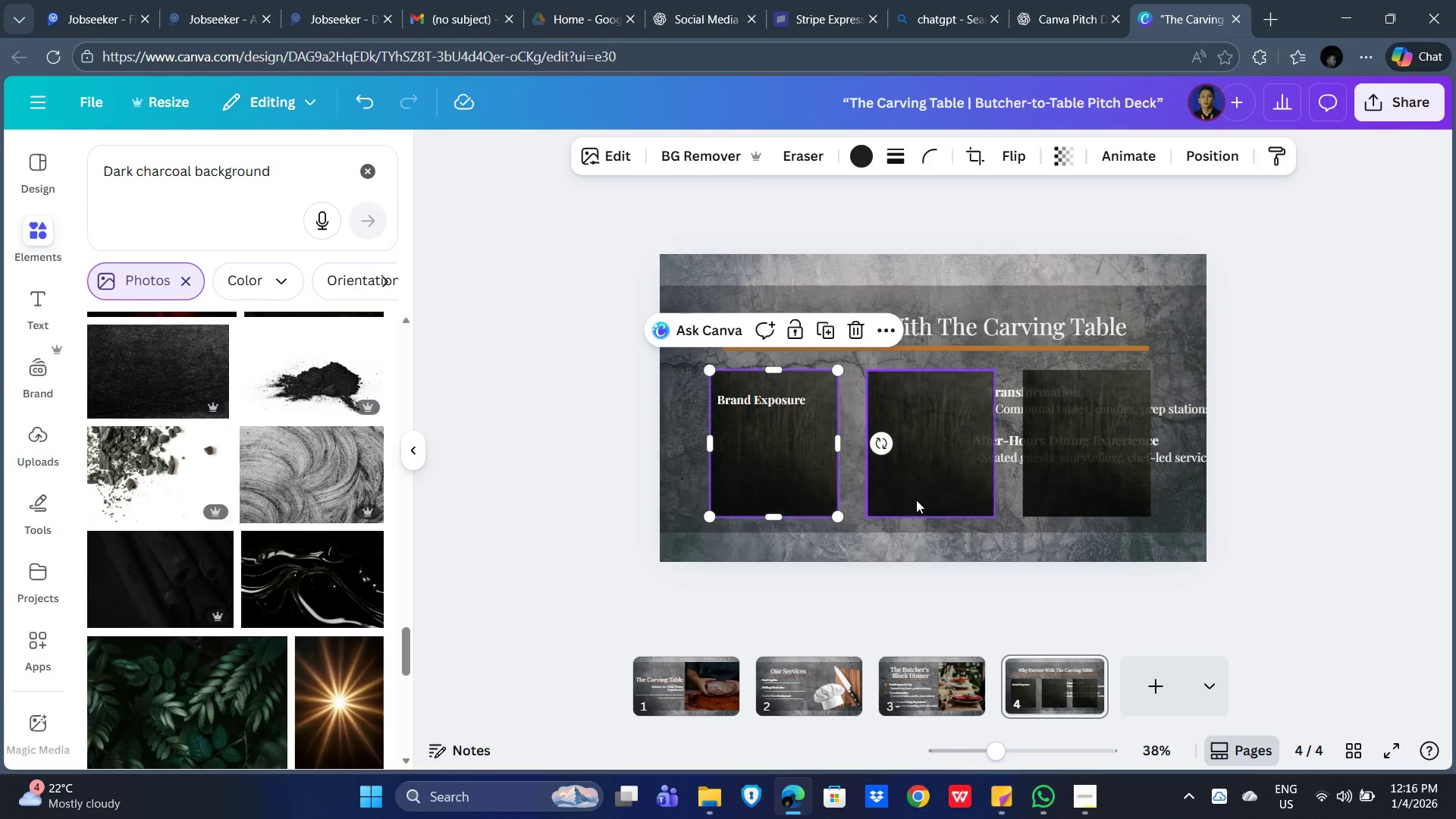 
hold_key(key=ShiftLeft, duration=0.8)
left_click([916, 500])
 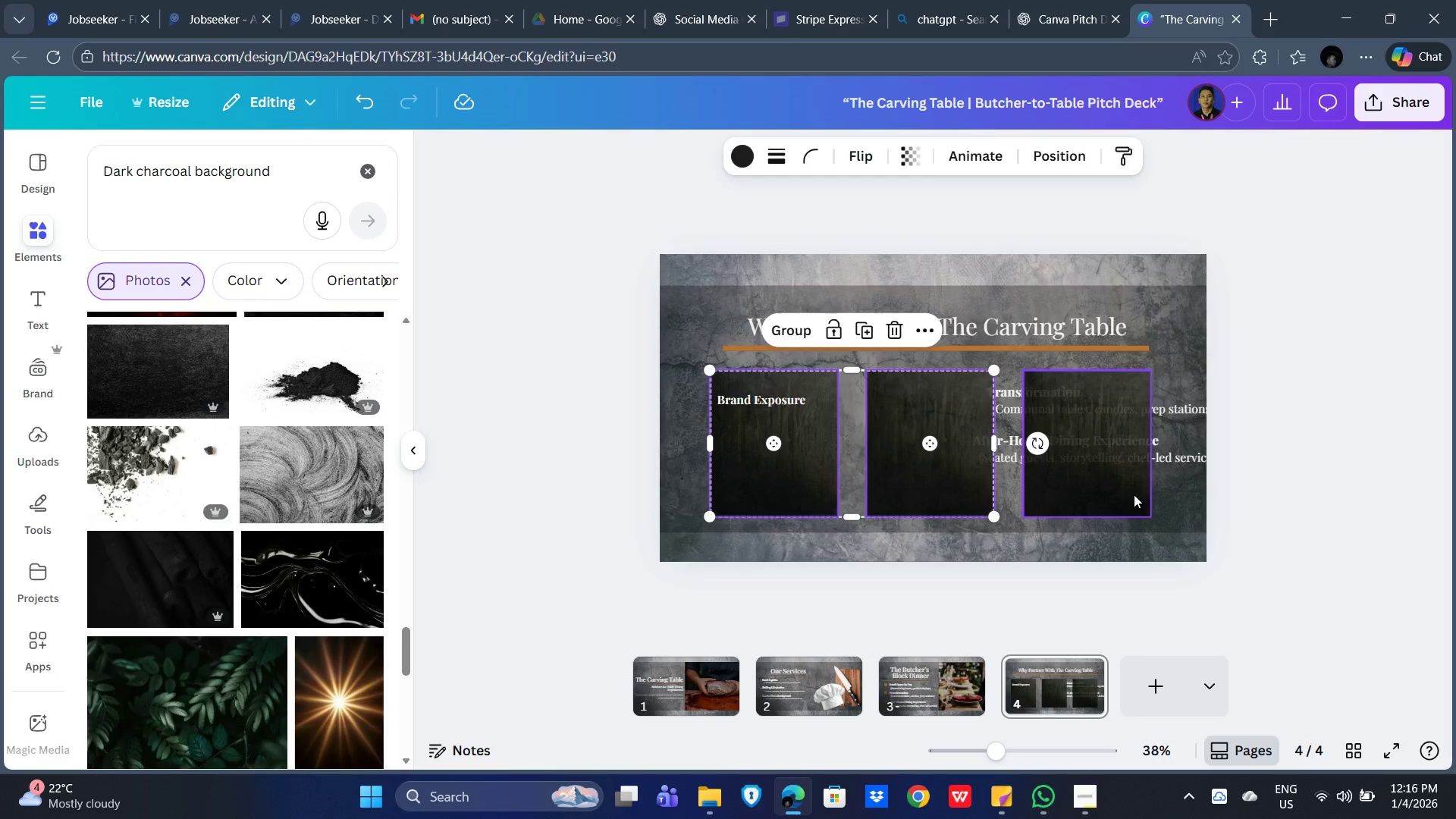 
double_click([1134, 494])
 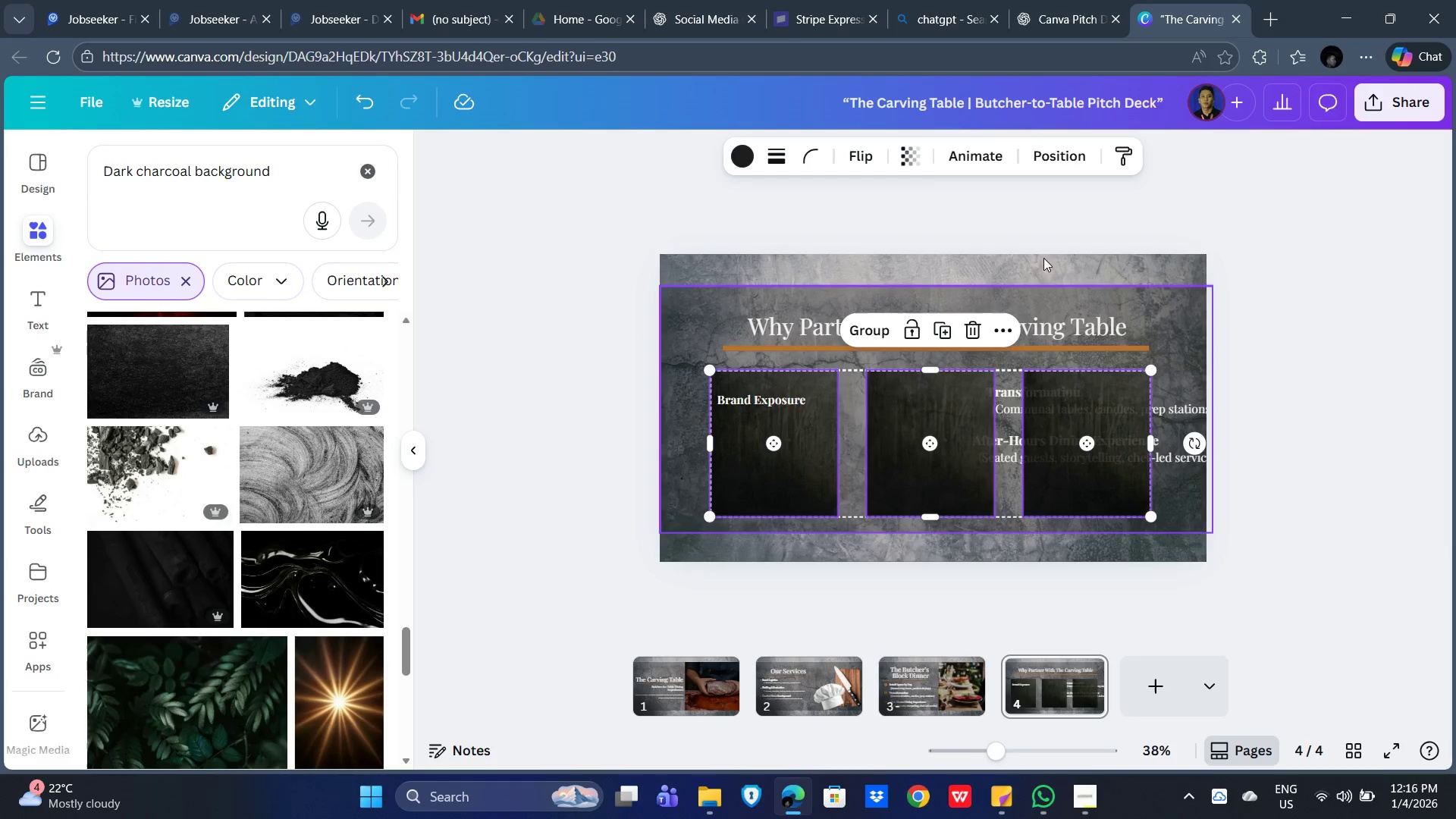 
hold_key(key=ShiftLeft, duration=10.64)
left_click_drag(start_coordinate=[865, 232], to_coordinate=[1045, 256])
 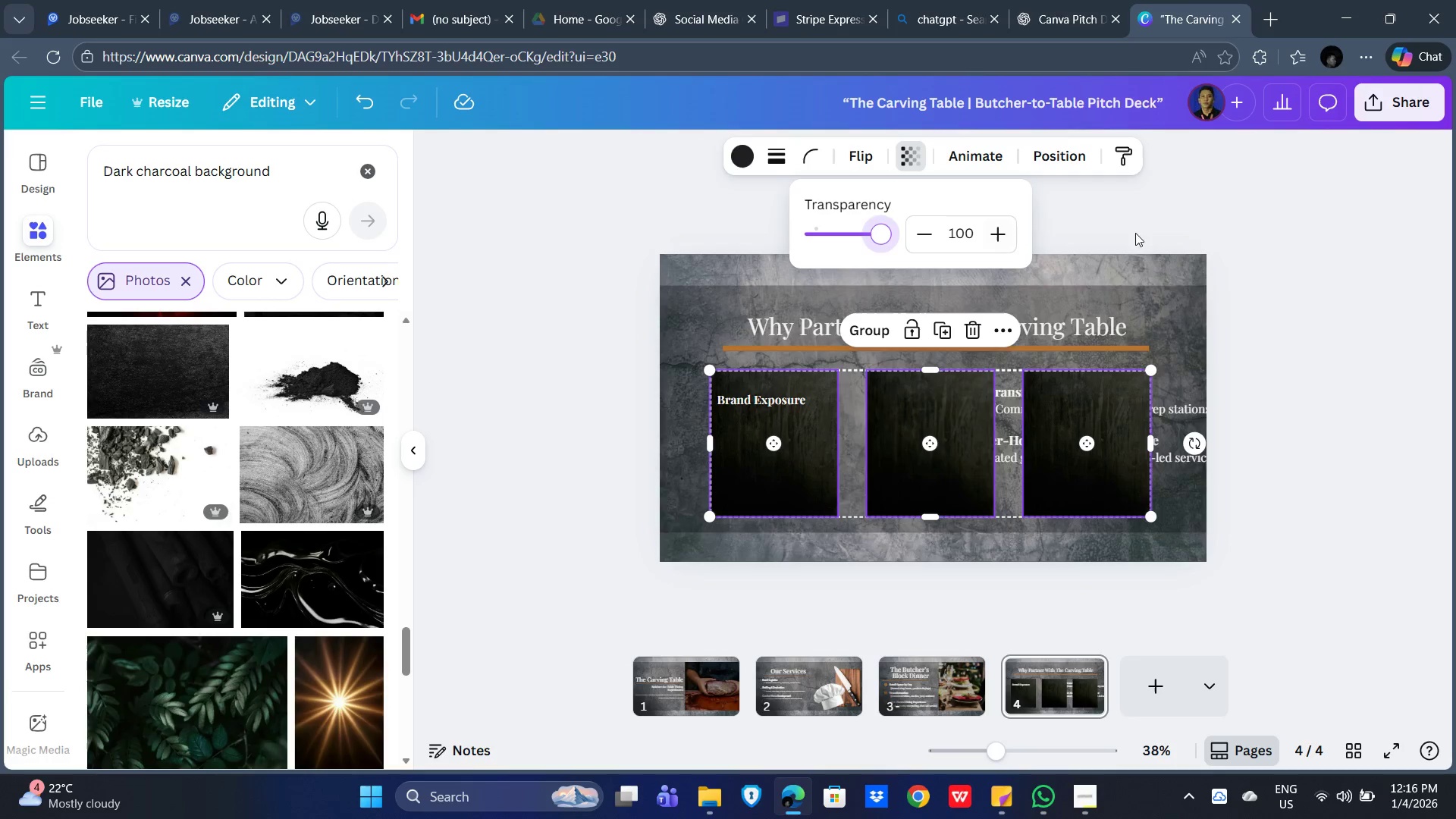 
left_click([1214, 230])
 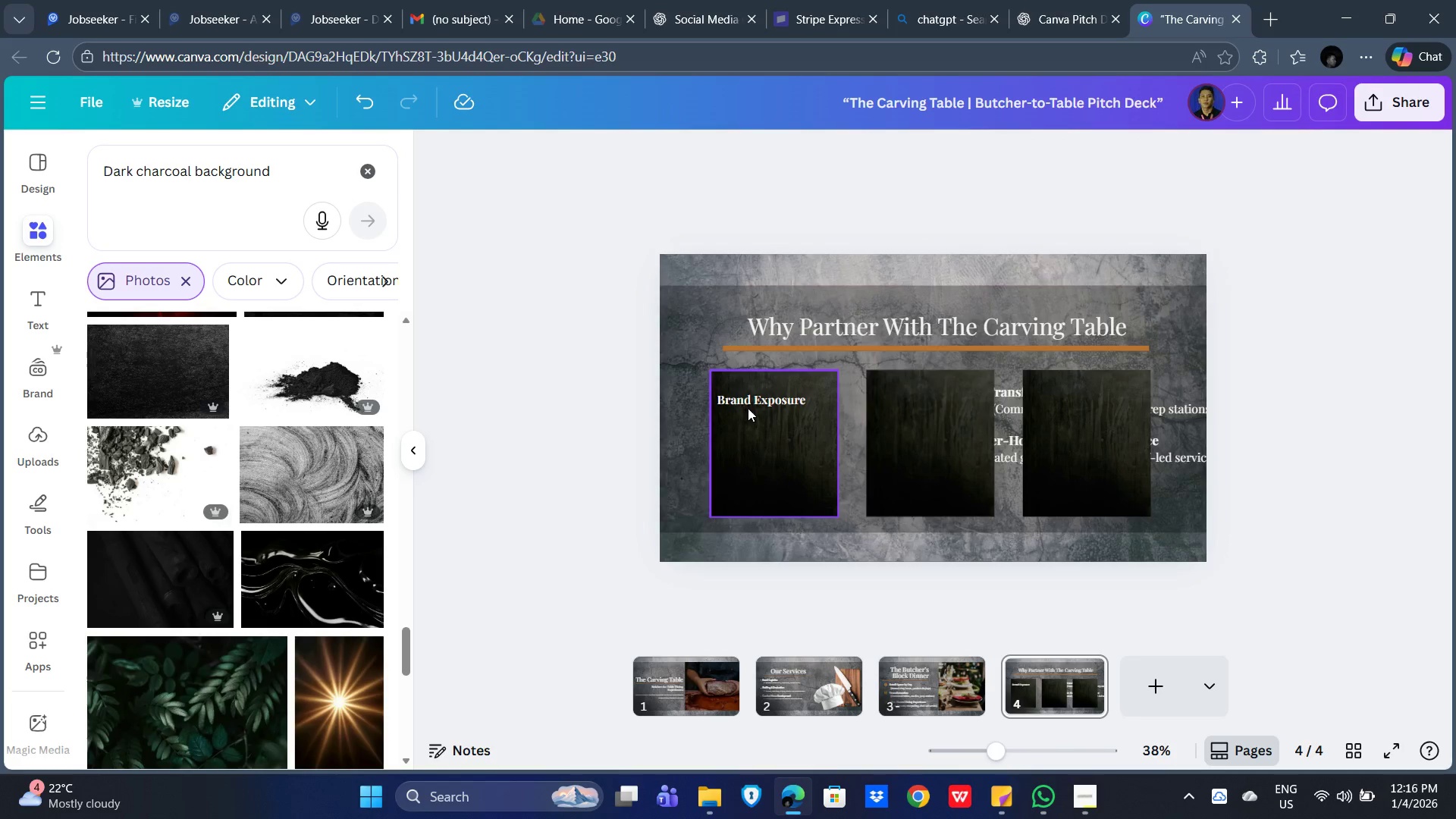 
left_click_drag(start_coordinate=[765, 400], to_coordinate=[775, 390])
 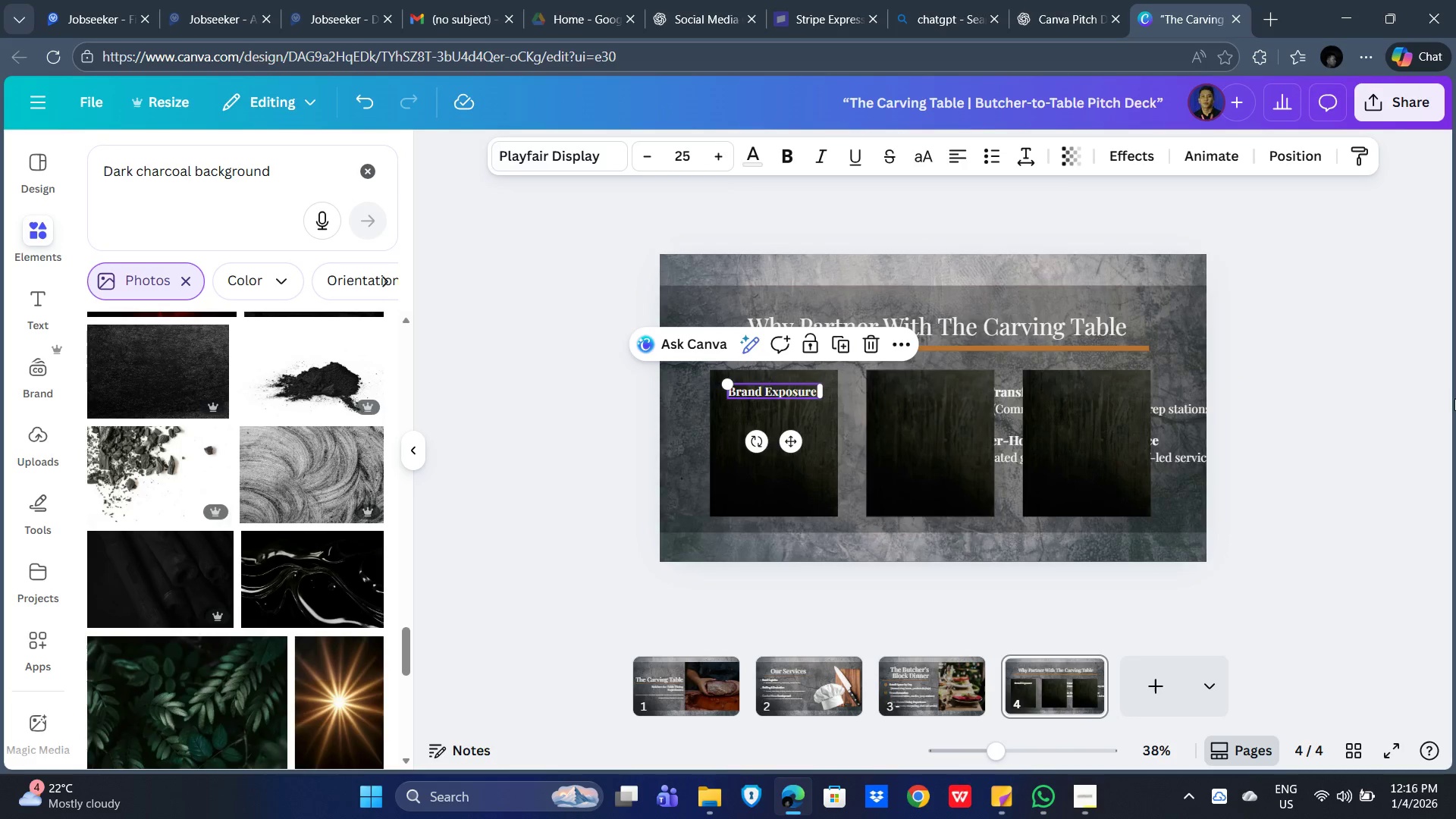 
left_click([1439, 391])
 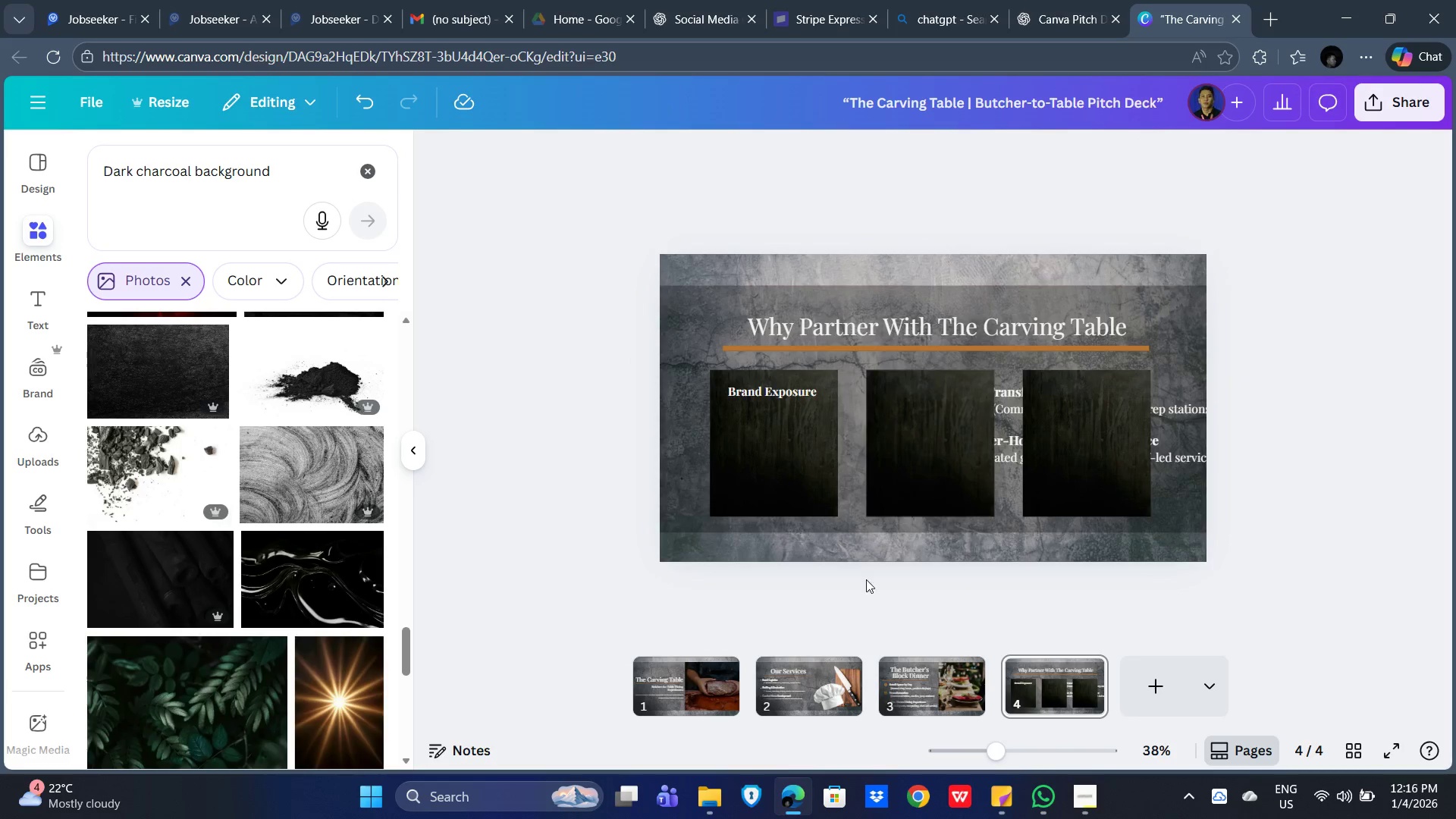 
left_click([808, 440])
 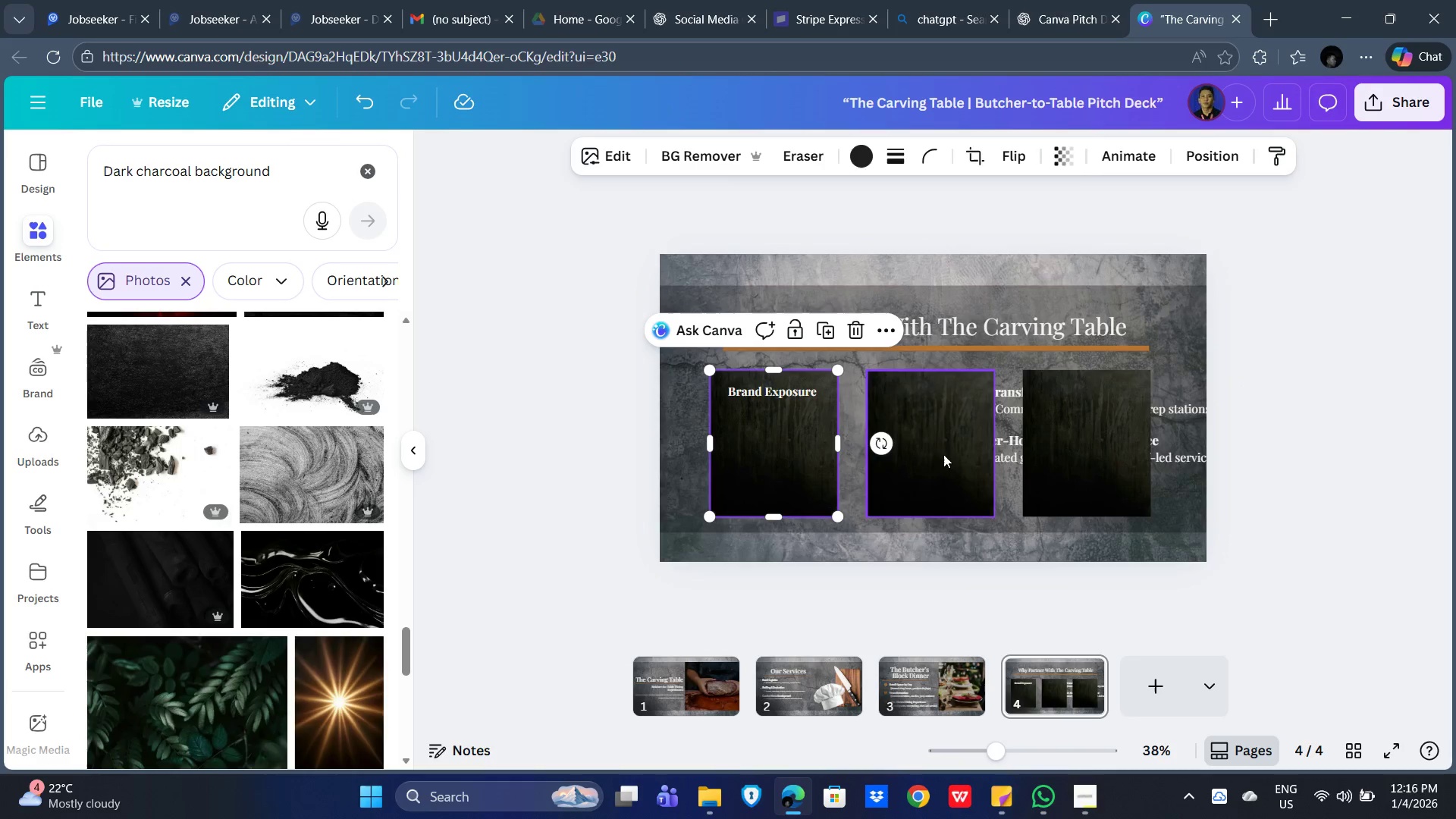 
hold_key(key=ShiftLeft, duration=0.56)
 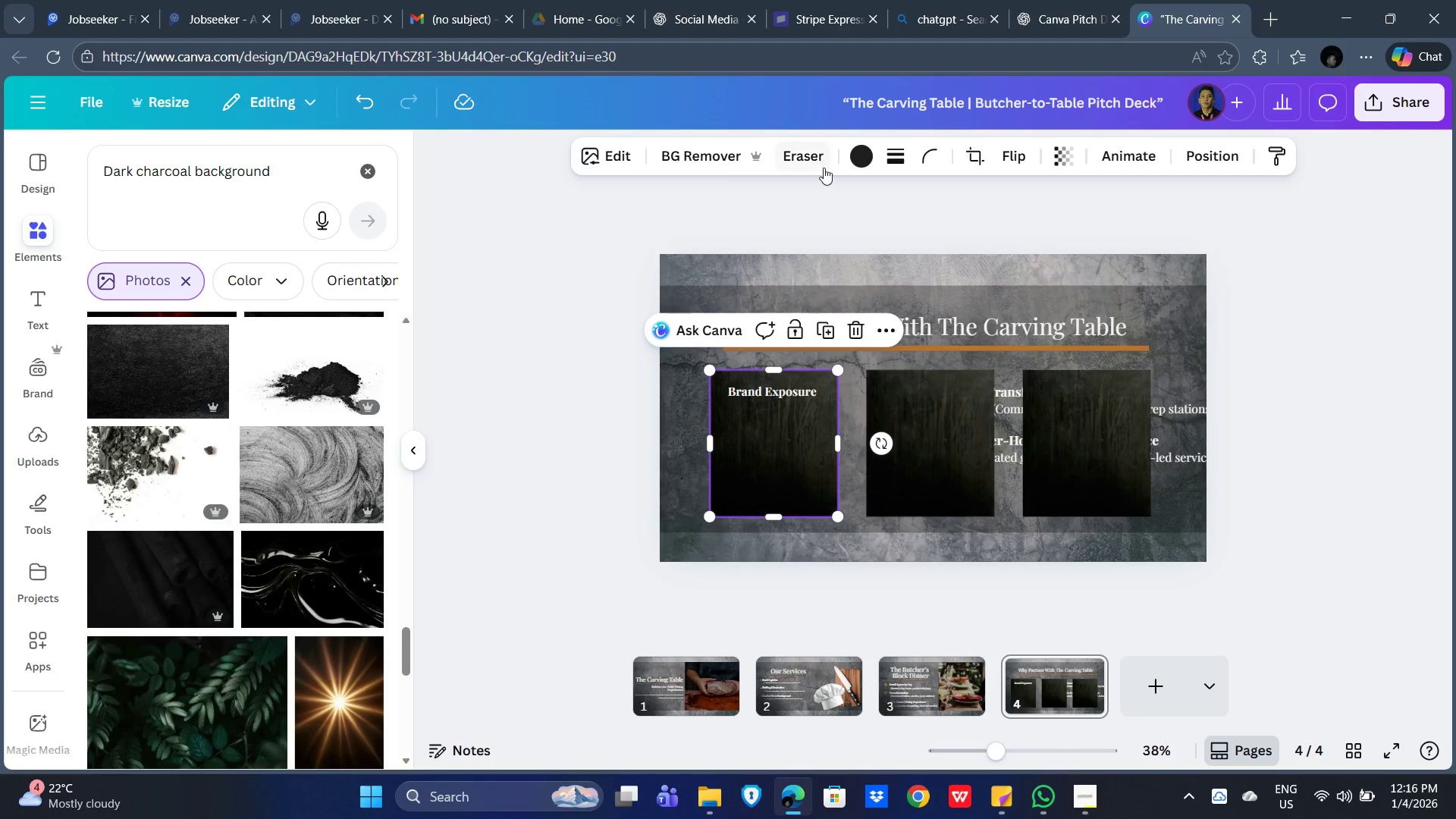 
scroll: coordinate [228, 492], scroll_direction: down, amount: 6.0
 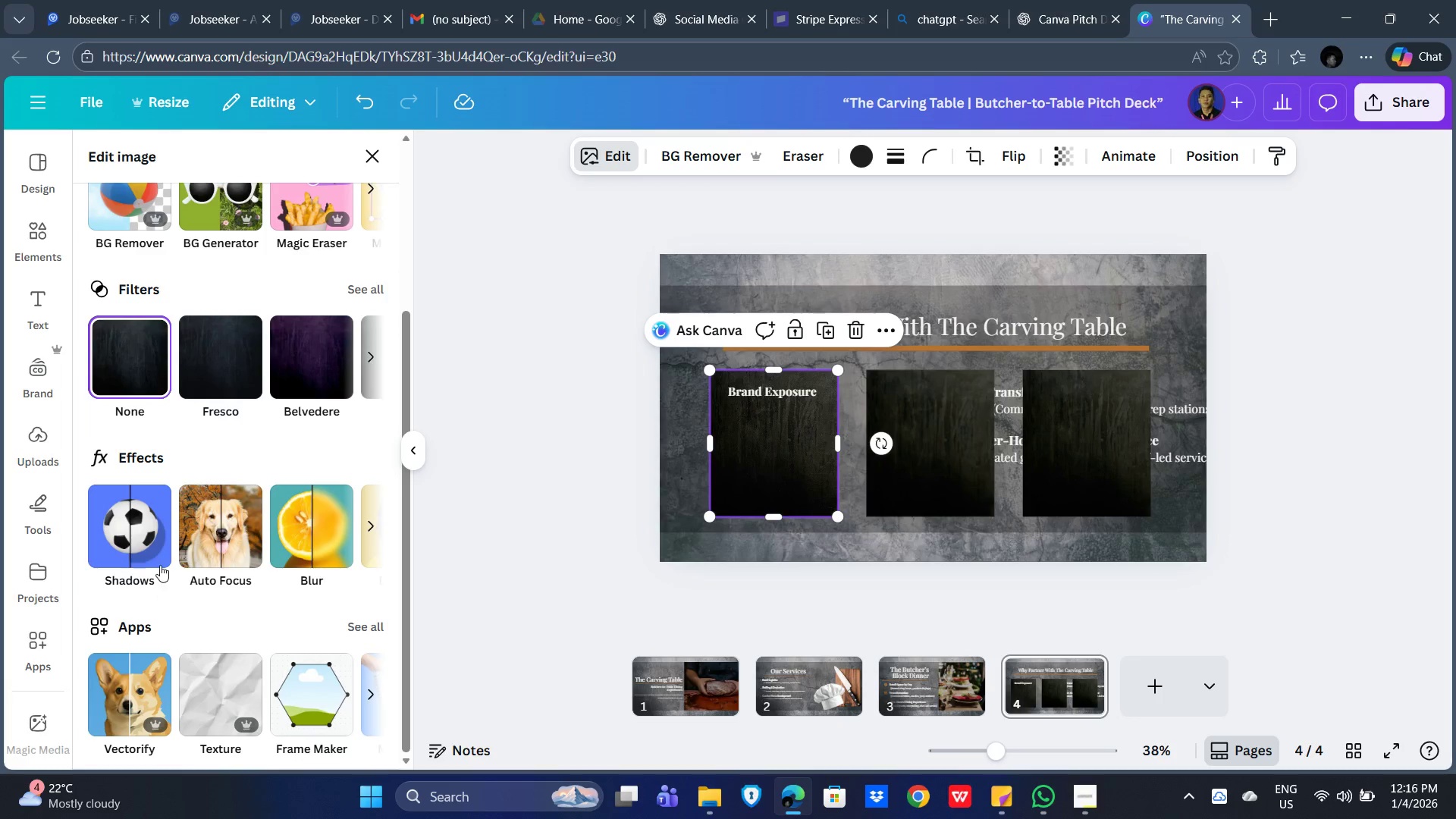 
left_click([132, 535])
 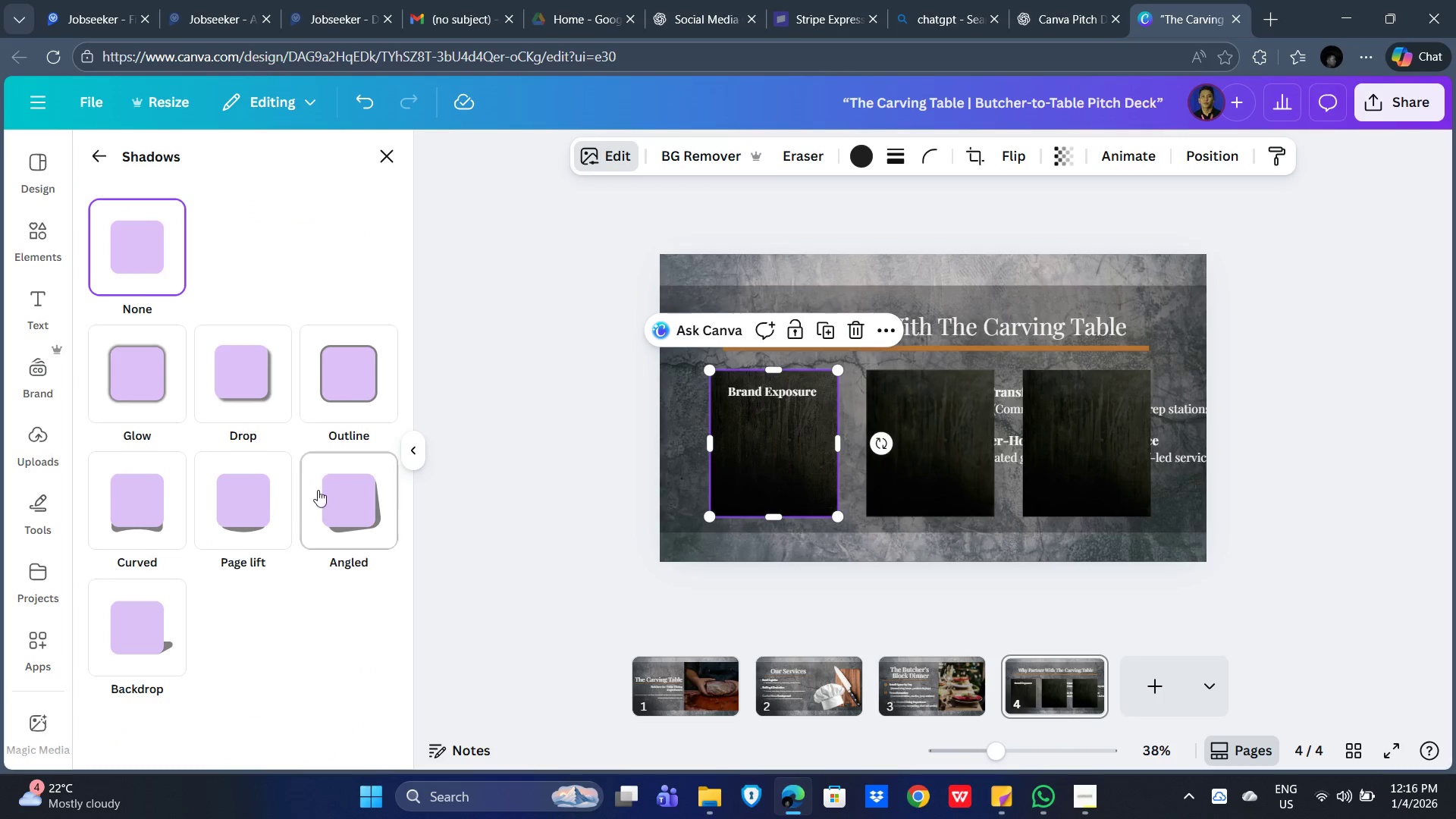 
left_click([331, 521])
 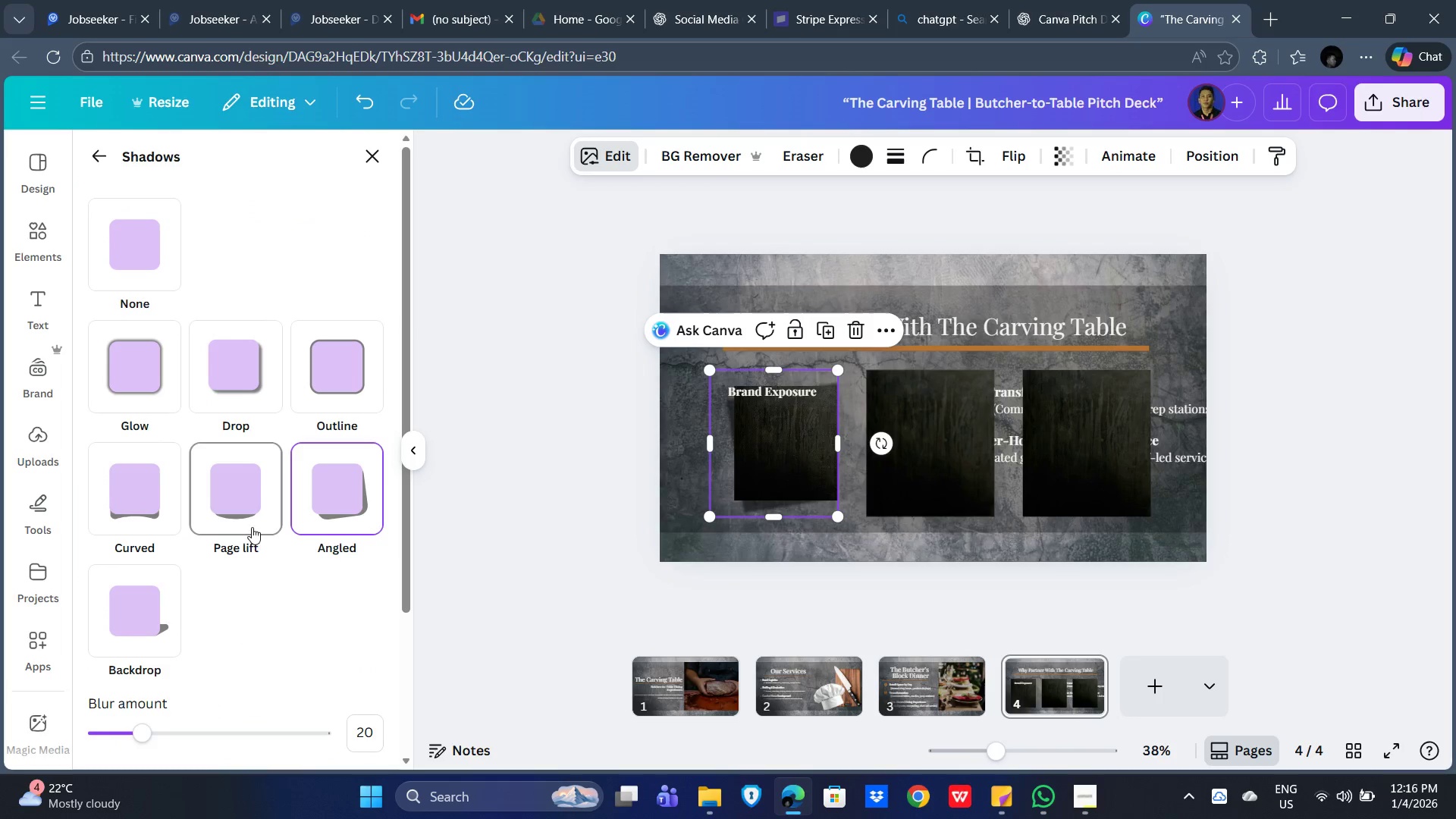 
left_click([238, 521])
 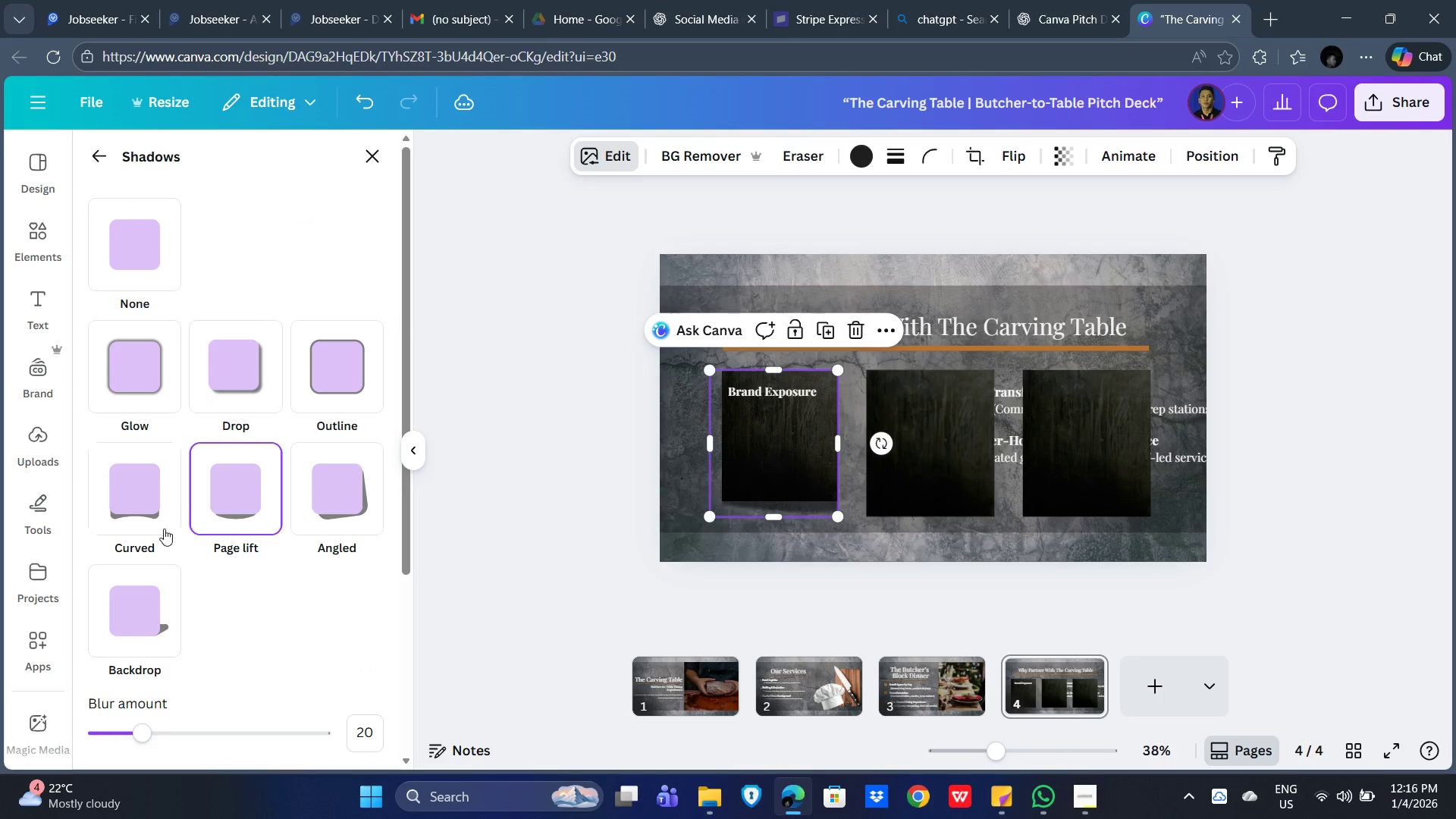 
left_click([128, 523])
 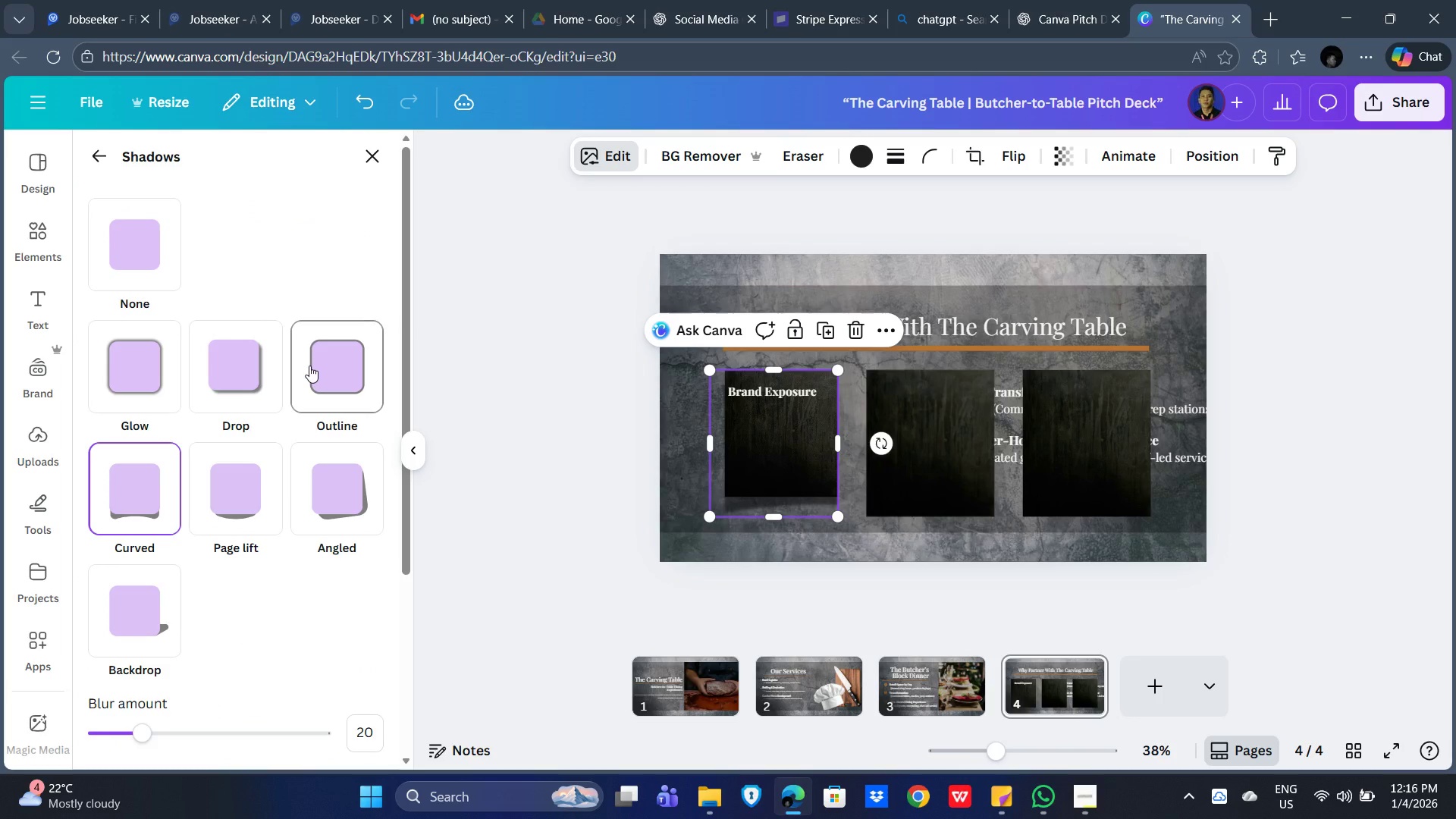 
left_click([309, 366])
 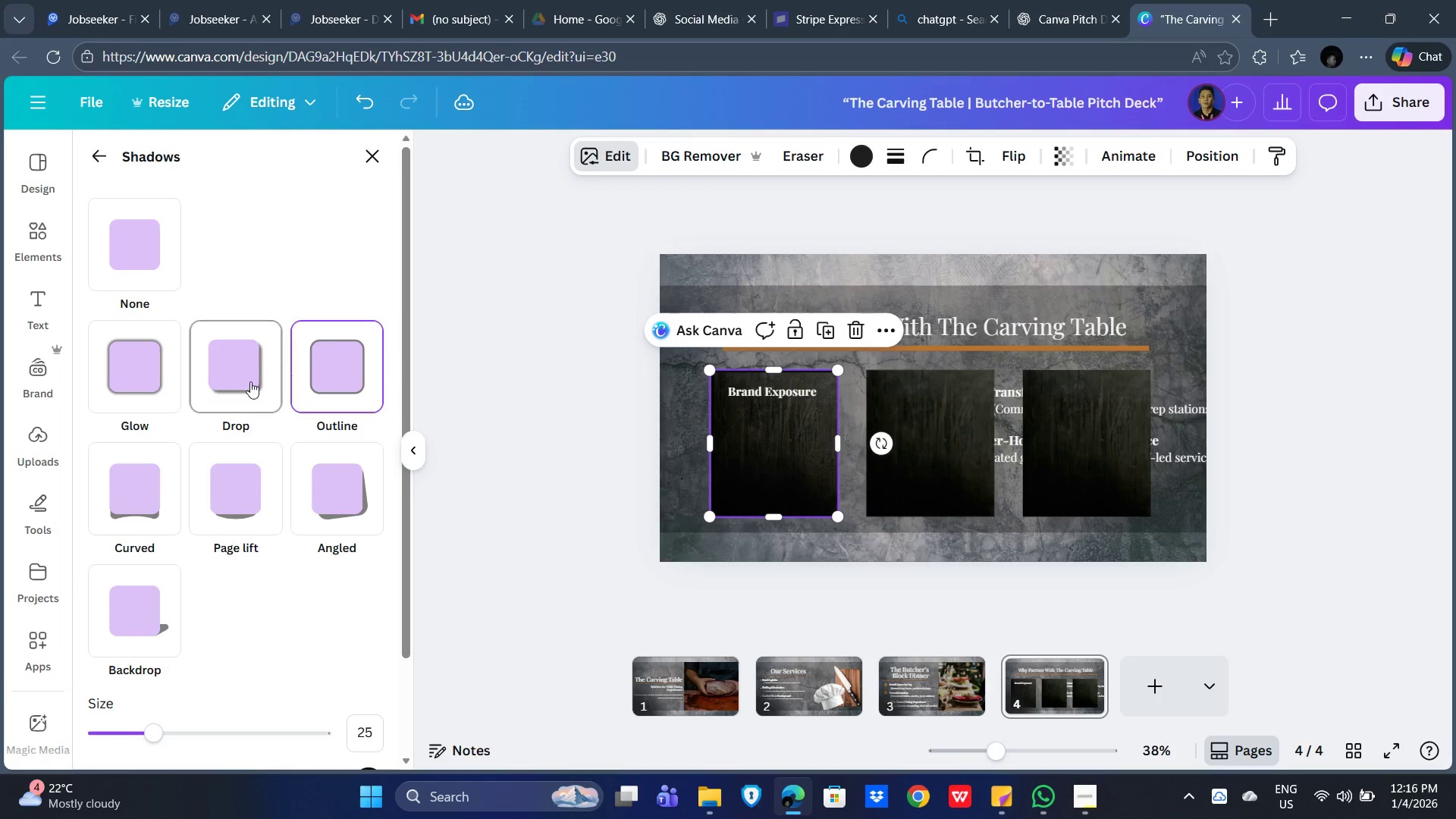 
left_click([249, 382])
 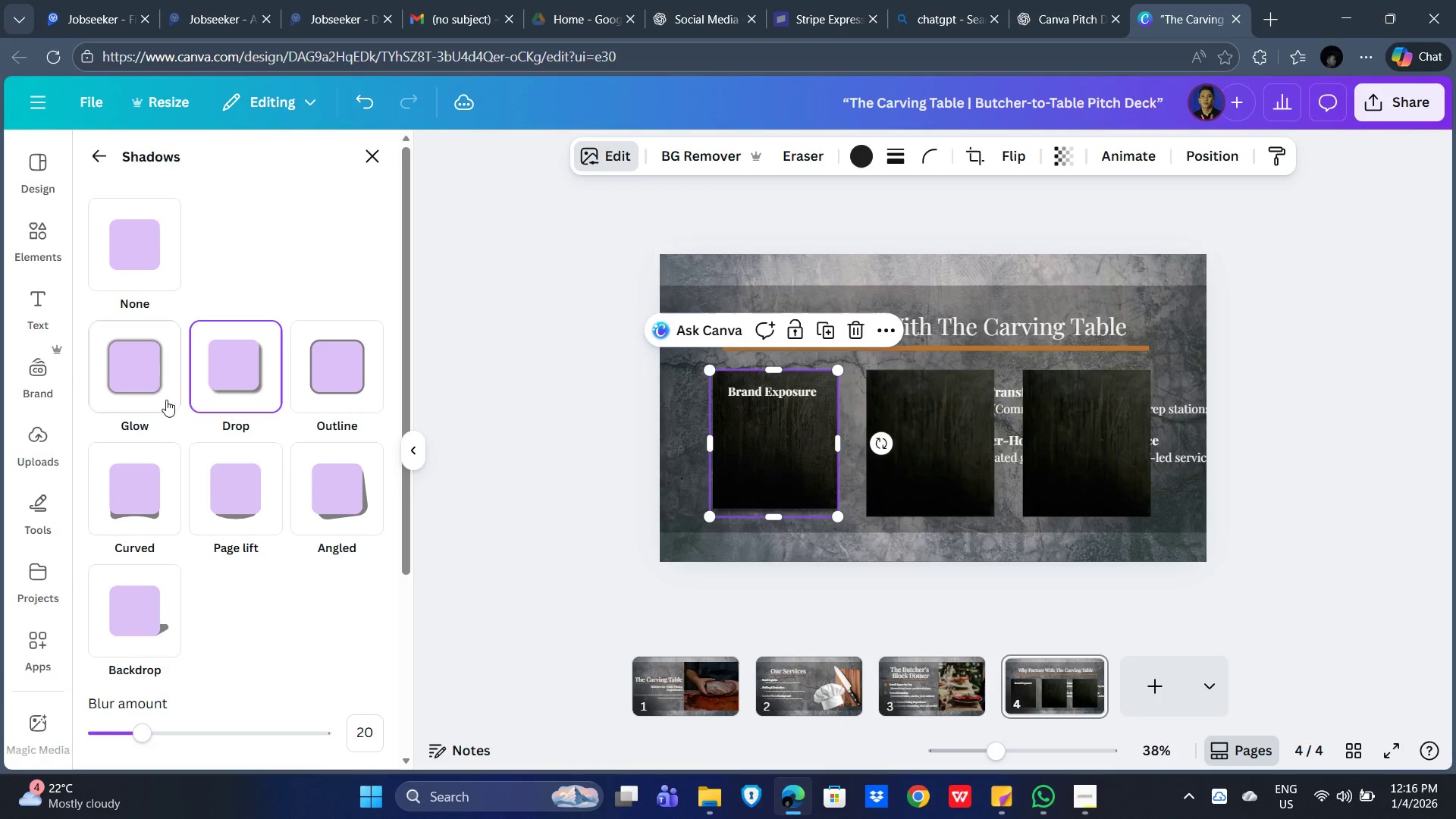 
left_click([149, 383])
 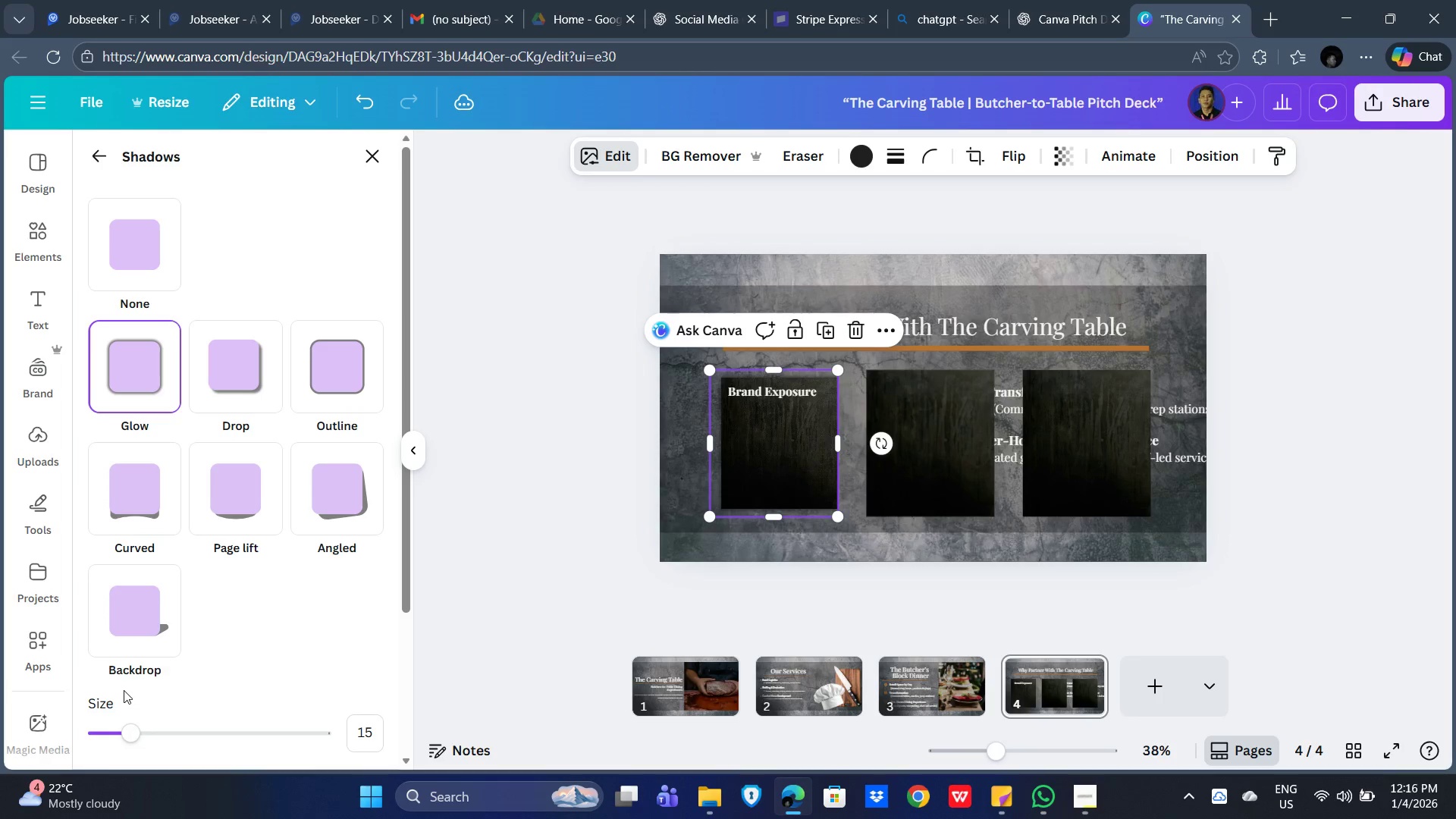 
left_click([151, 623])
 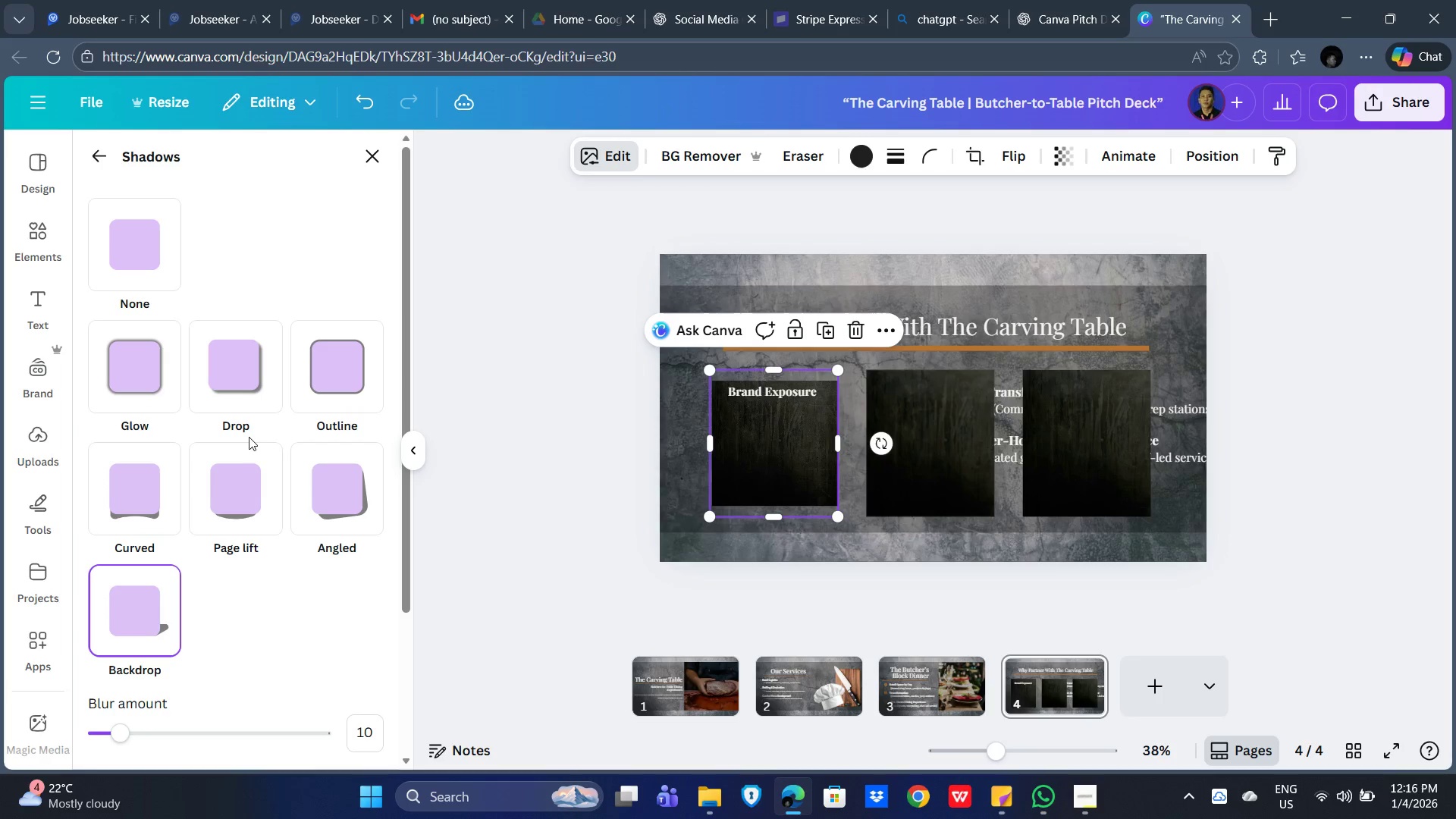 
left_click([243, 501])
 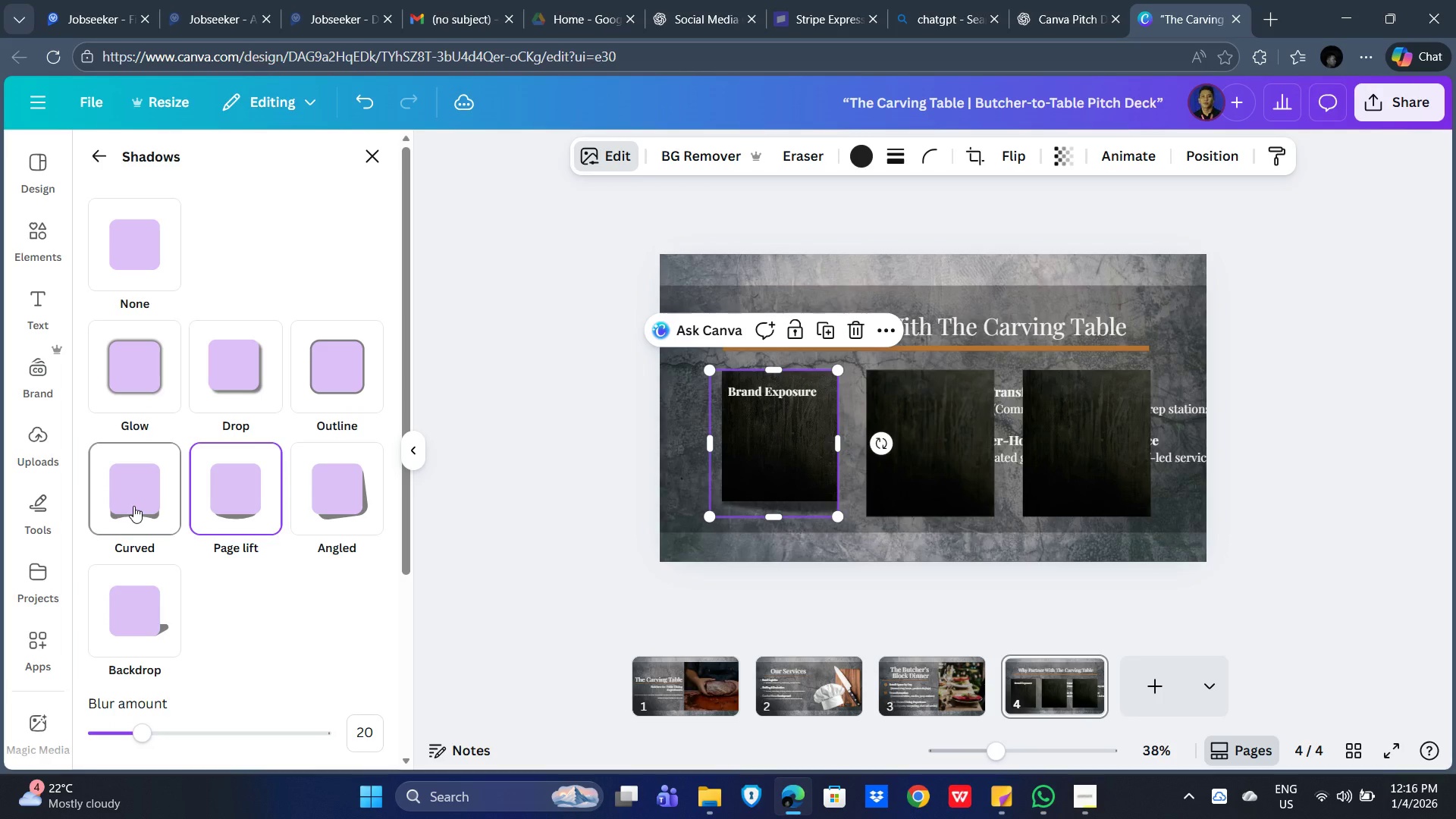 
left_click([127, 501])
 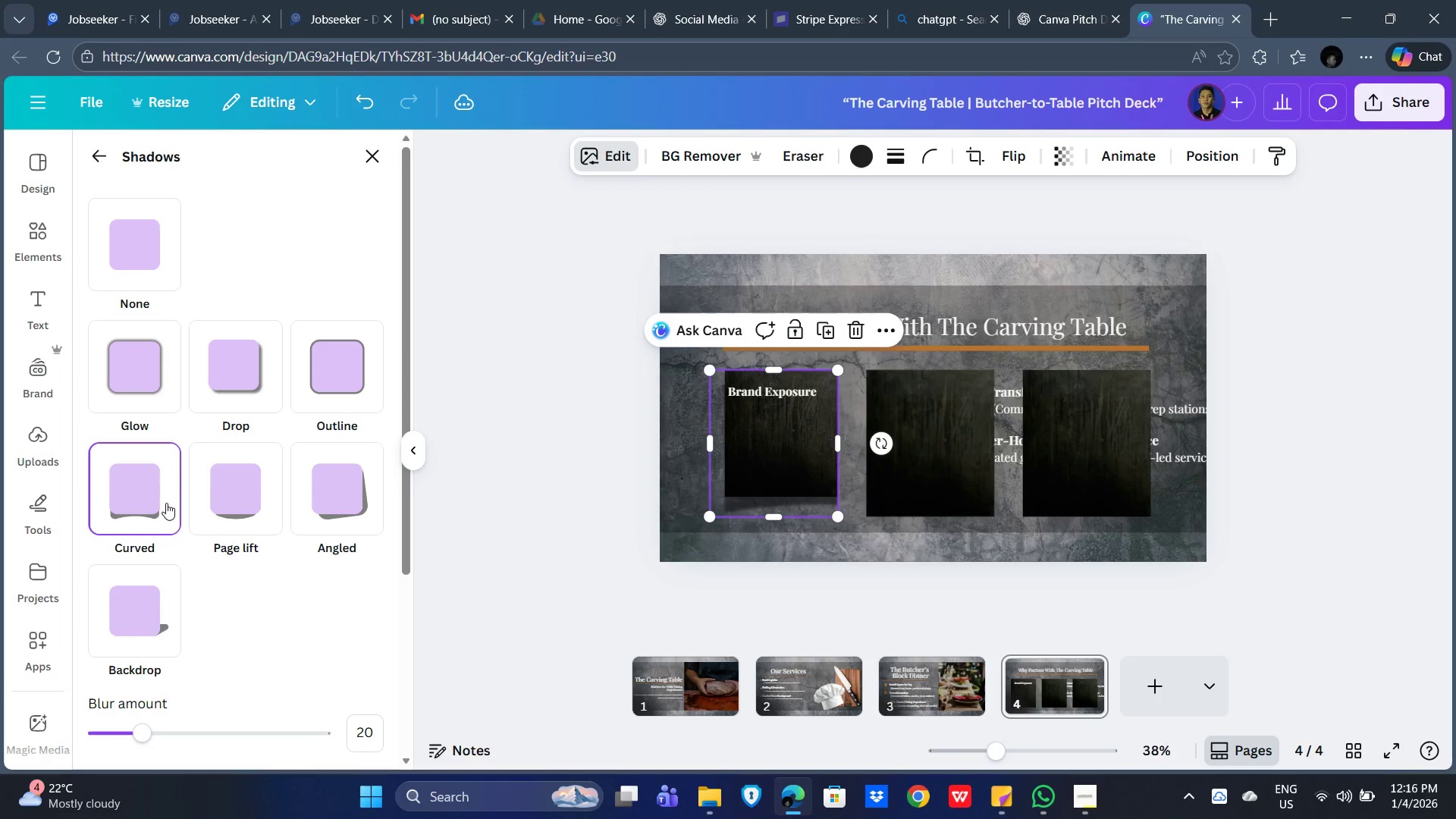 
left_click([140, 488])
 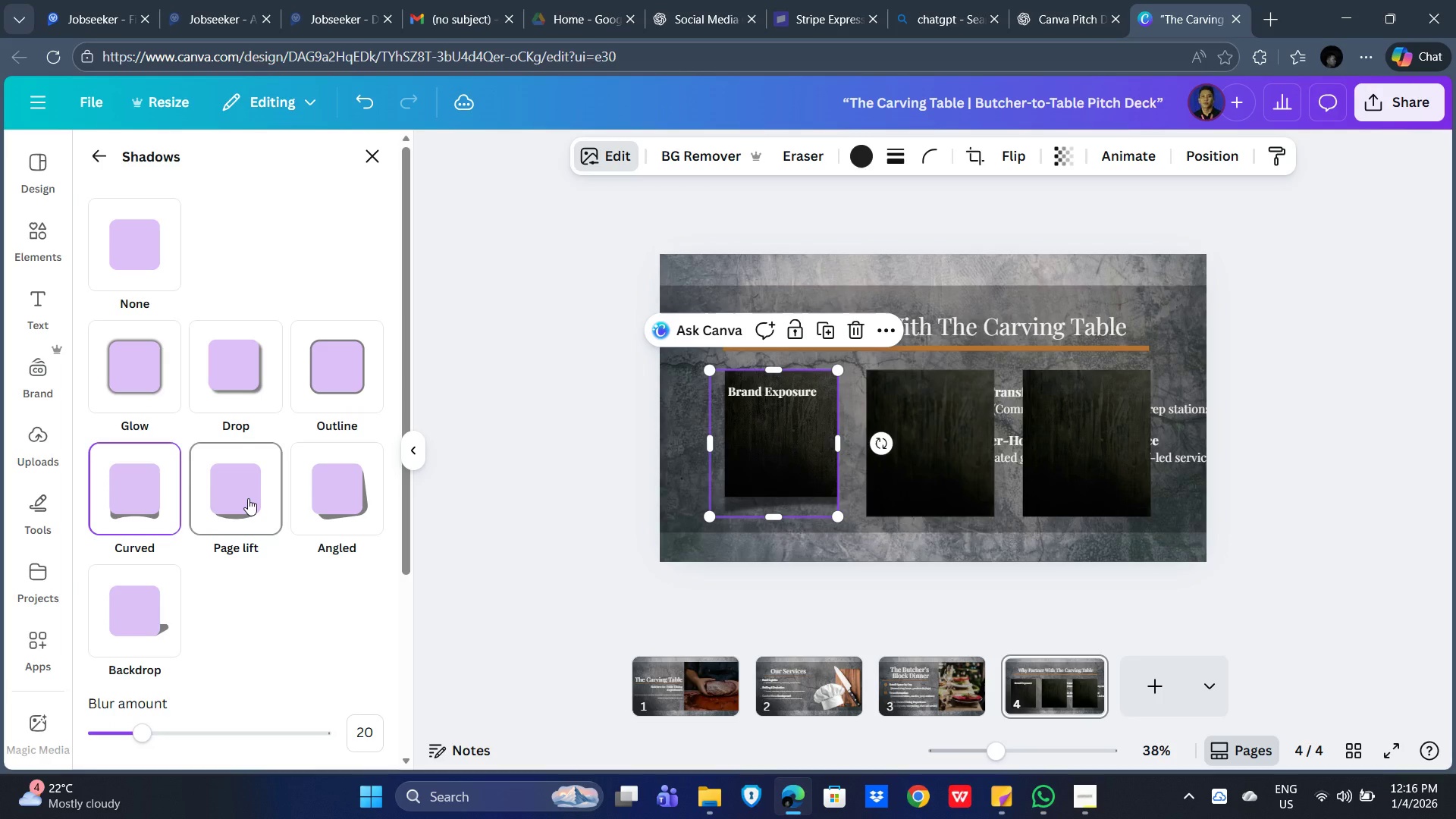 
left_click([248, 498])
 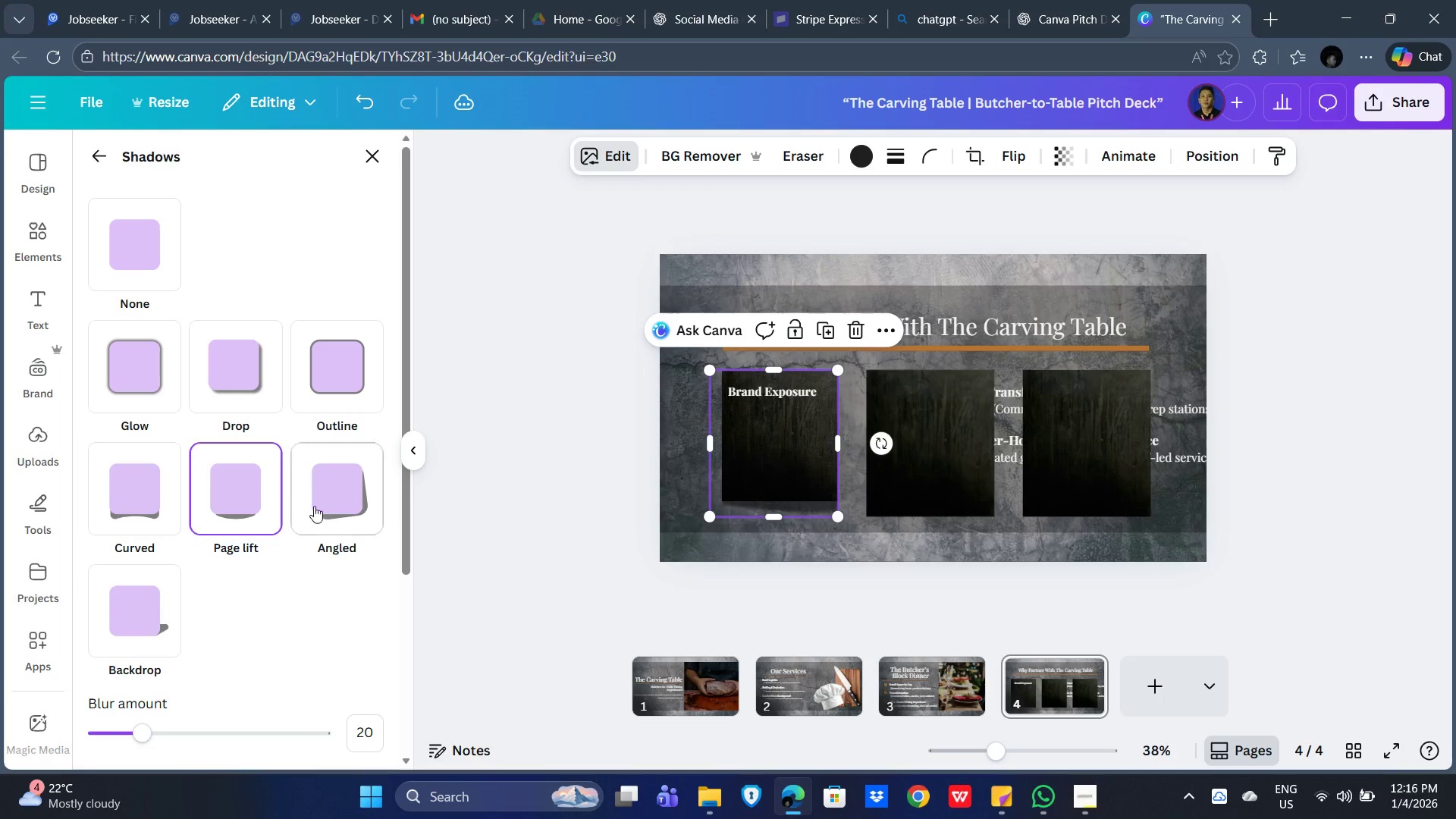 
left_click([347, 507])
 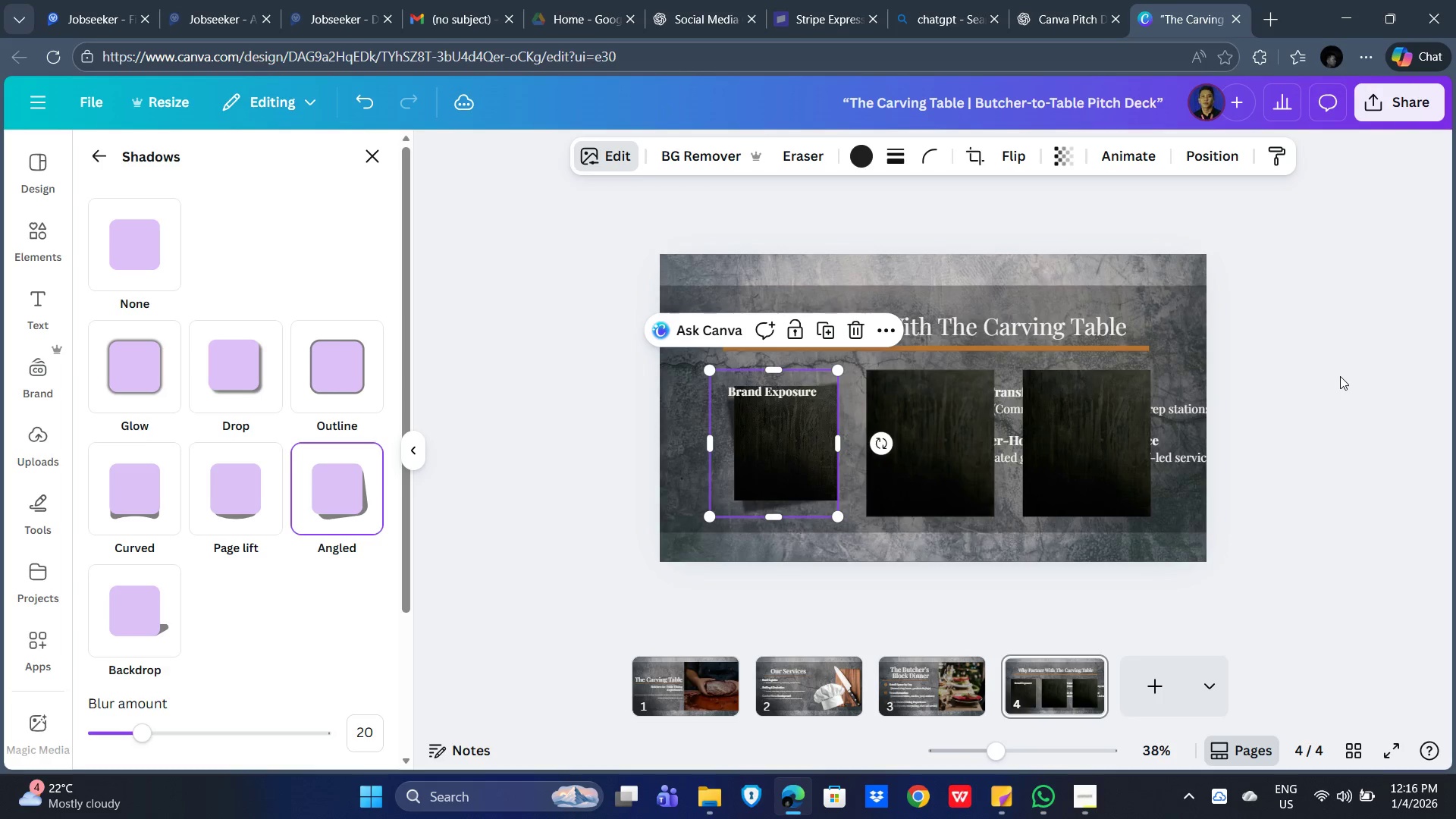 
wait(7.23)
 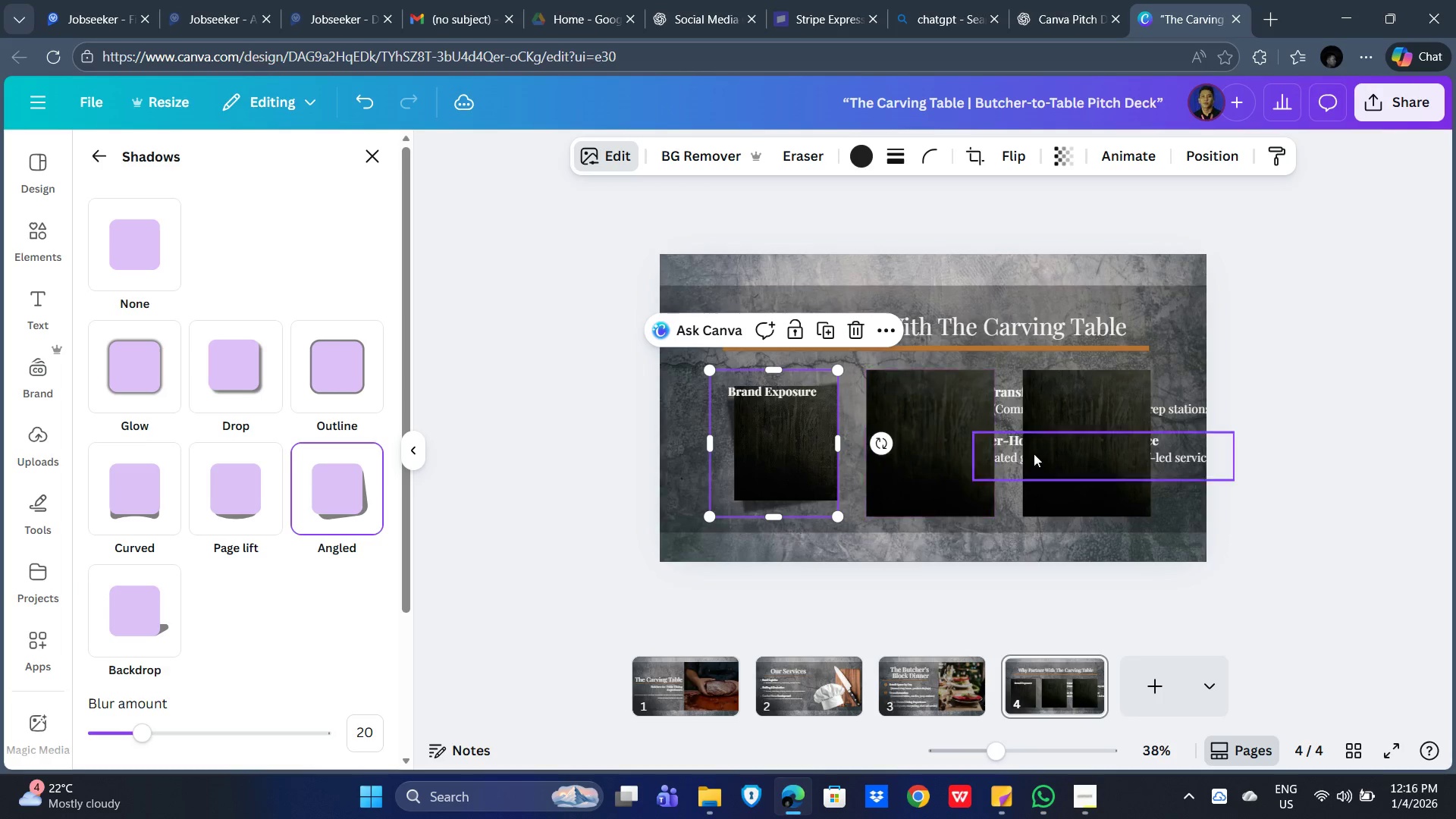 
left_click([1340, 376])
 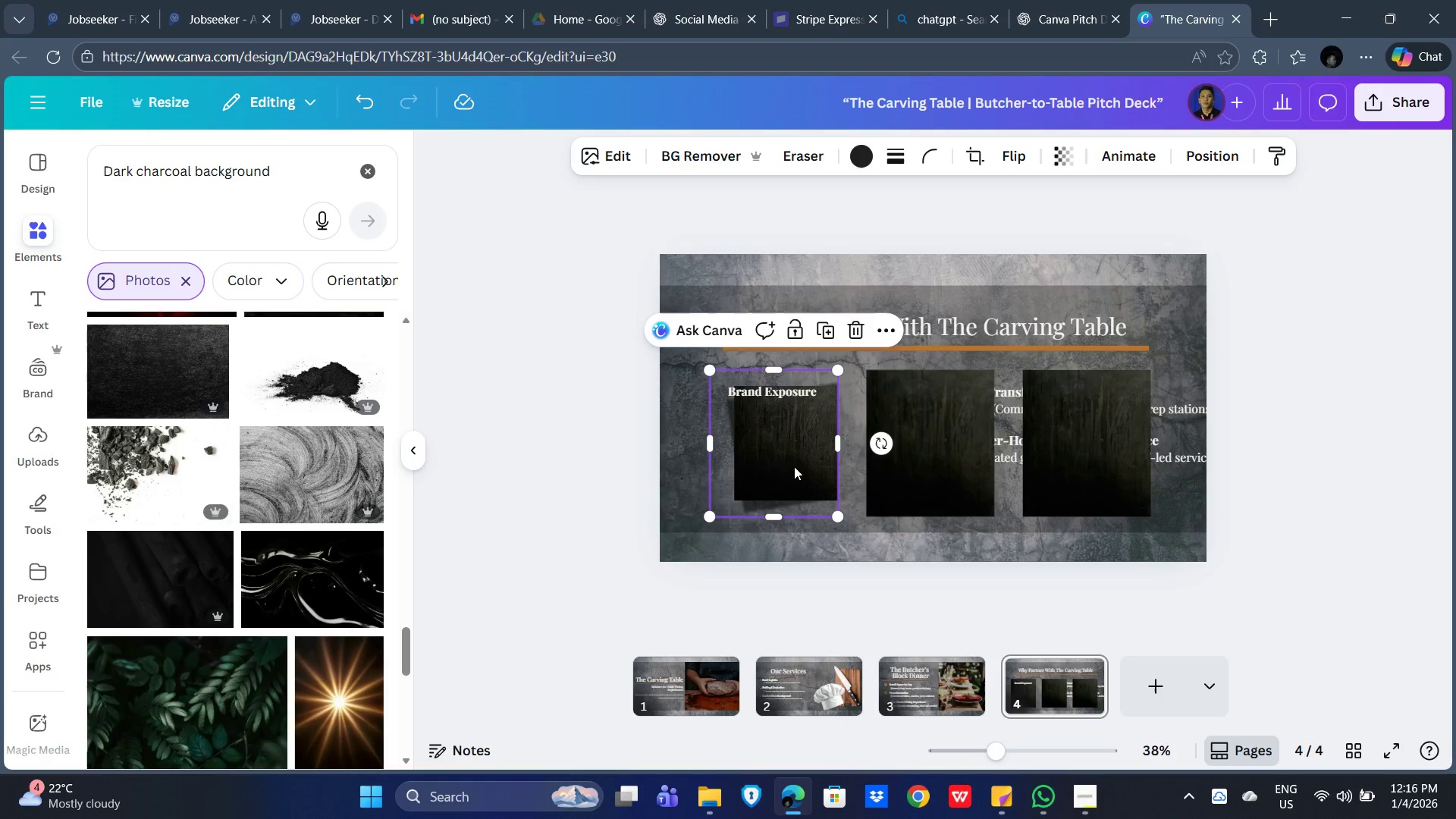 
left_click([794, 466])
 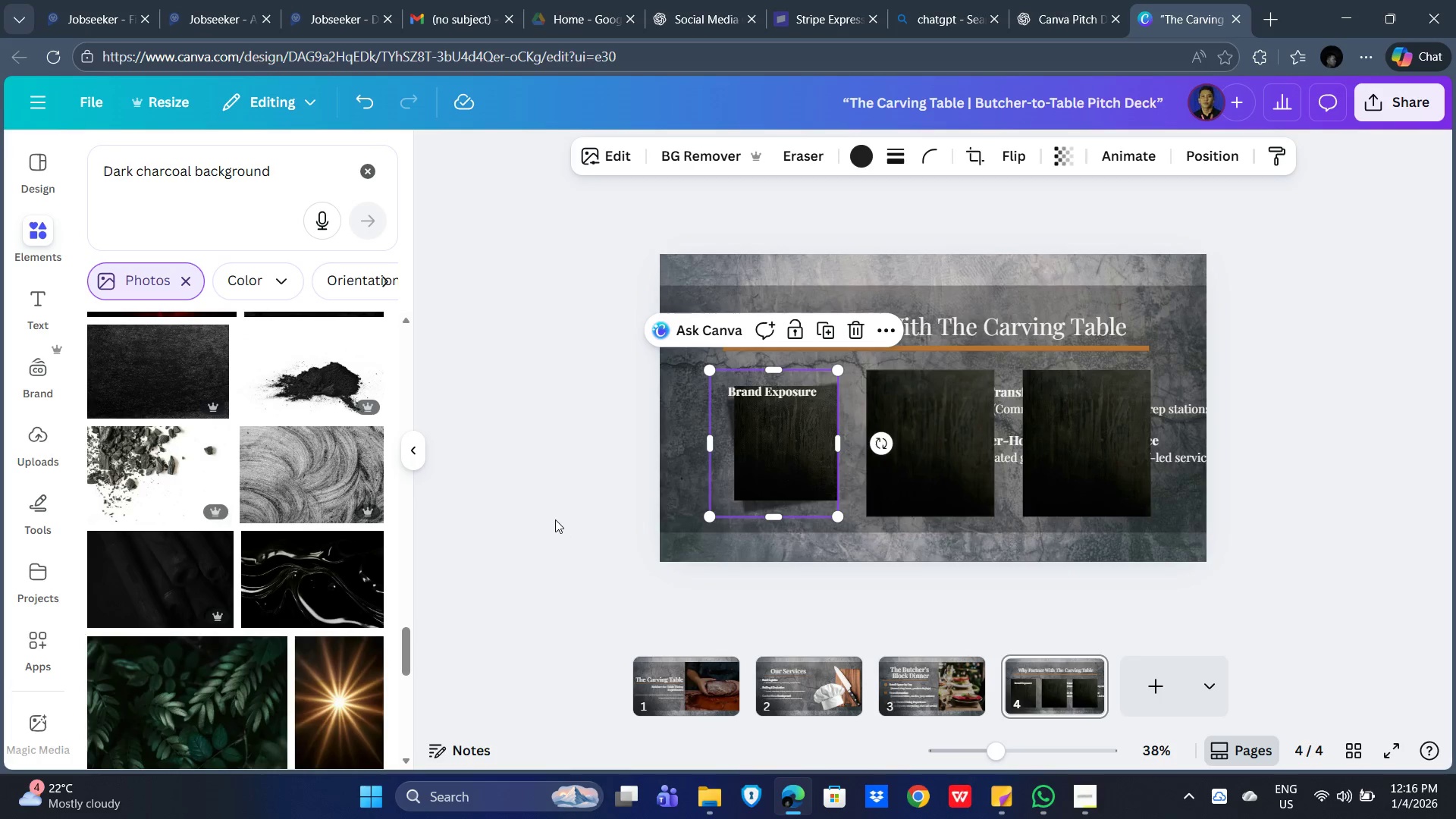 
left_click([540, 512])
 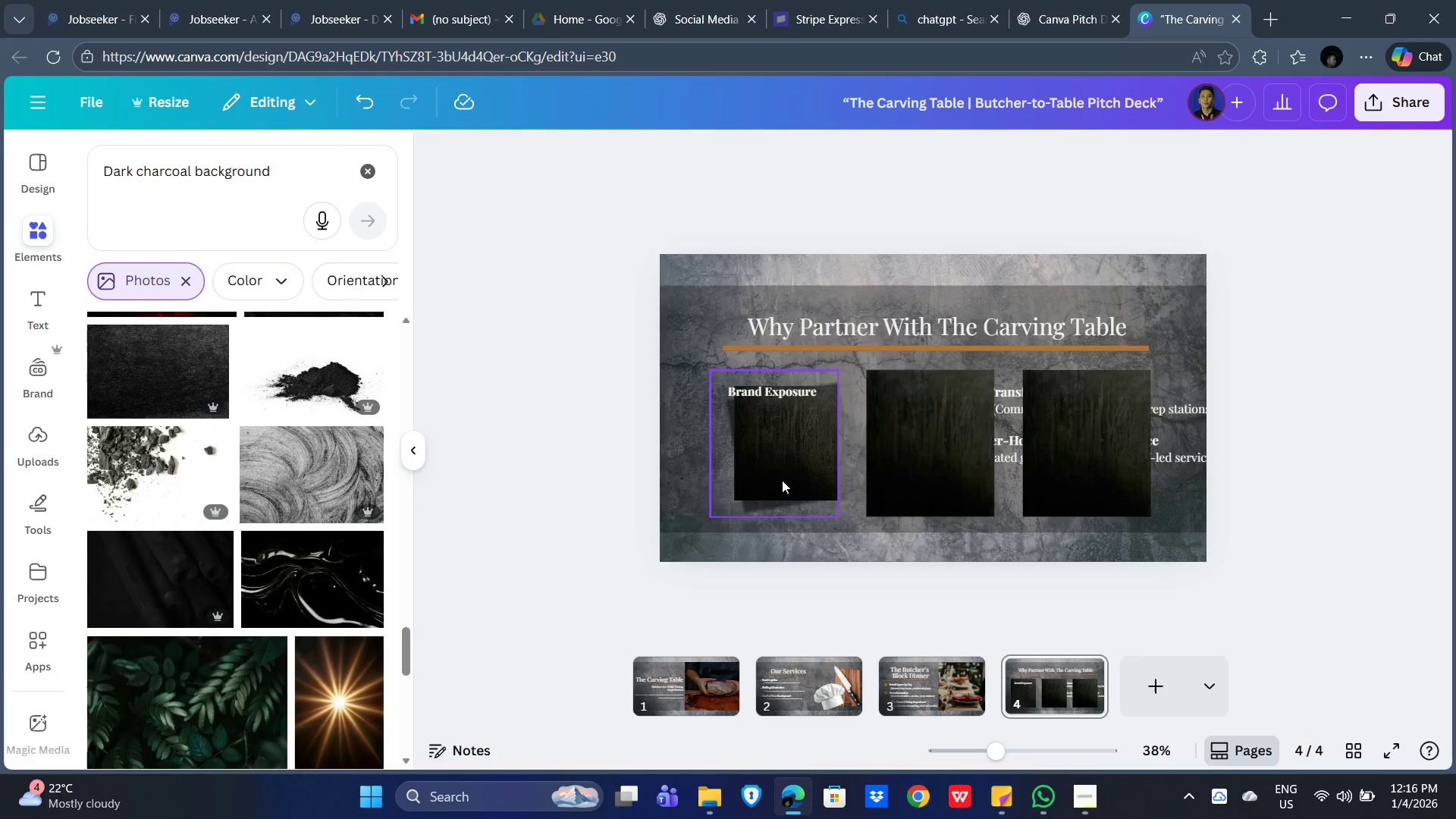 
left_click([784, 477])
 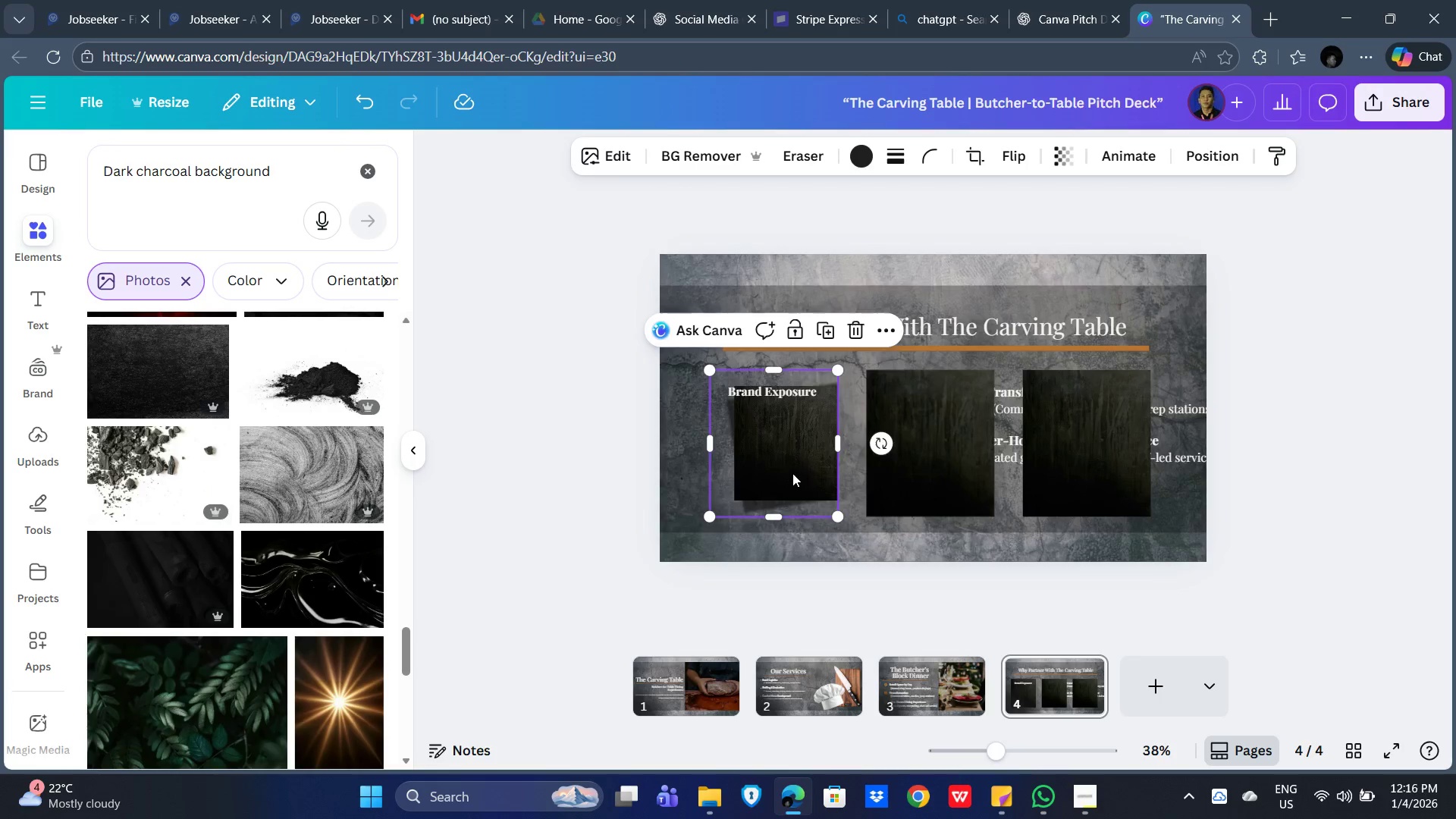 
left_click_drag(start_coordinate=[796, 473], to_coordinate=[774, 464])
 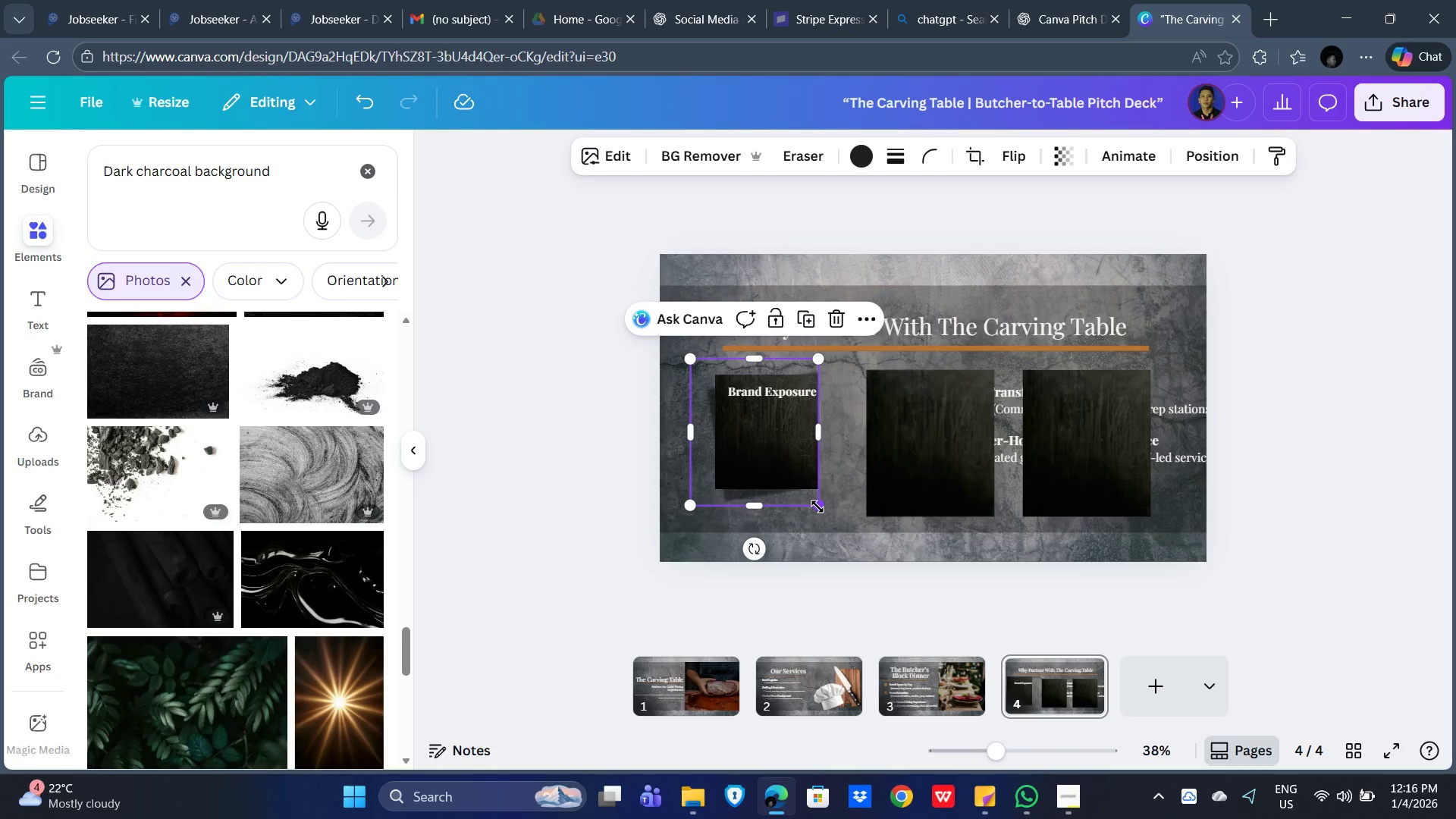 
left_click_drag(start_coordinate=[817, 507], to_coordinate=[858, 531])
 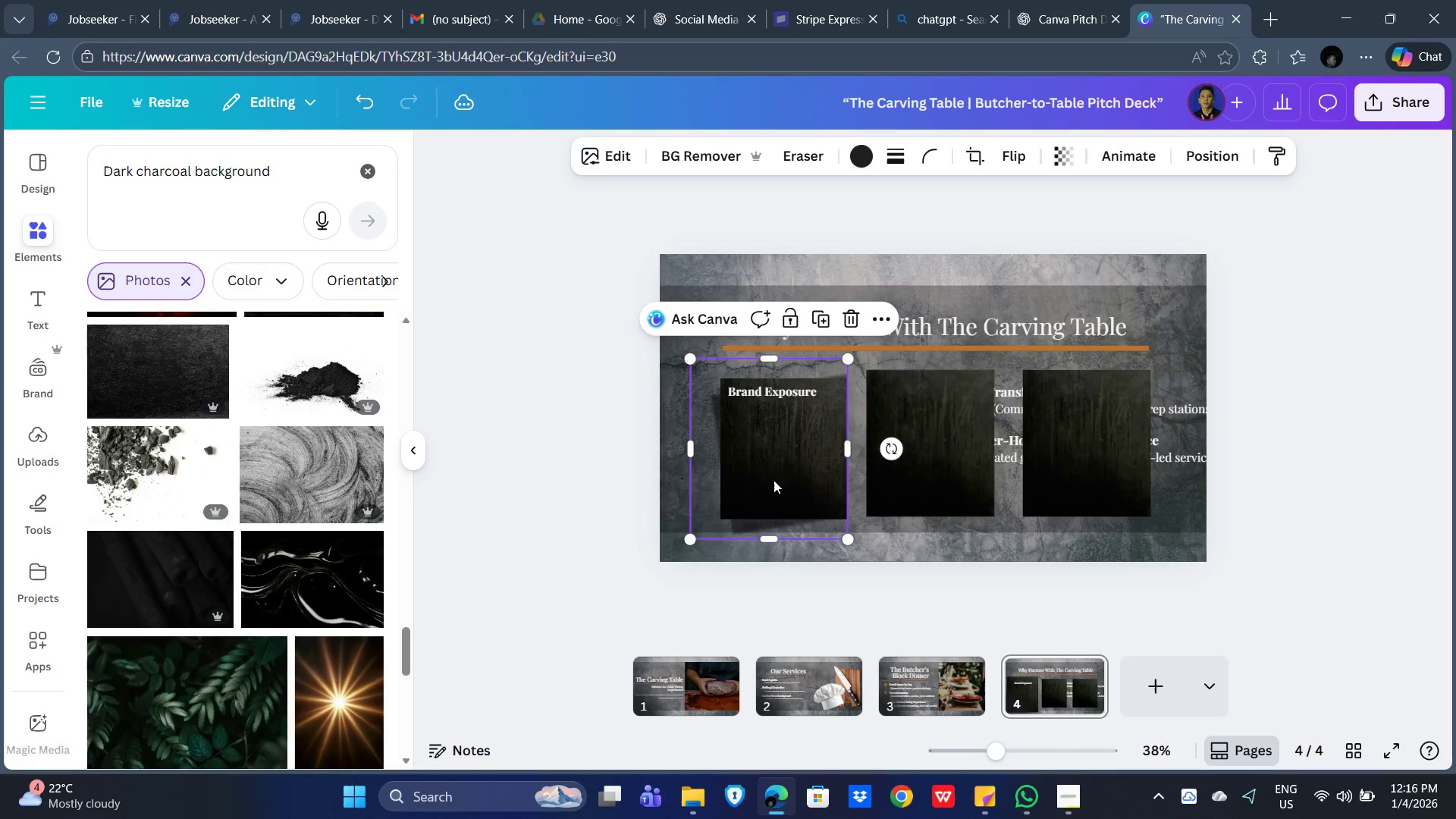 
left_click_drag(start_coordinate=[774, 480], to_coordinate=[756, 478])
 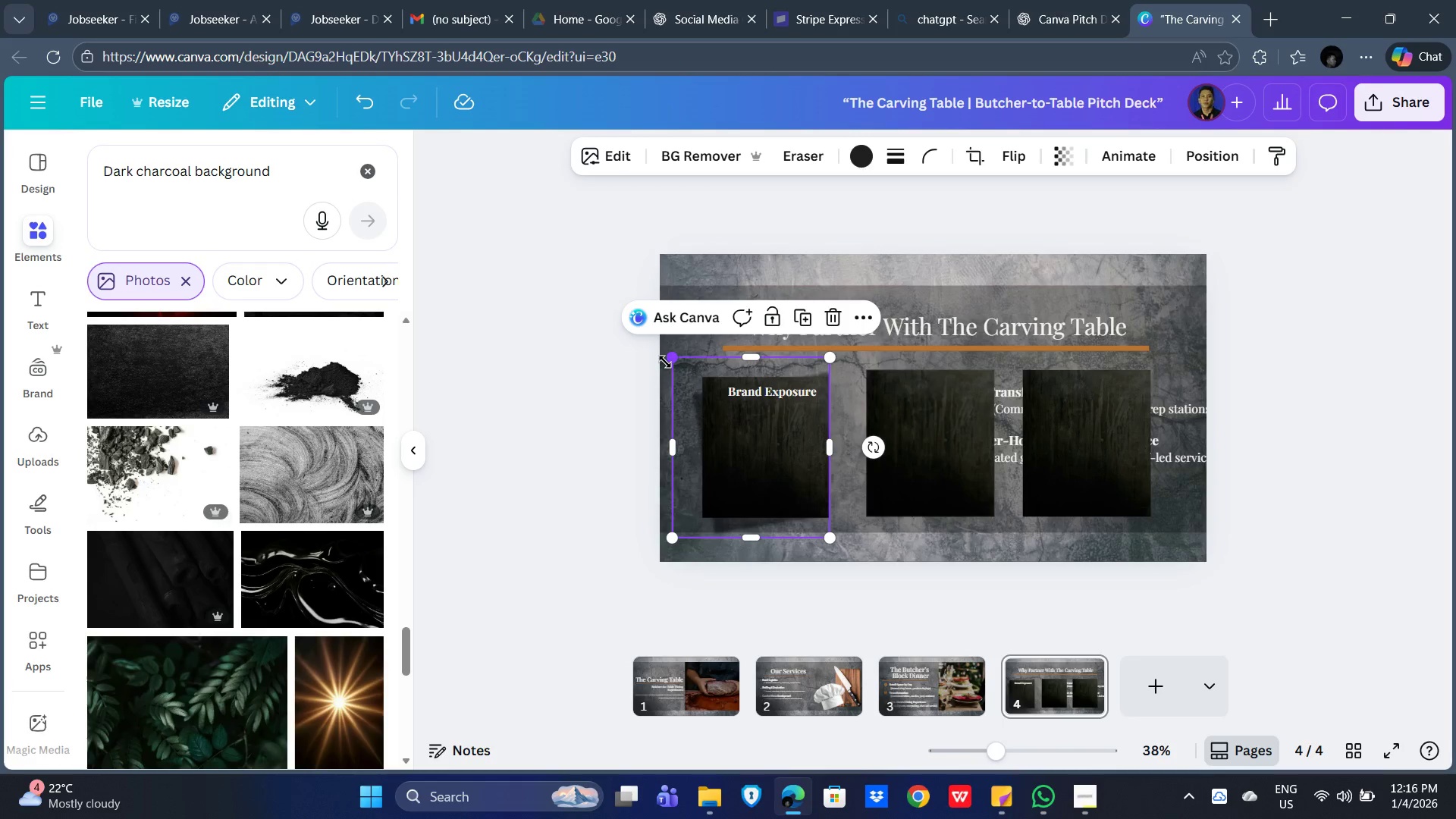 
left_click_drag(start_coordinate=[671, 362], to_coordinate=[663, 358])
 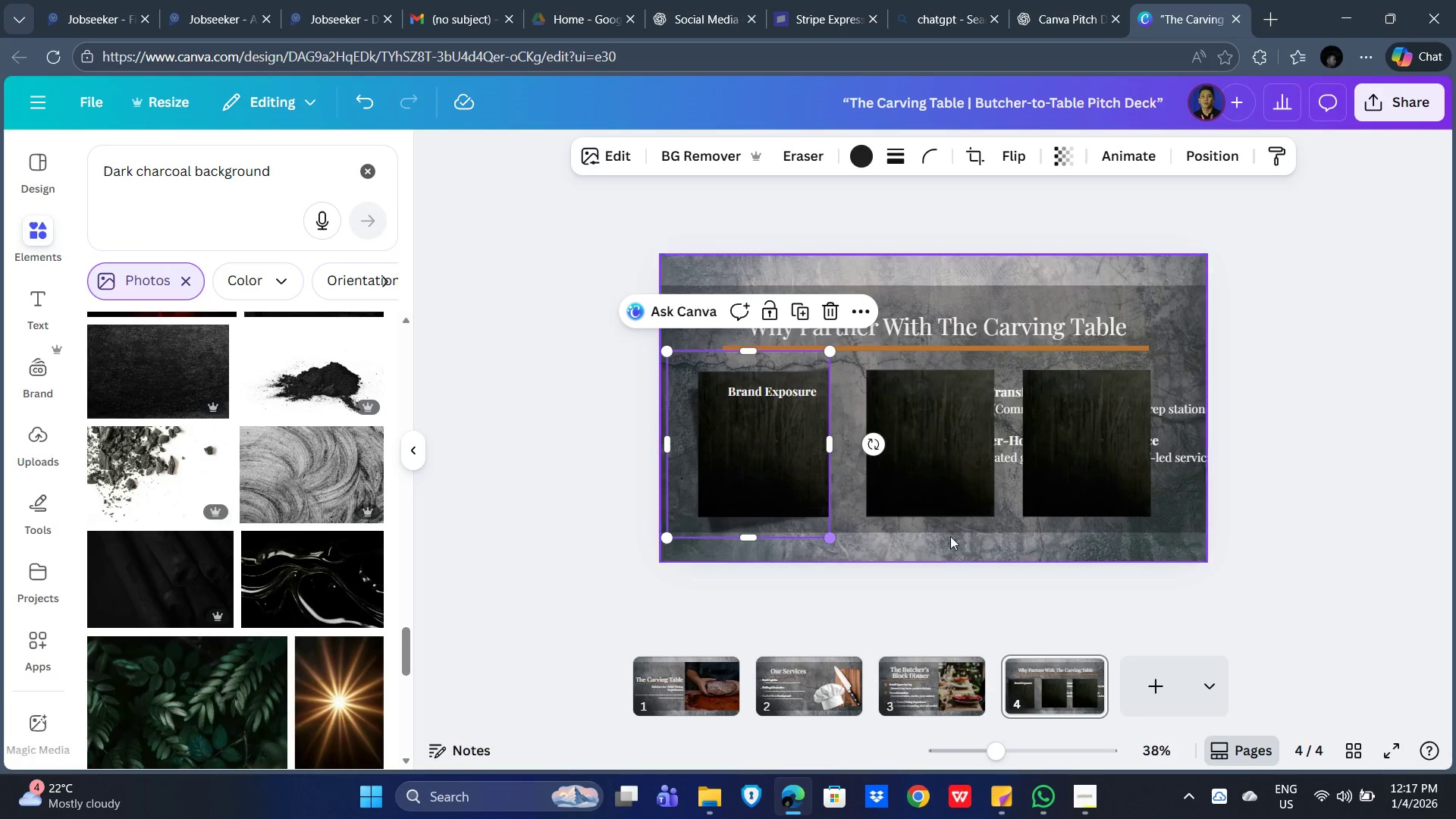 
left_click([1293, 477])
 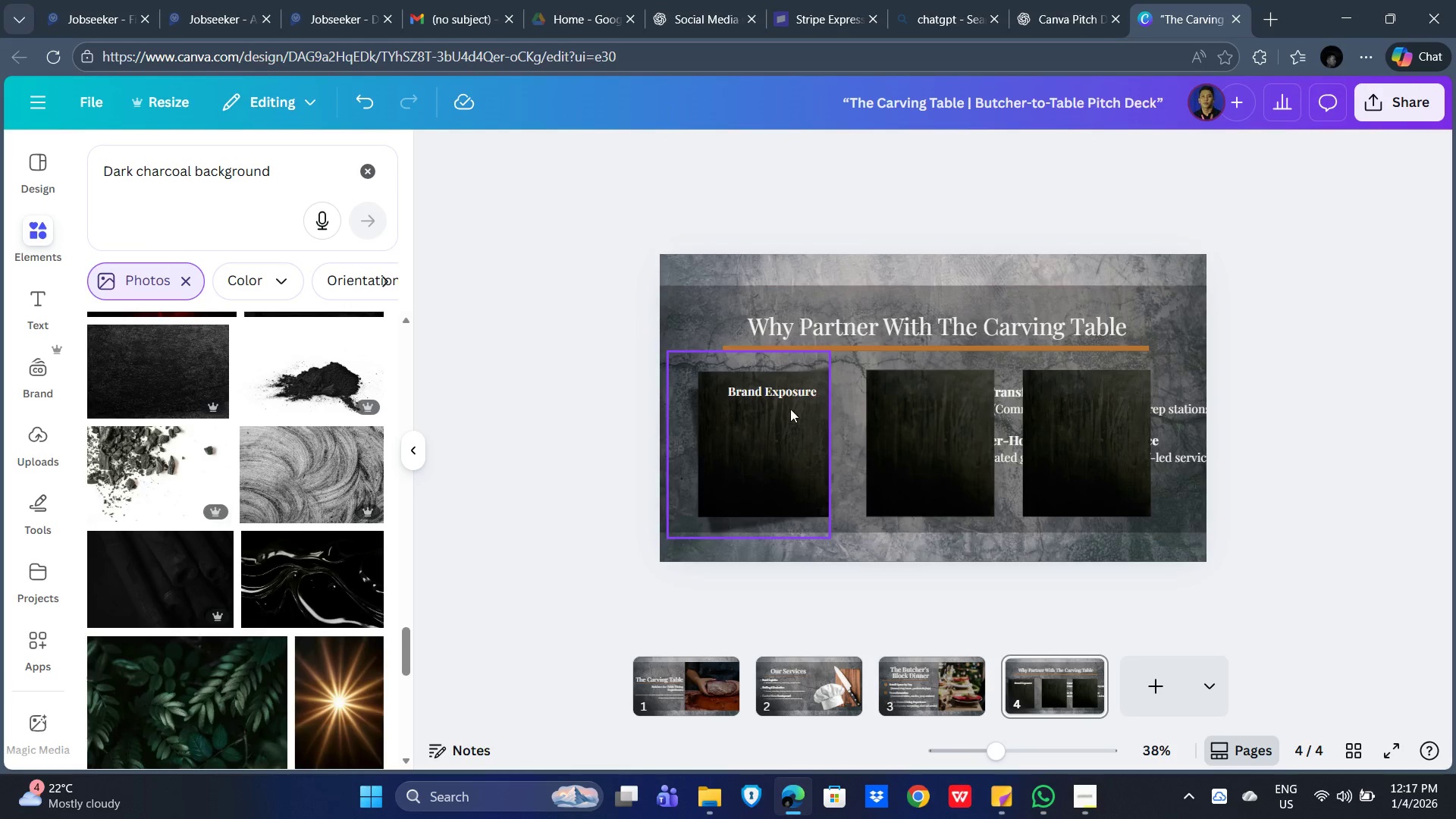 
left_click([767, 391])
 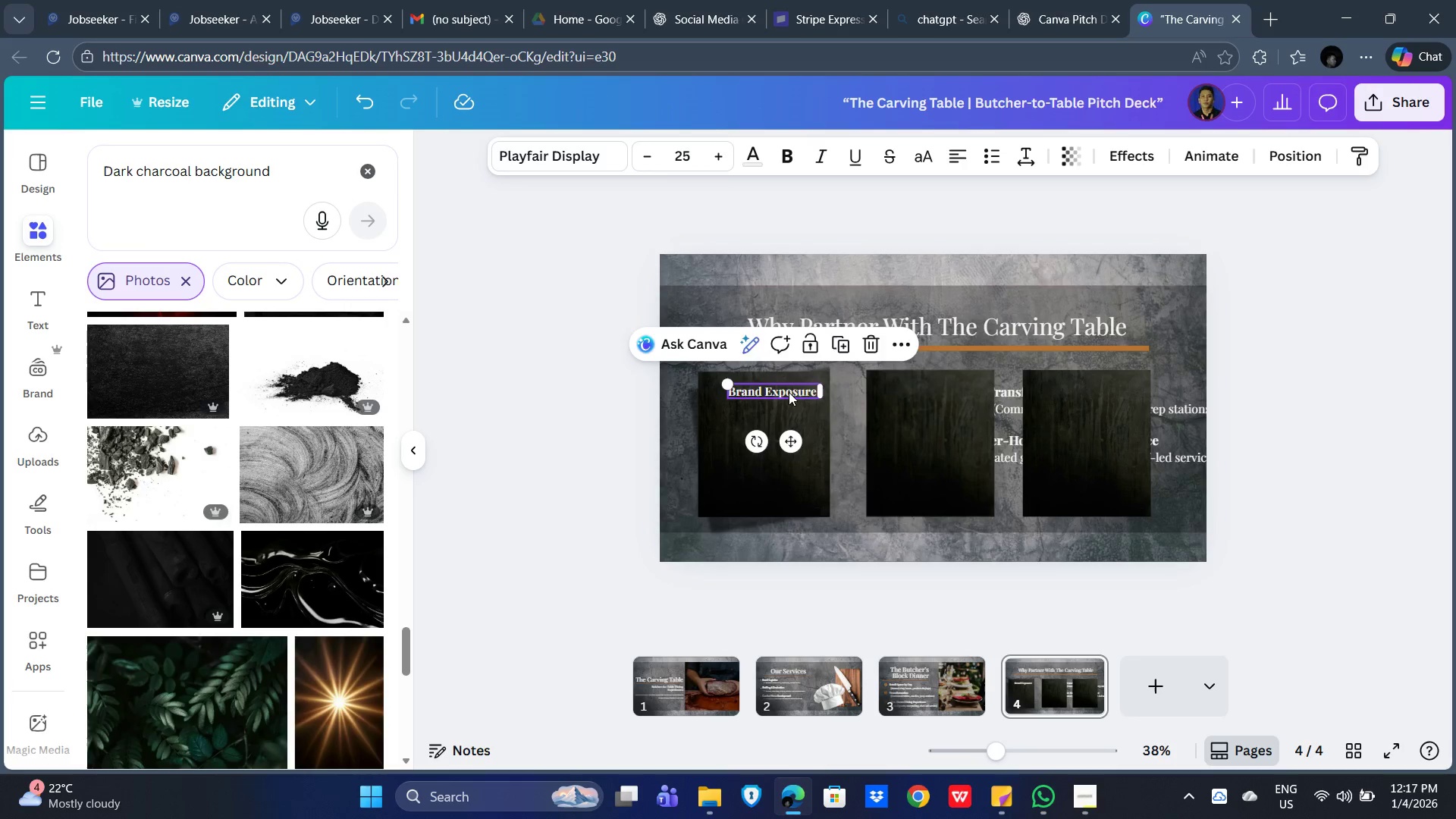 
left_click_drag(start_coordinate=[789, 392], to_coordinate=[783, 393])
 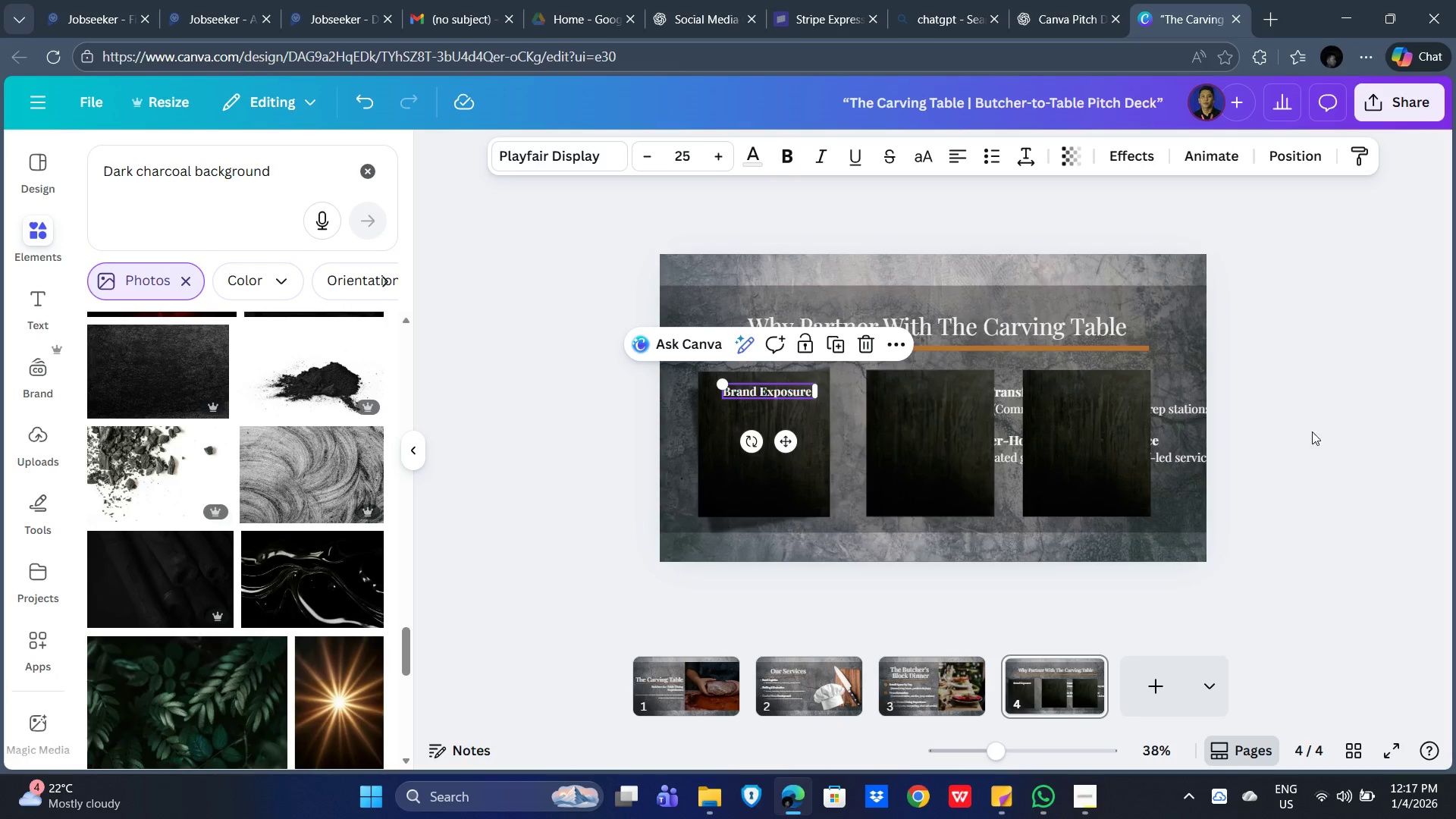 
left_click([1320, 412])
 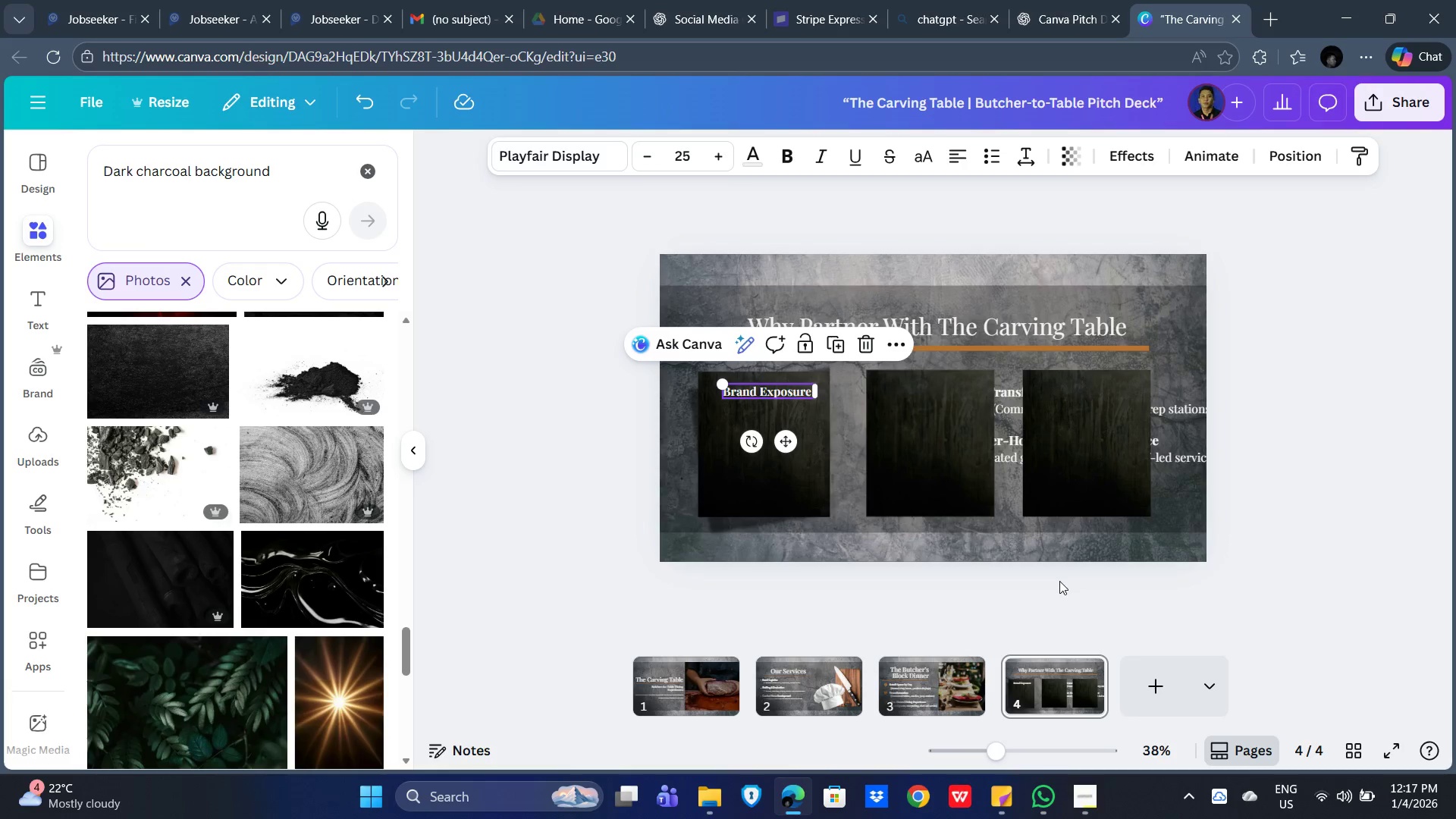 
key(ArrowLeft)
 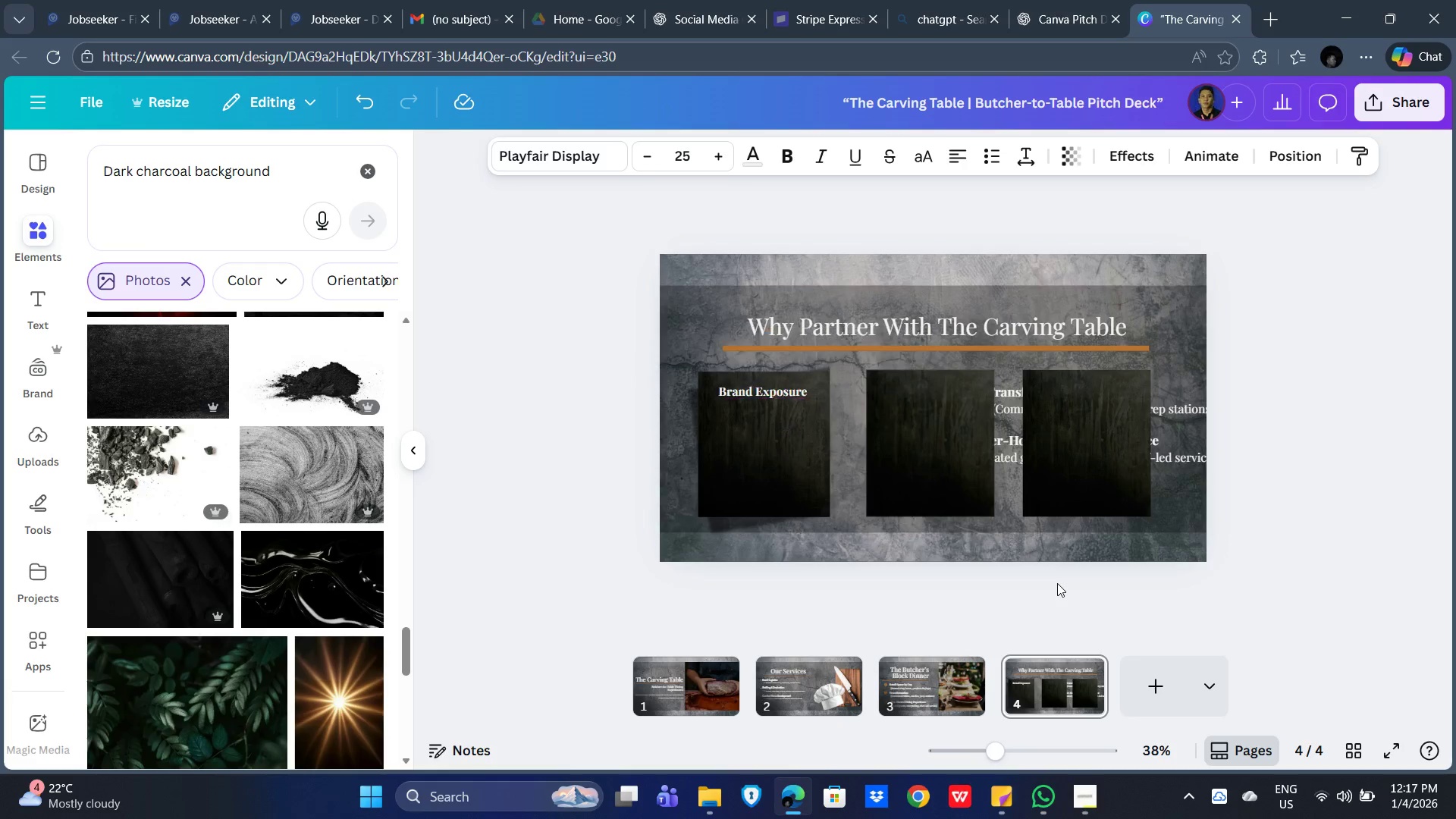 
key(ArrowLeft)
 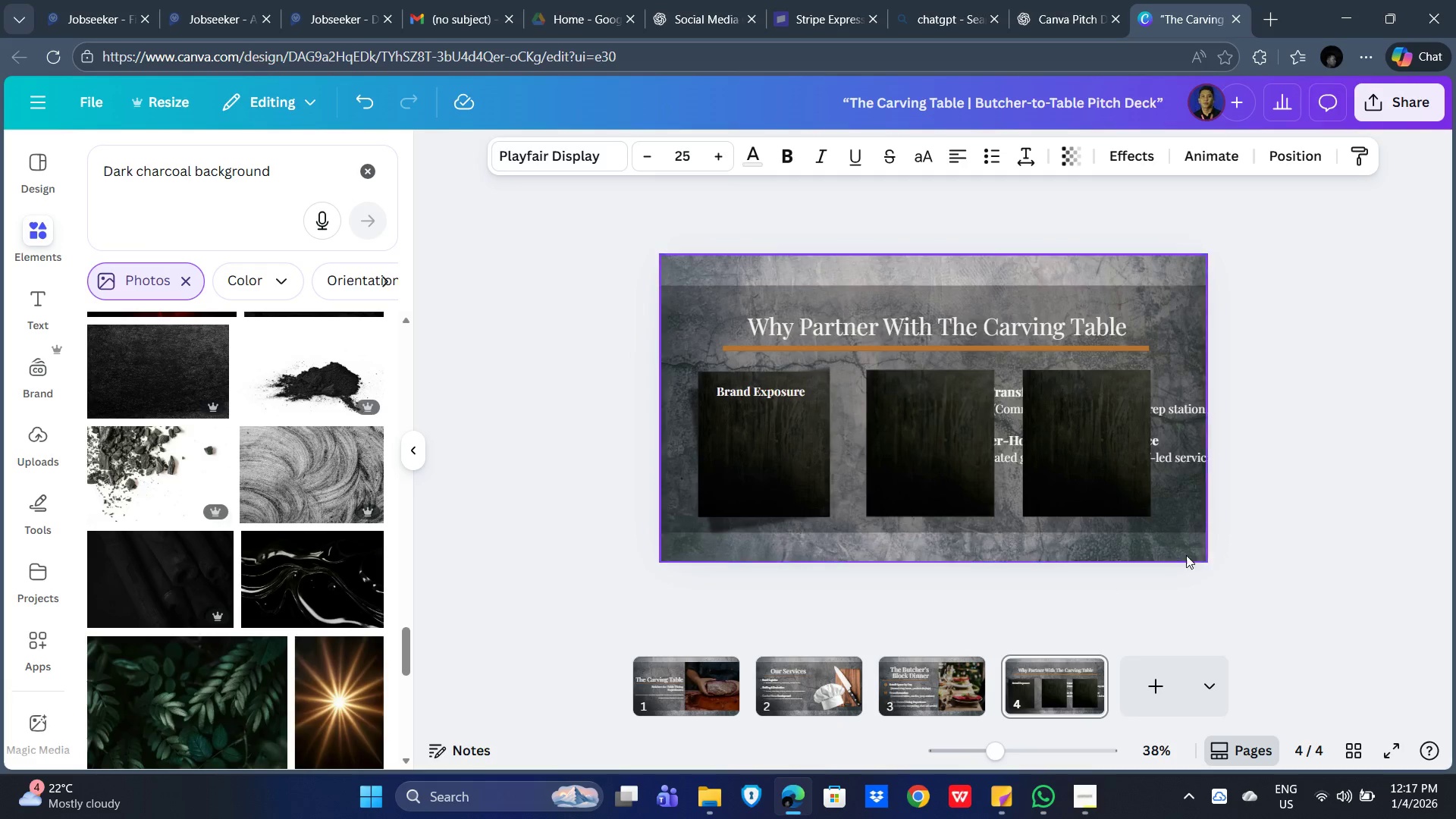 
key(ArrowLeft)
 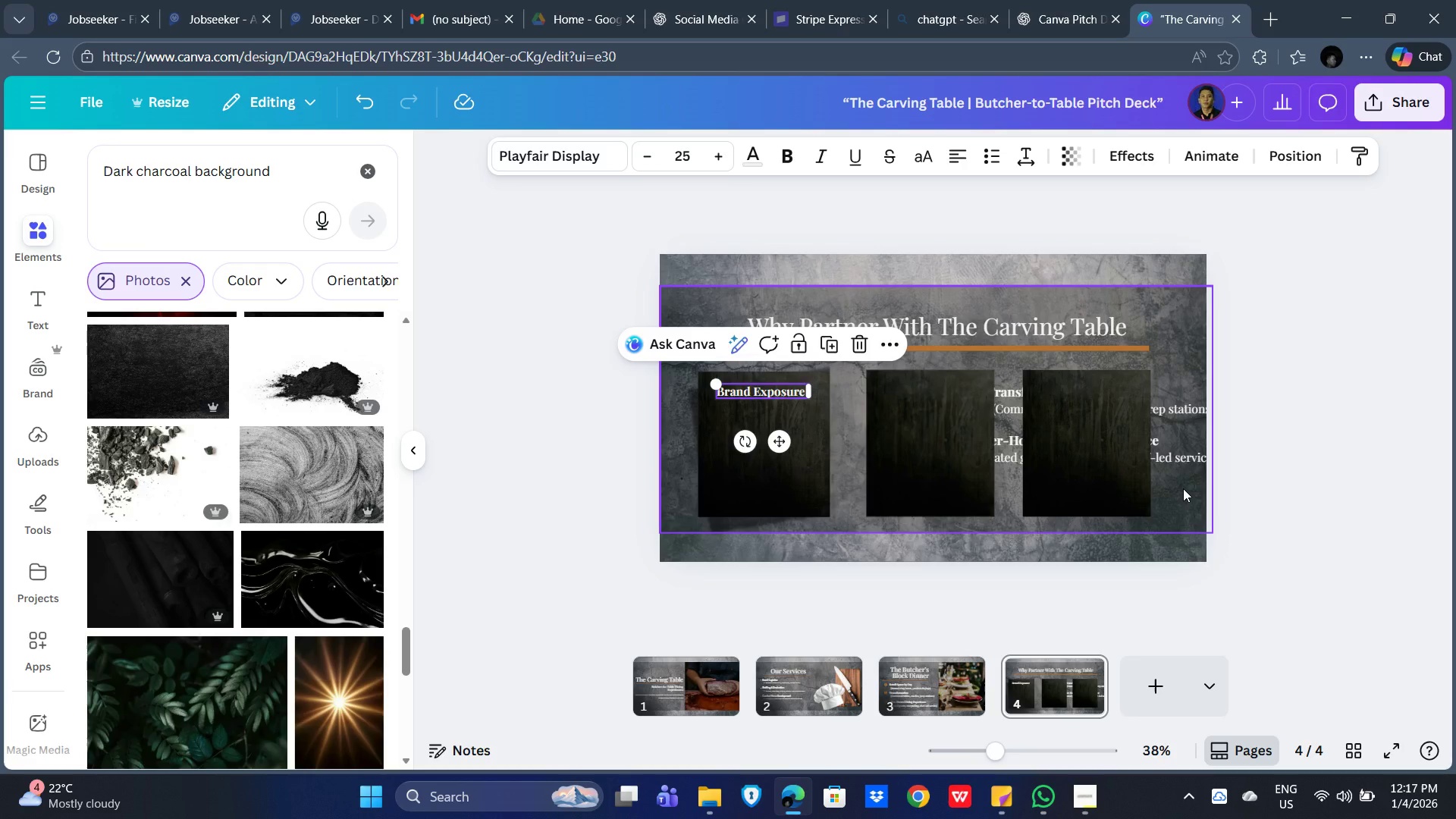 
key(ArrowRight)
 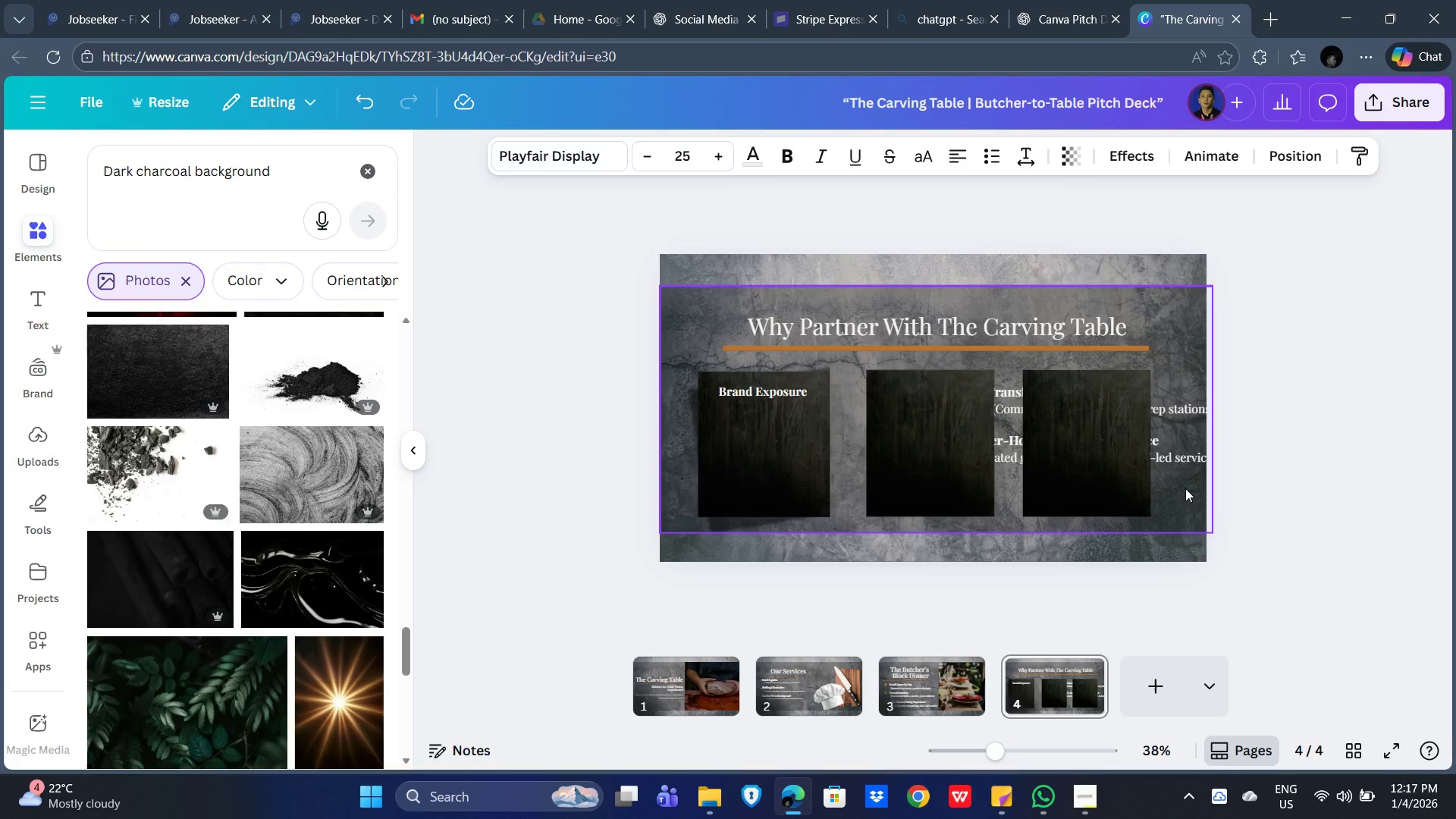 
key(ArrowRight)
 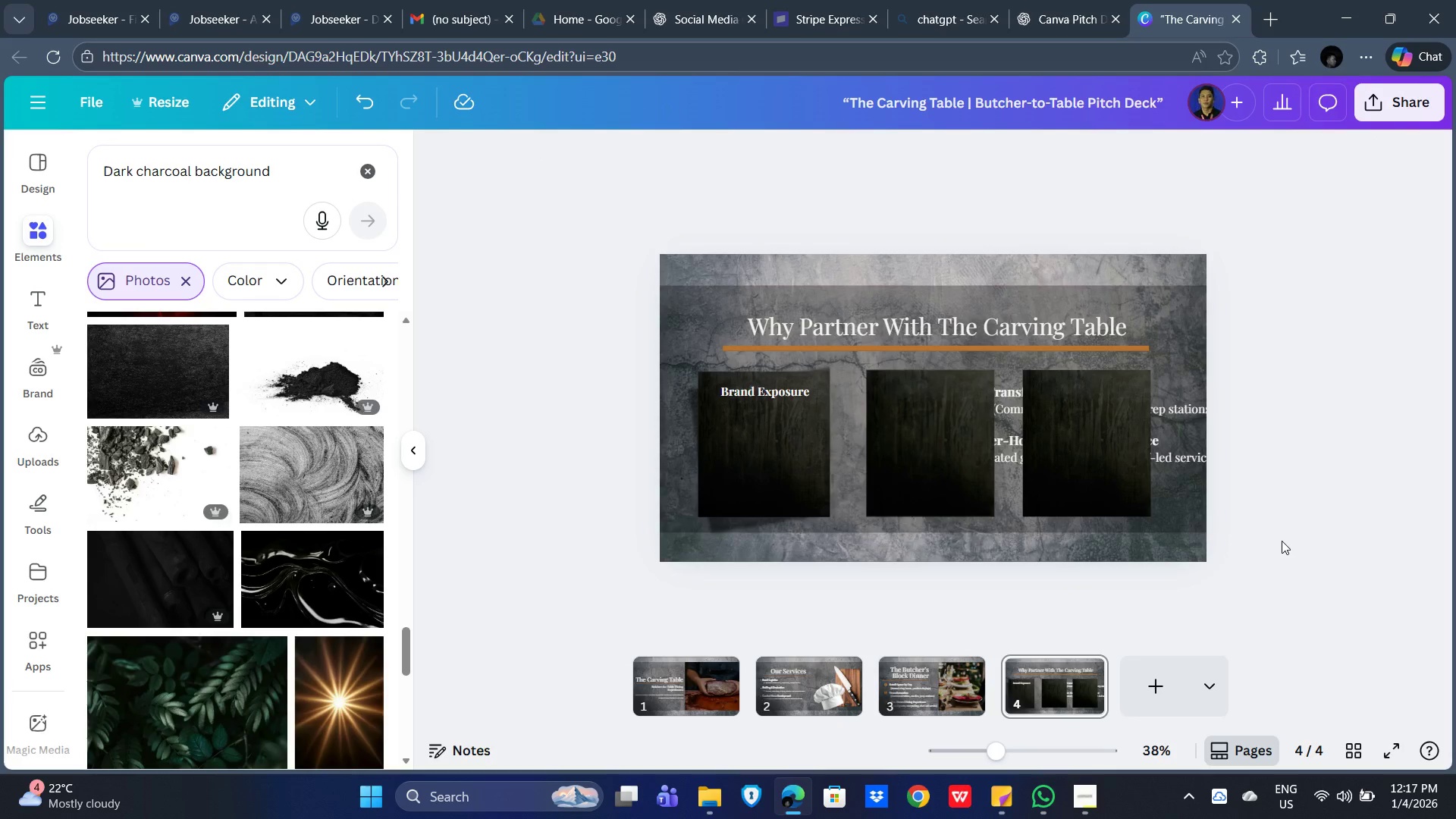 
key(Alt+AltLeft)
 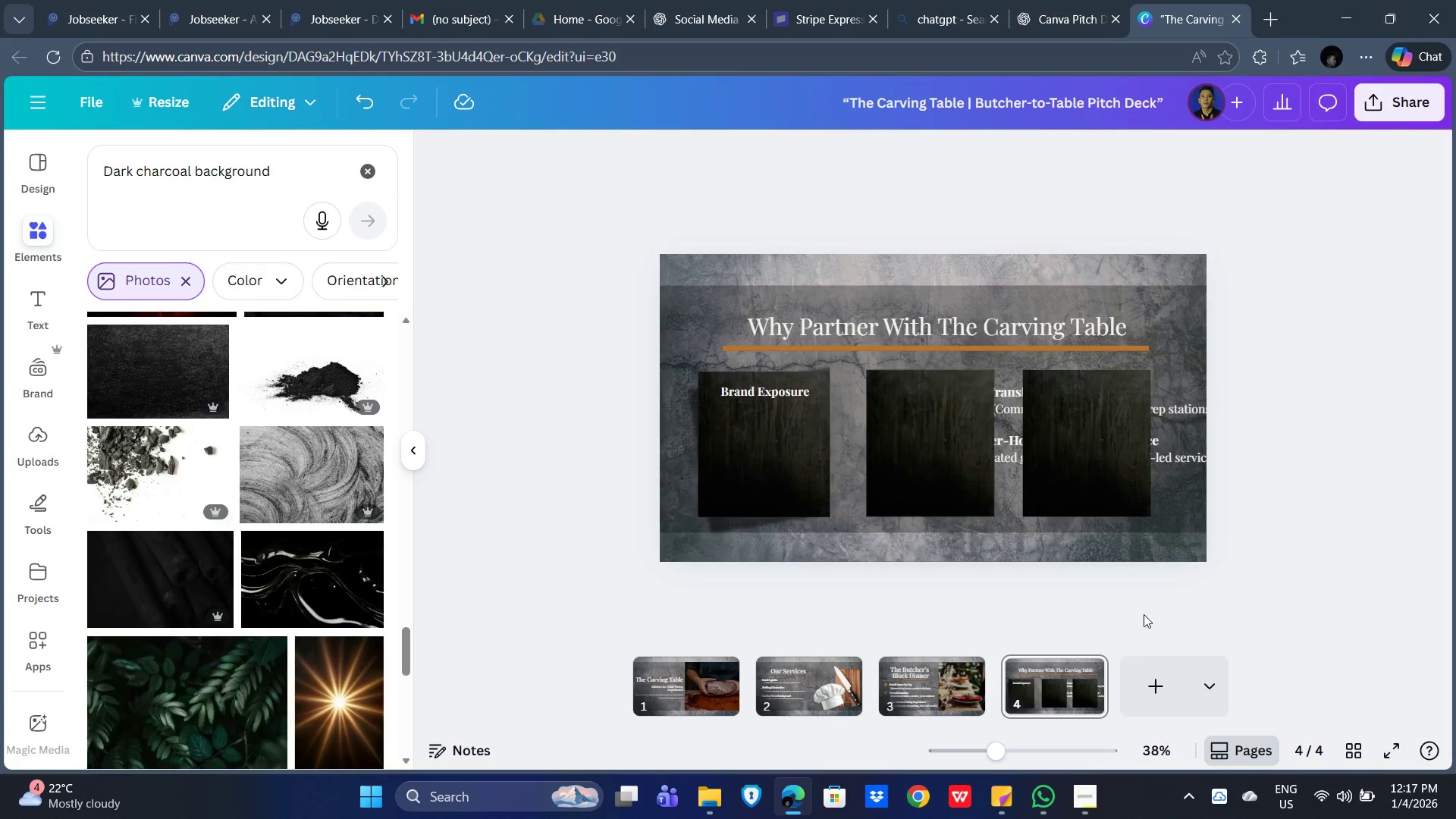 
key(Alt+Tab)
 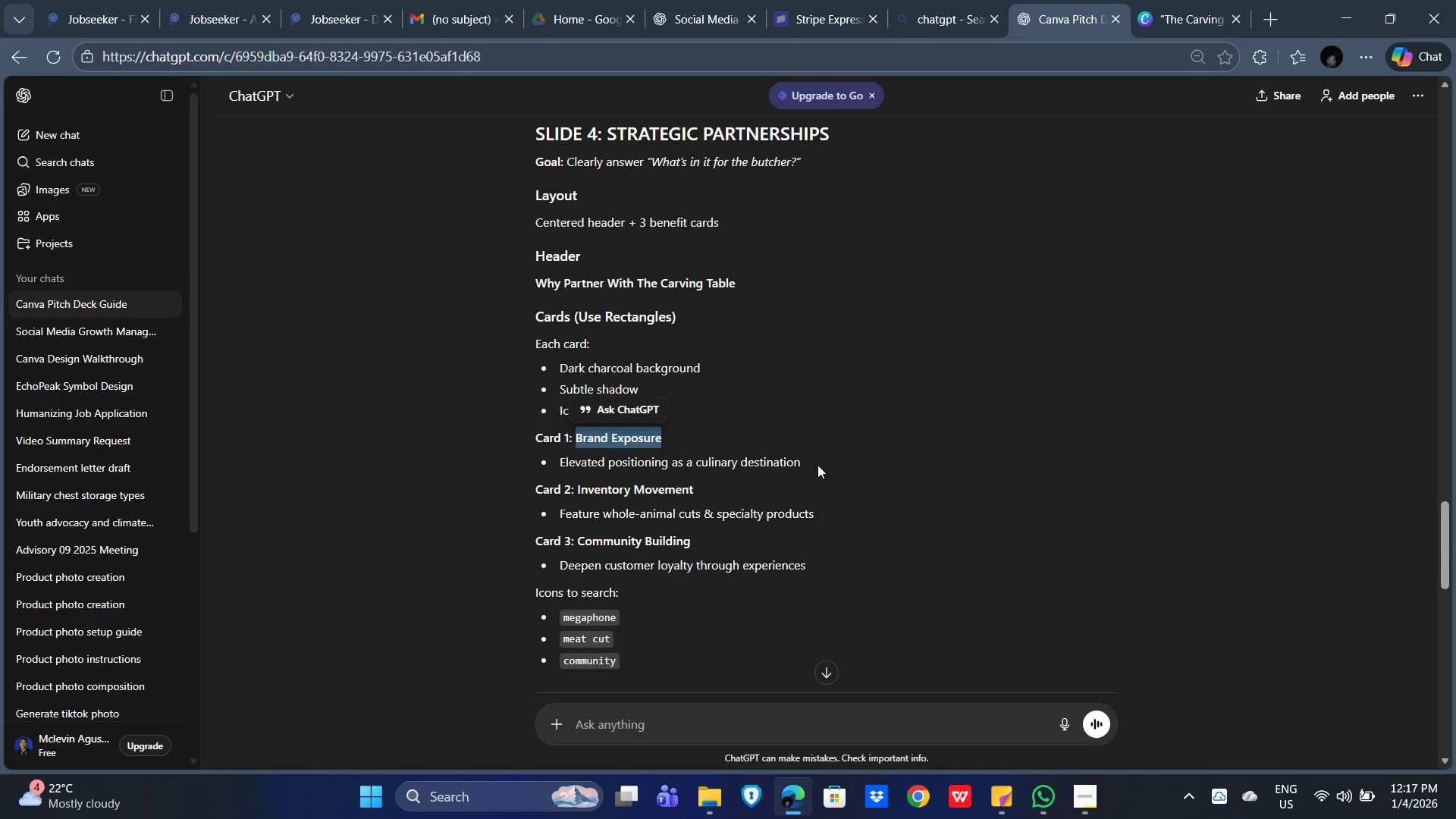 
left_click_drag(start_coordinate=[821, 464], to_coordinate=[557, 457])
 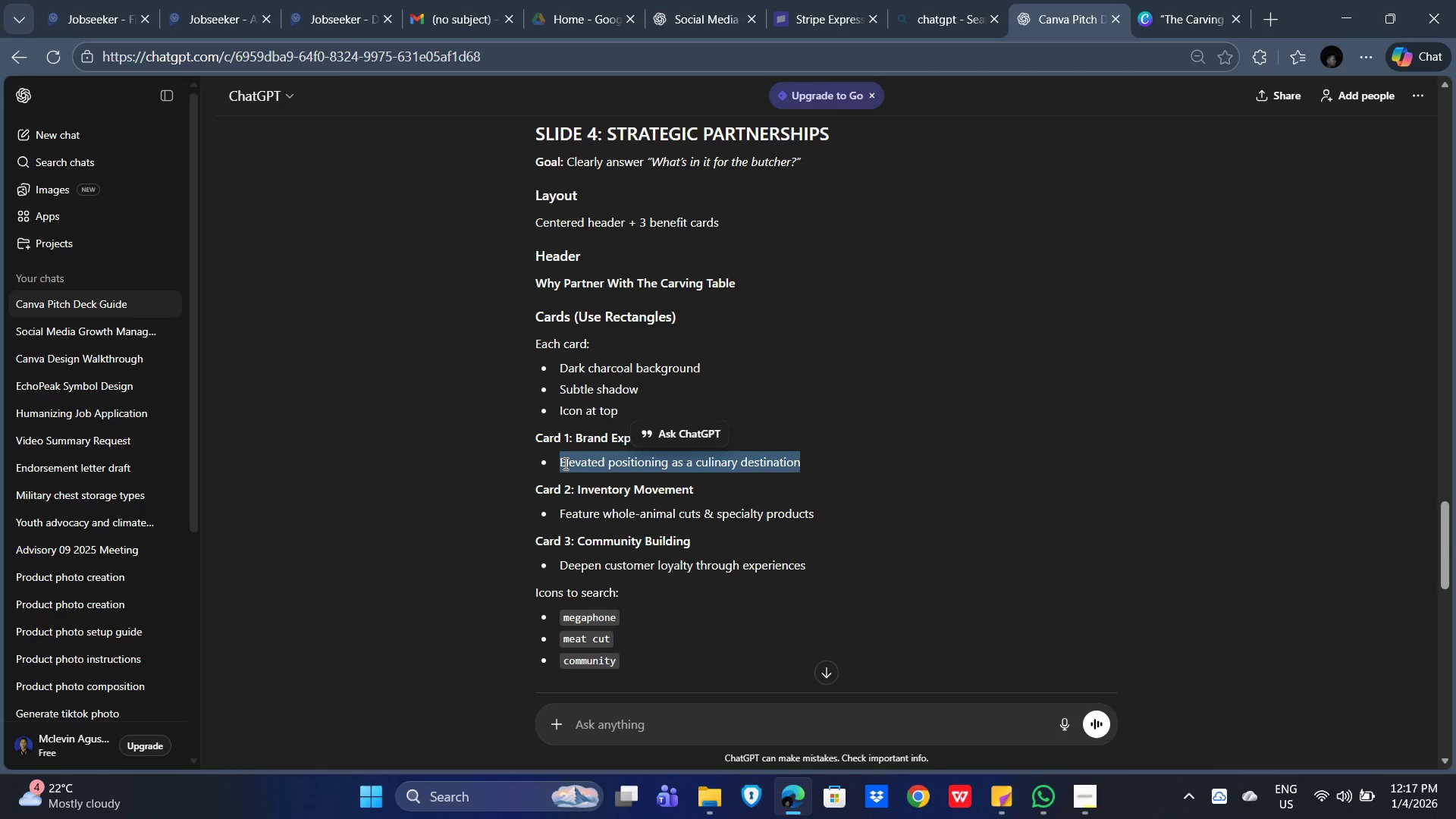 
key(Control+C)
 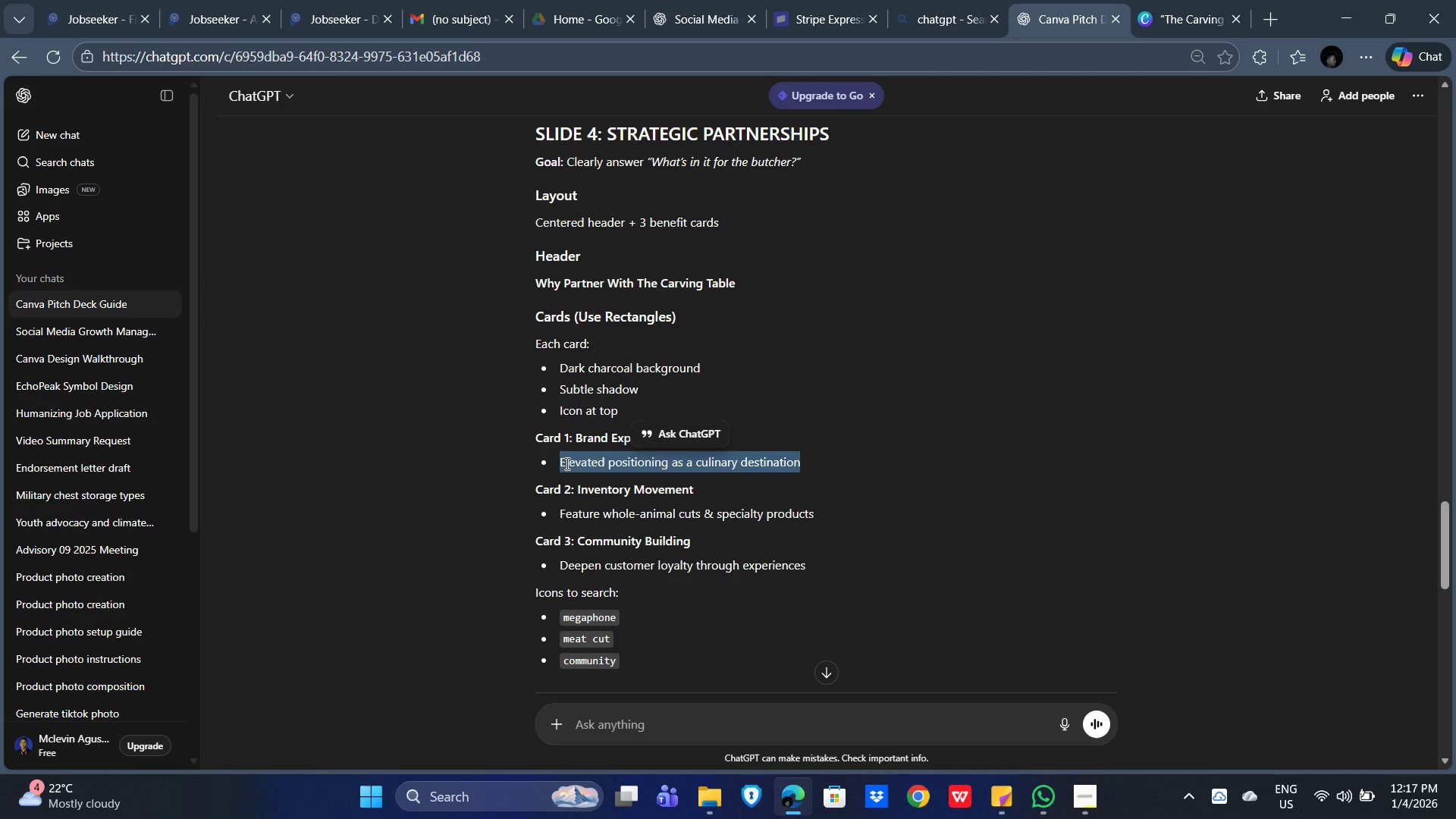 
key(Alt+AltLeft)
 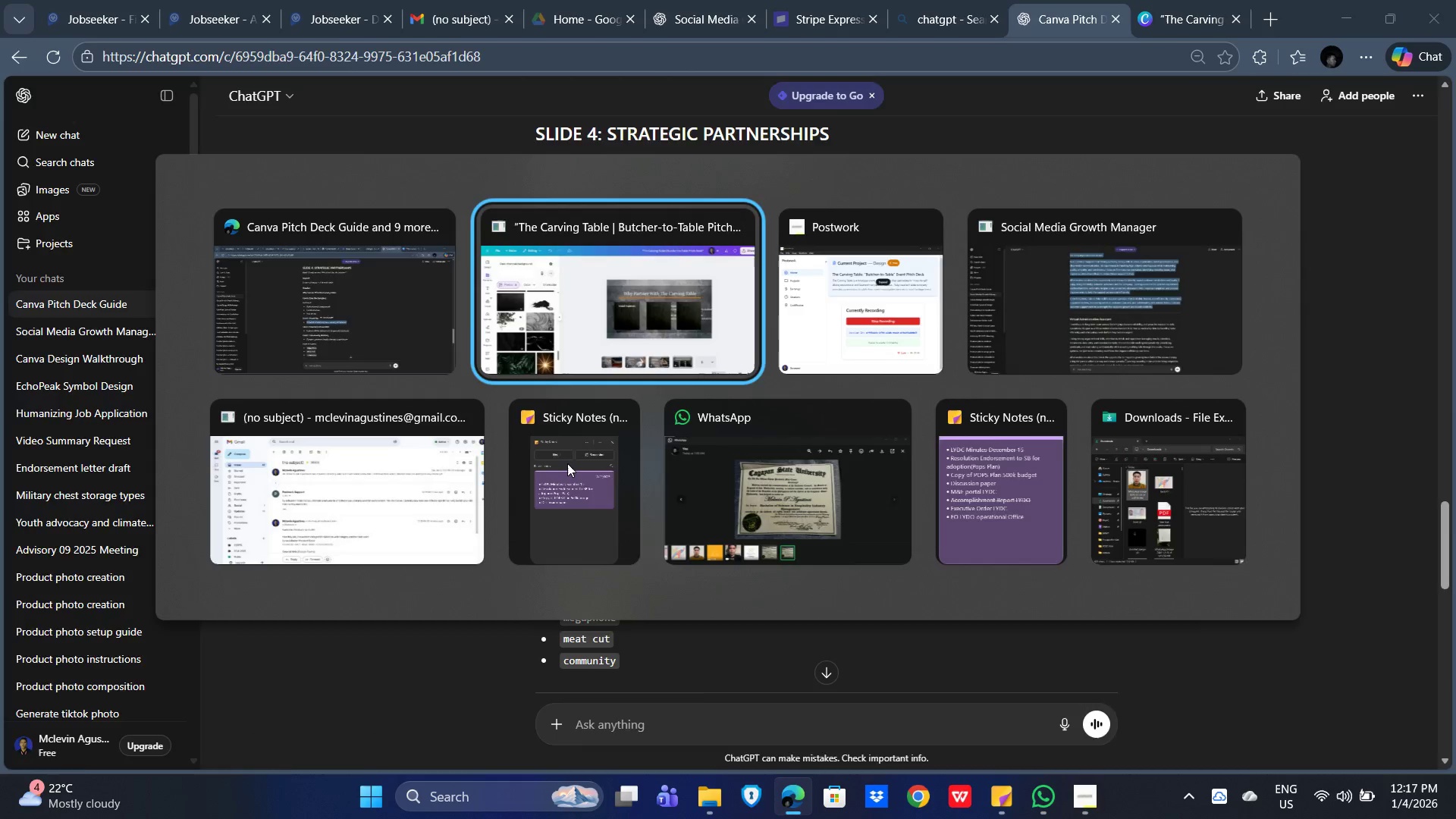 
key(Alt+Tab)
 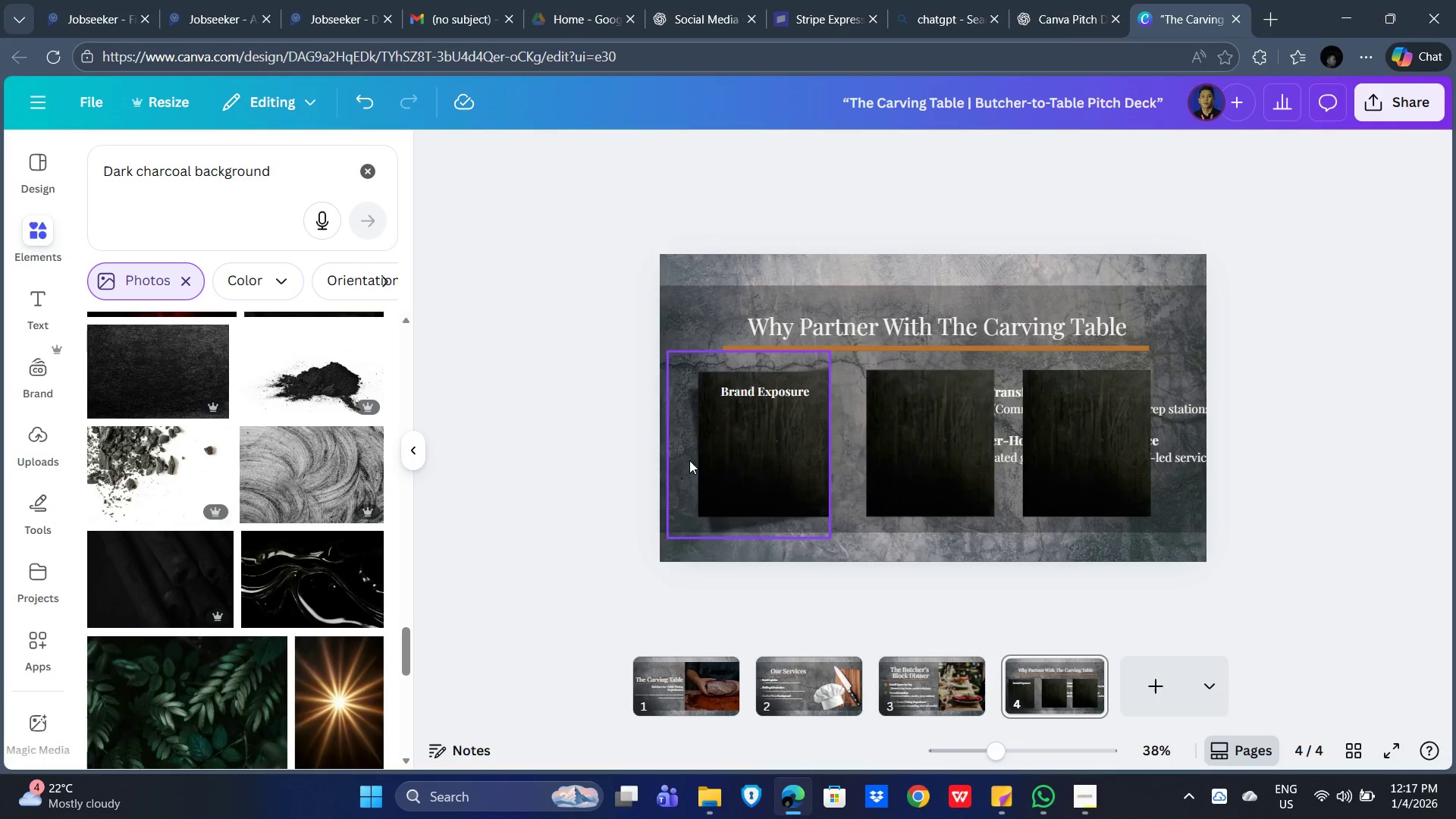 
left_click([536, 487])
 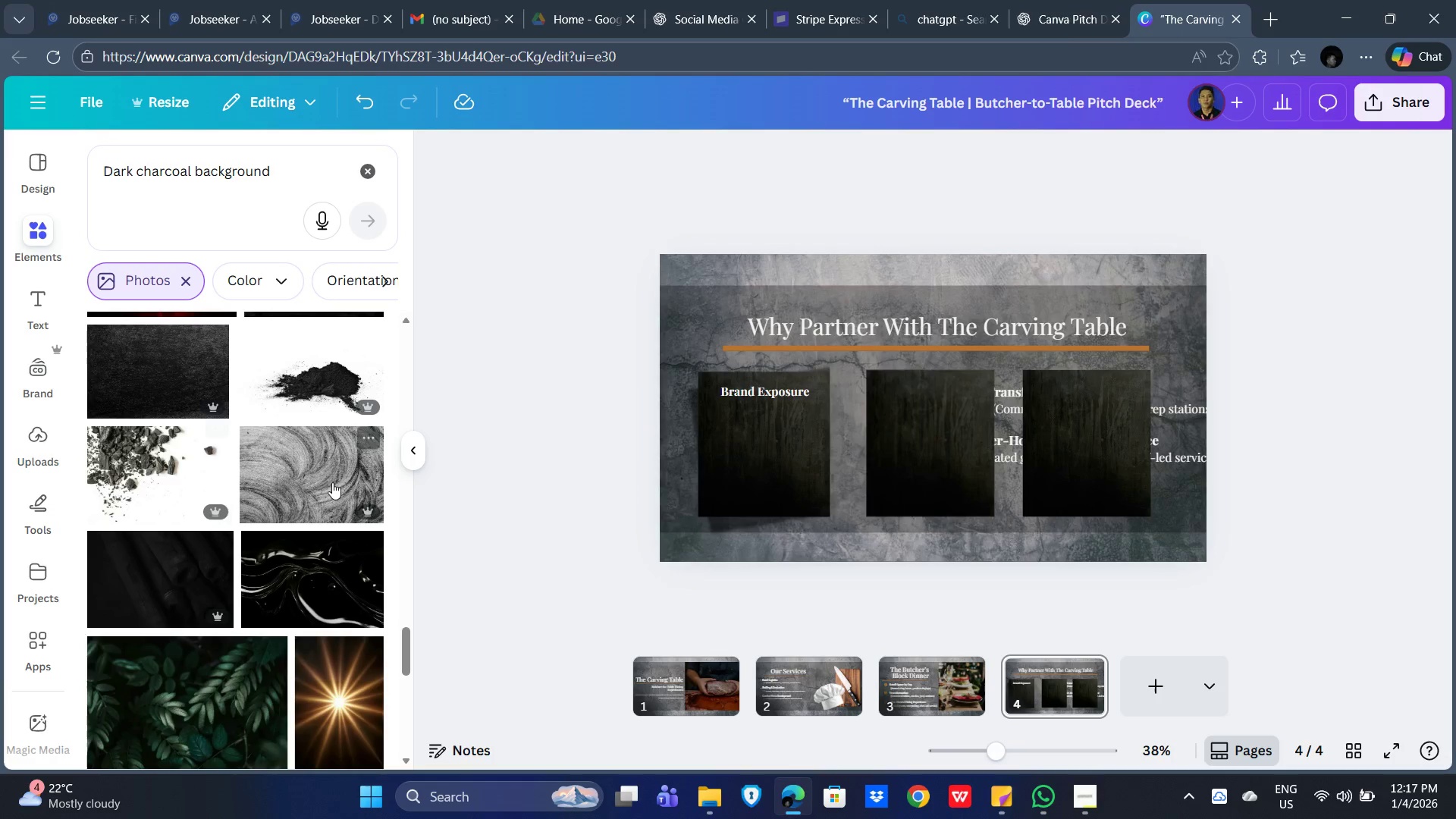 
left_click([491, 457])
 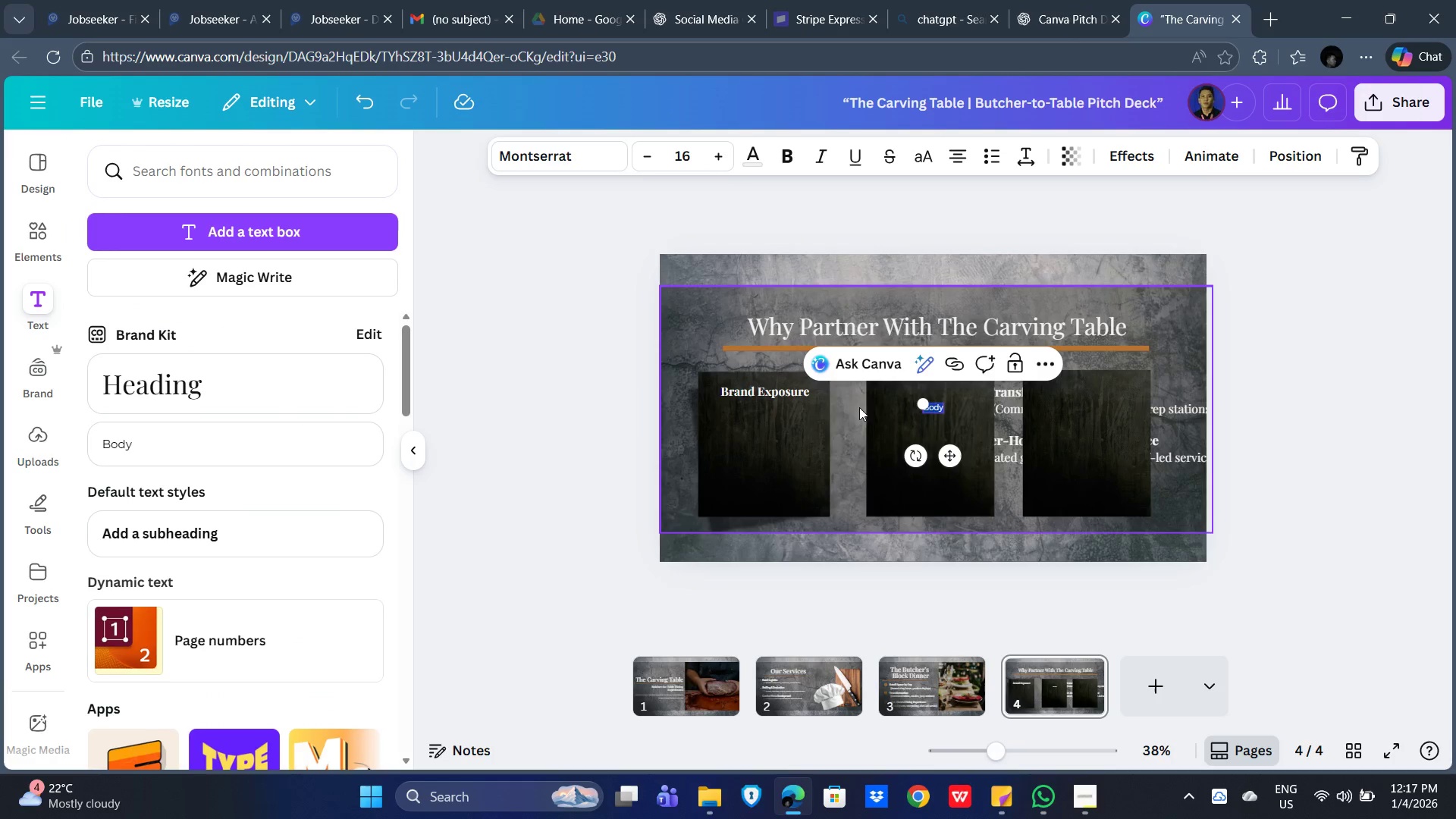 
key(Control+V)
 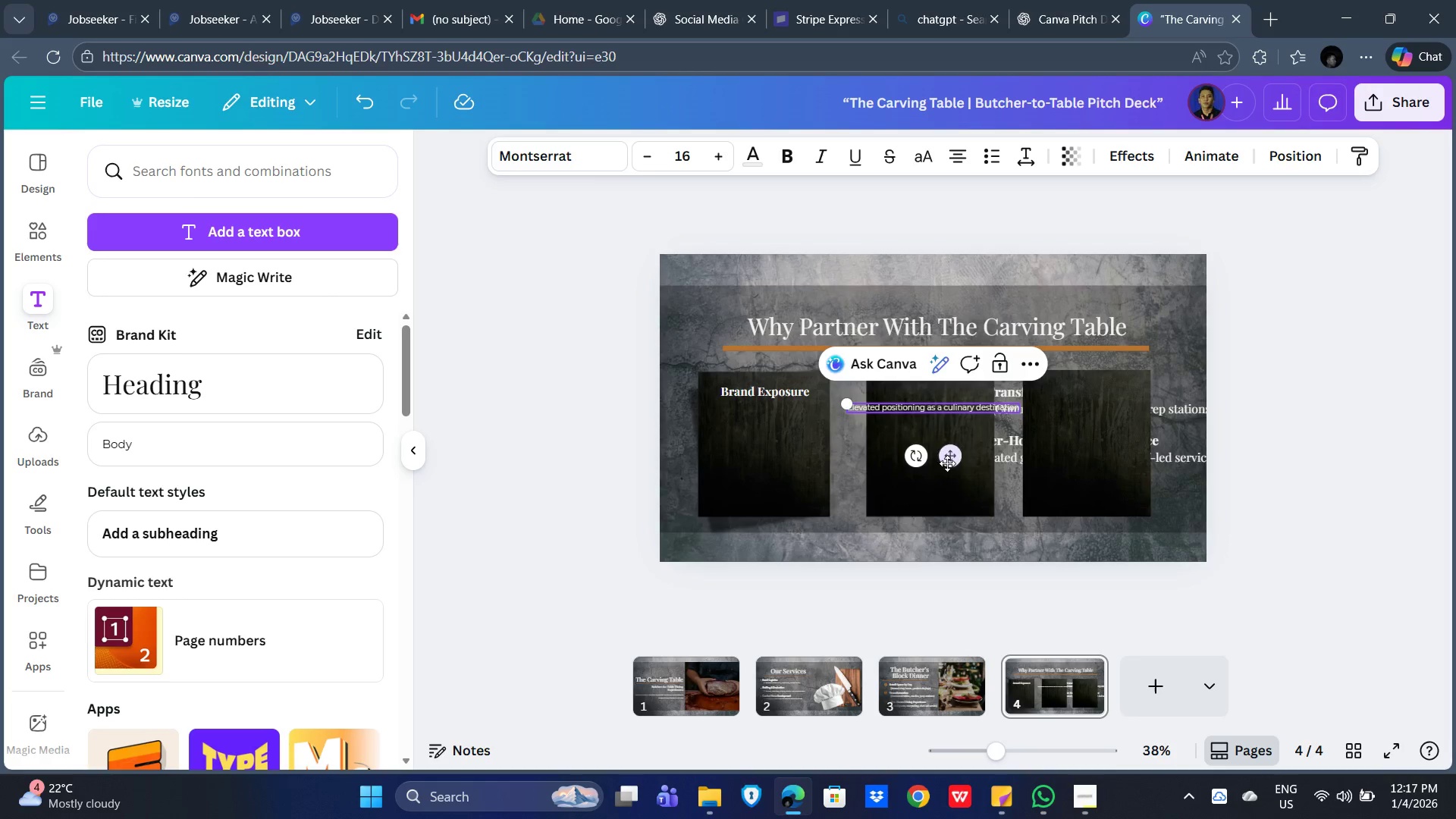 
left_click_drag(start_coordinate=[950, 454], to_coordinate=[799, 466])
 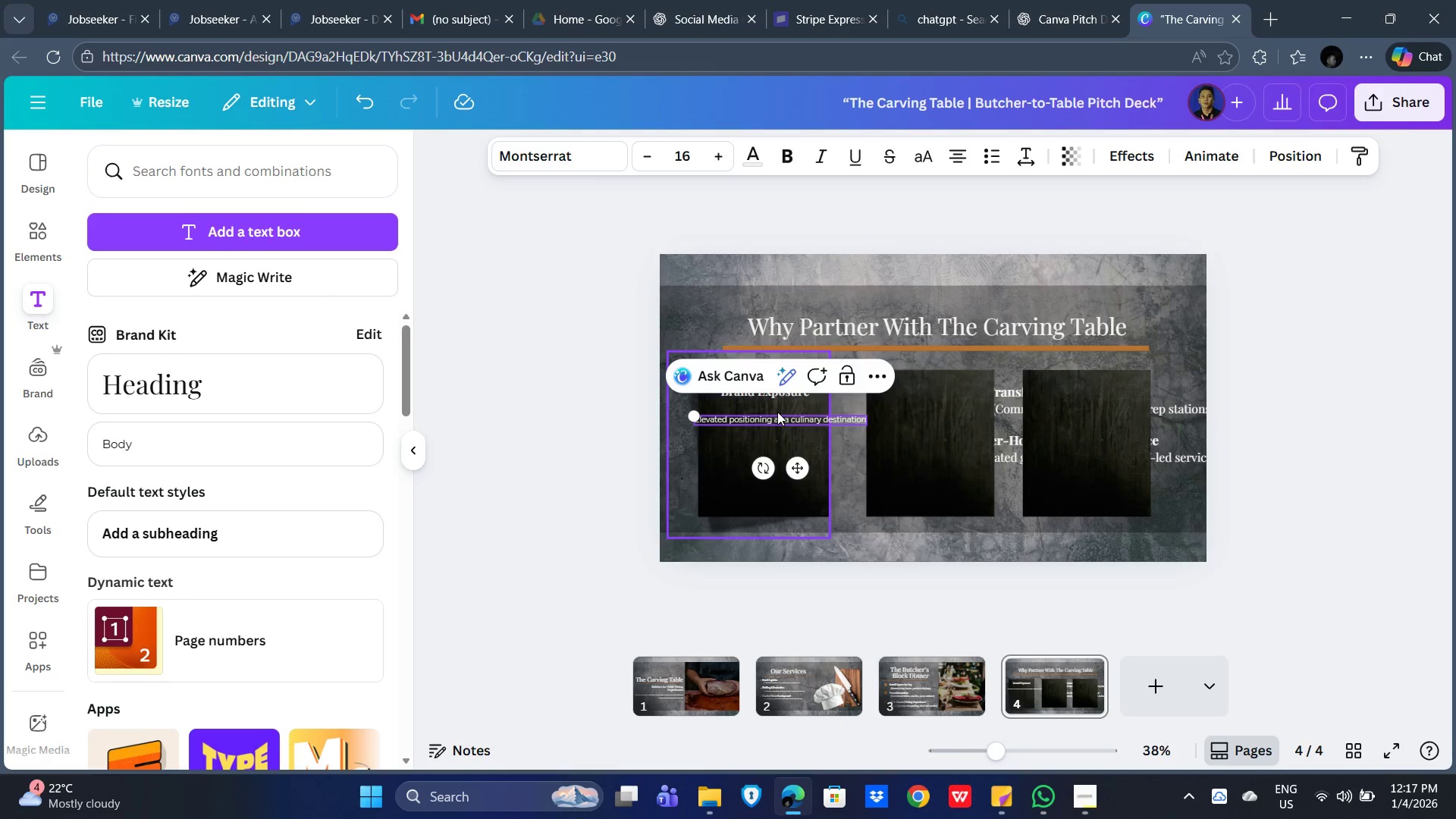 
left_click([785, 417])
 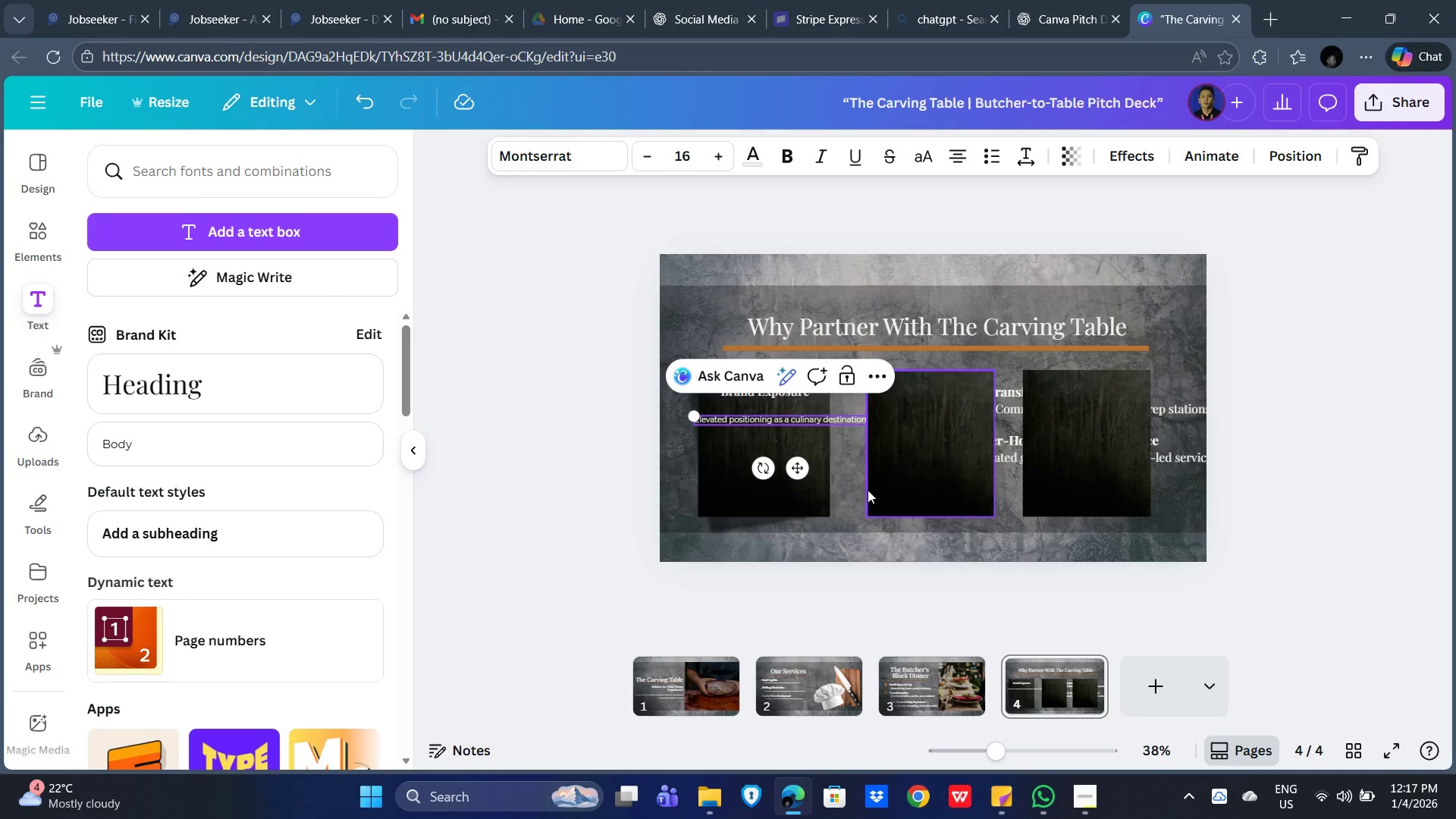 
key(Enter)
 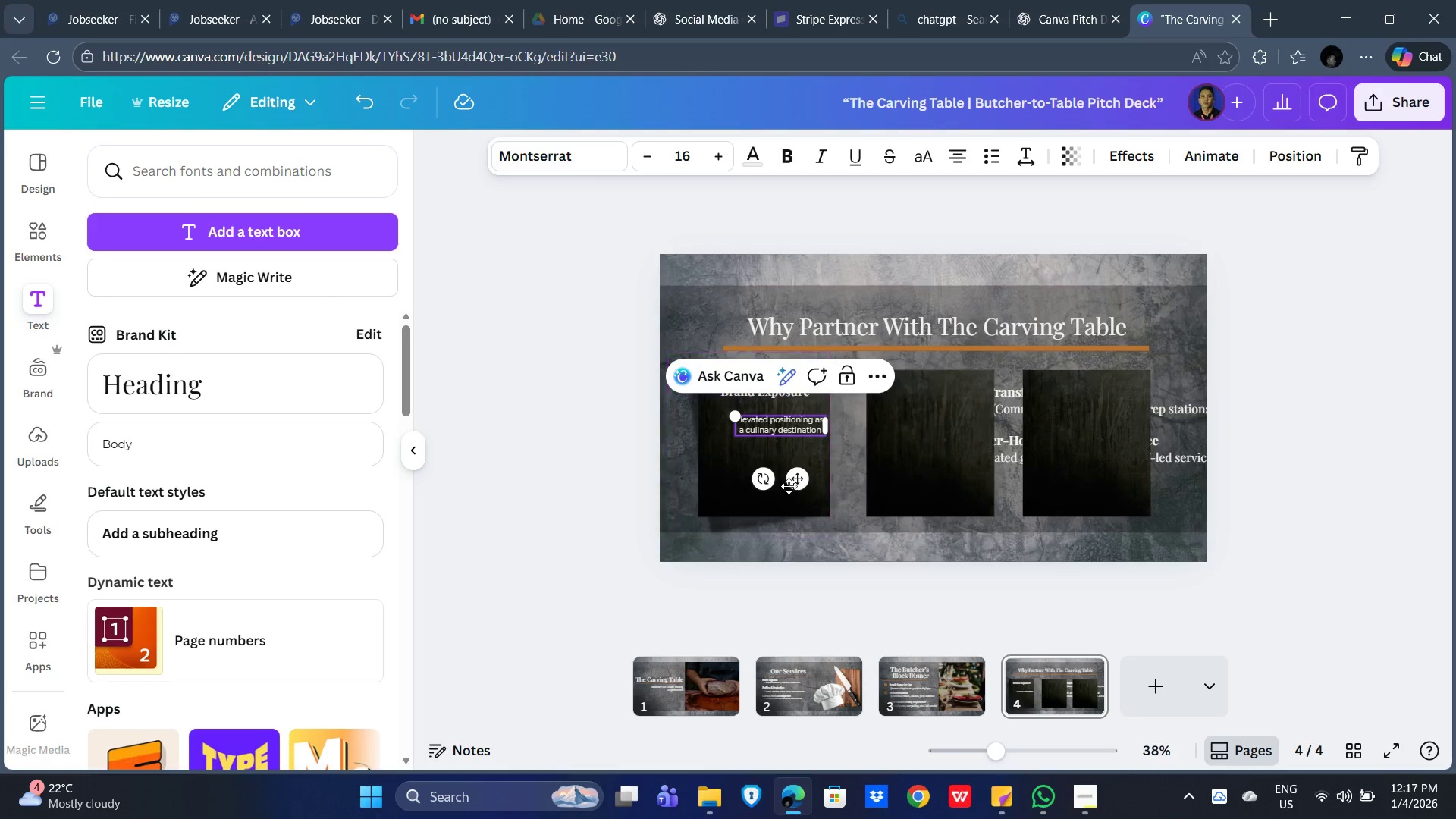 
left_click_drag(start_coordinate=[807, 476], to_coordinate=[783, 472])
 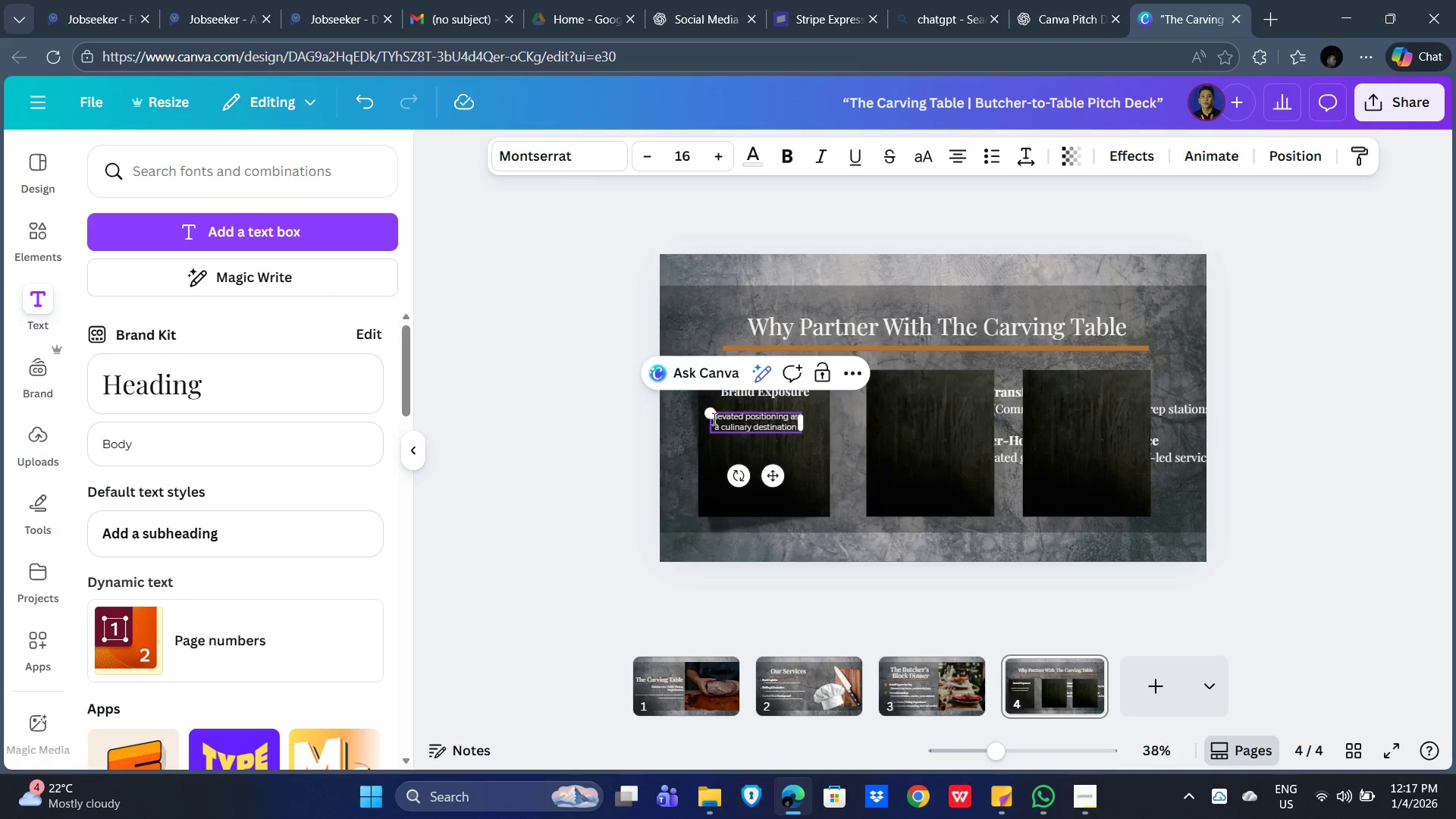 
left_click_drag(start_coordinate=[706, 410], to_coordinate=[657, 392])
 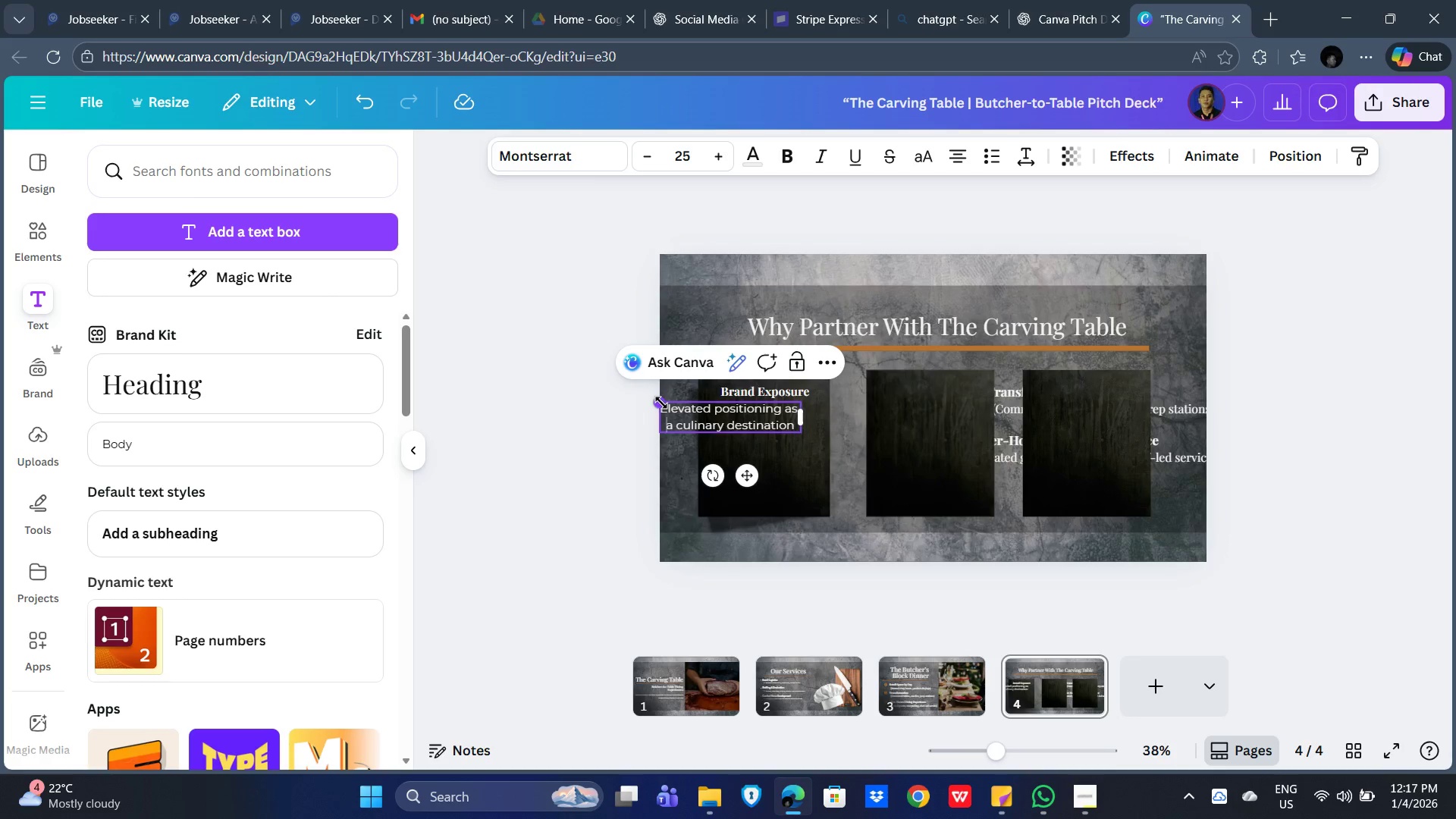 
left_click_drag(start_coordinate=[661, 403], to_coordinate=[698, 419])
 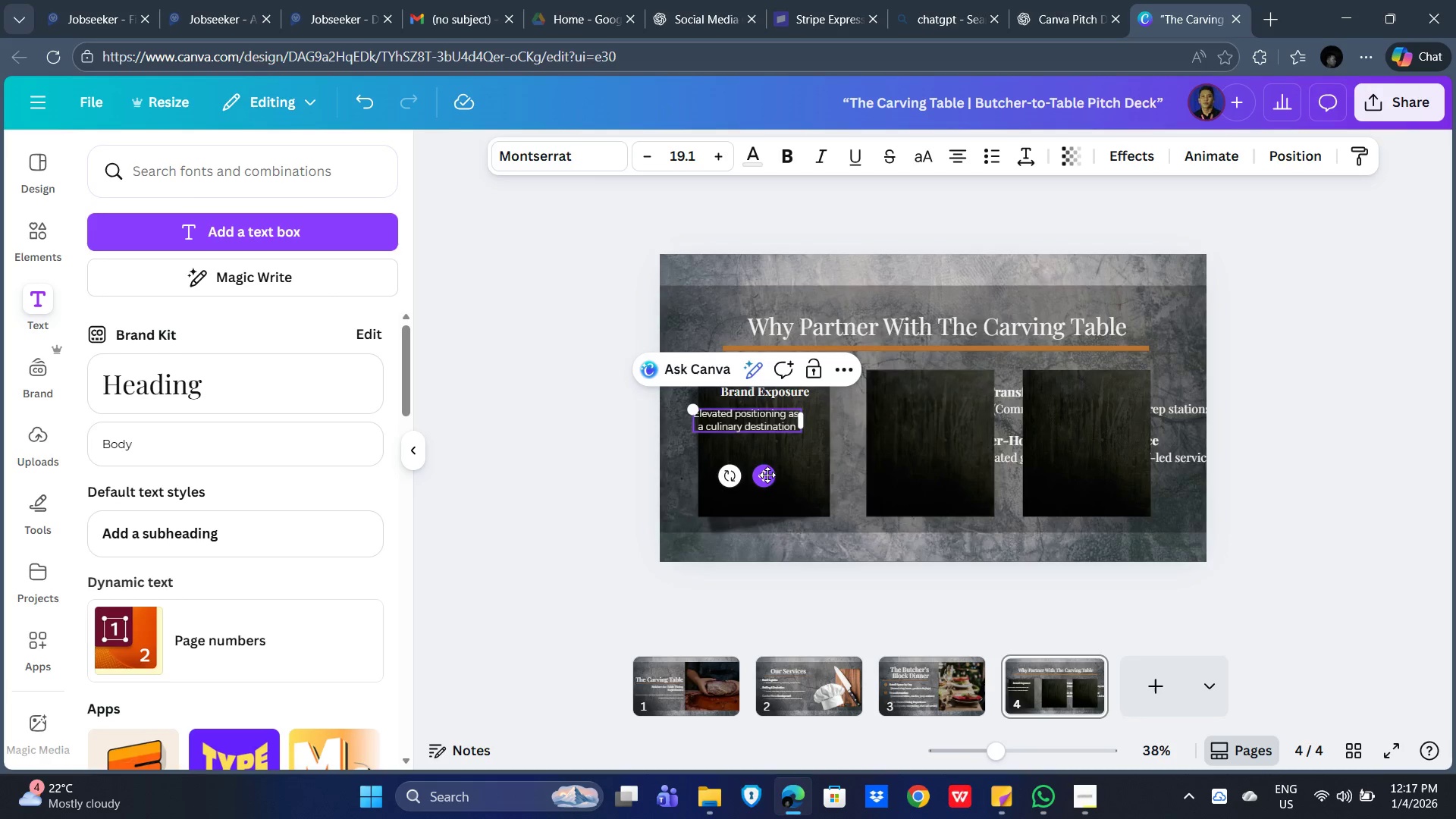 
left_click_drag(start_coordinate=[764, 476], to_coordinate=[783, 494])
 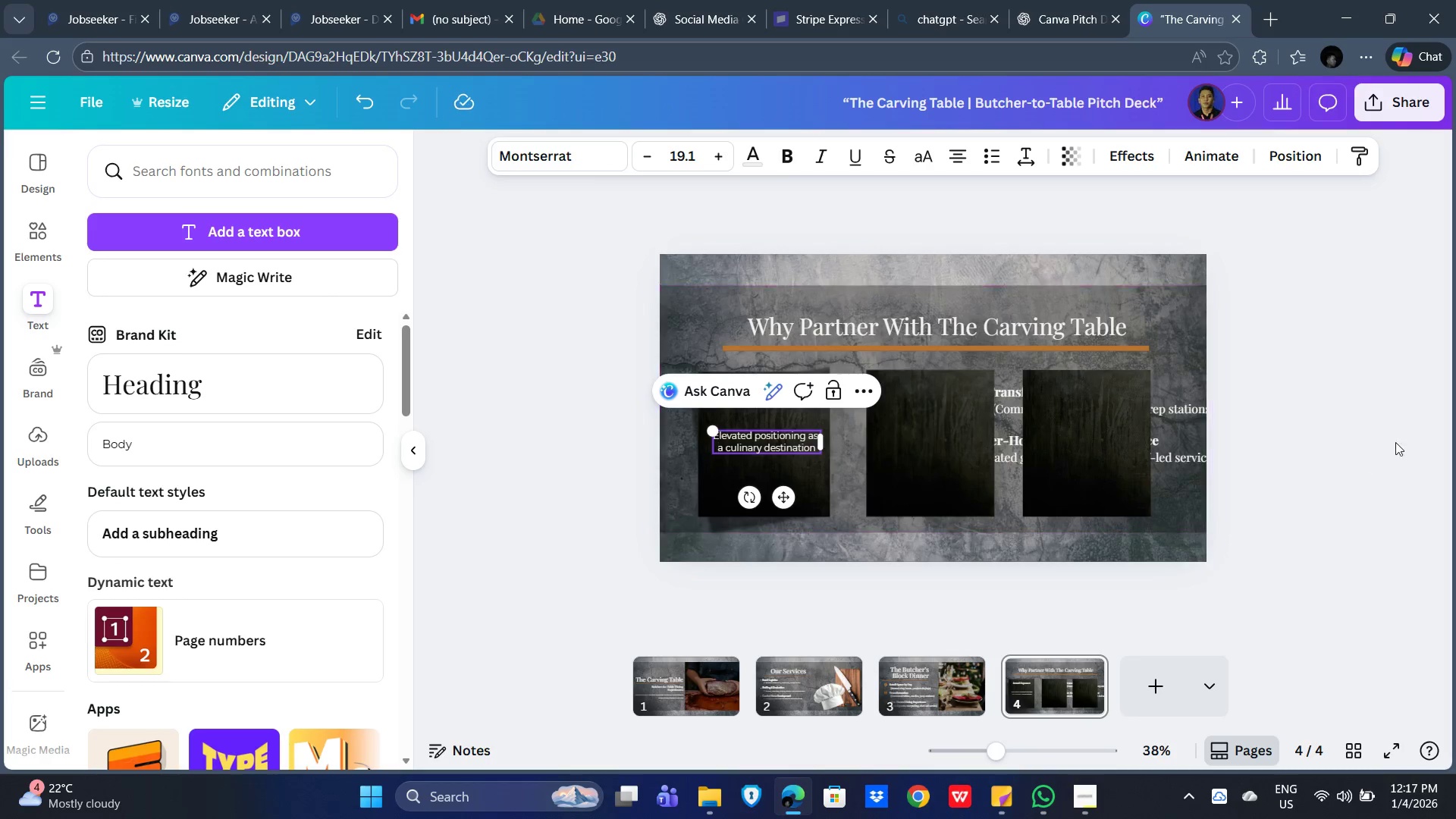 
left_click([1408, 425])
 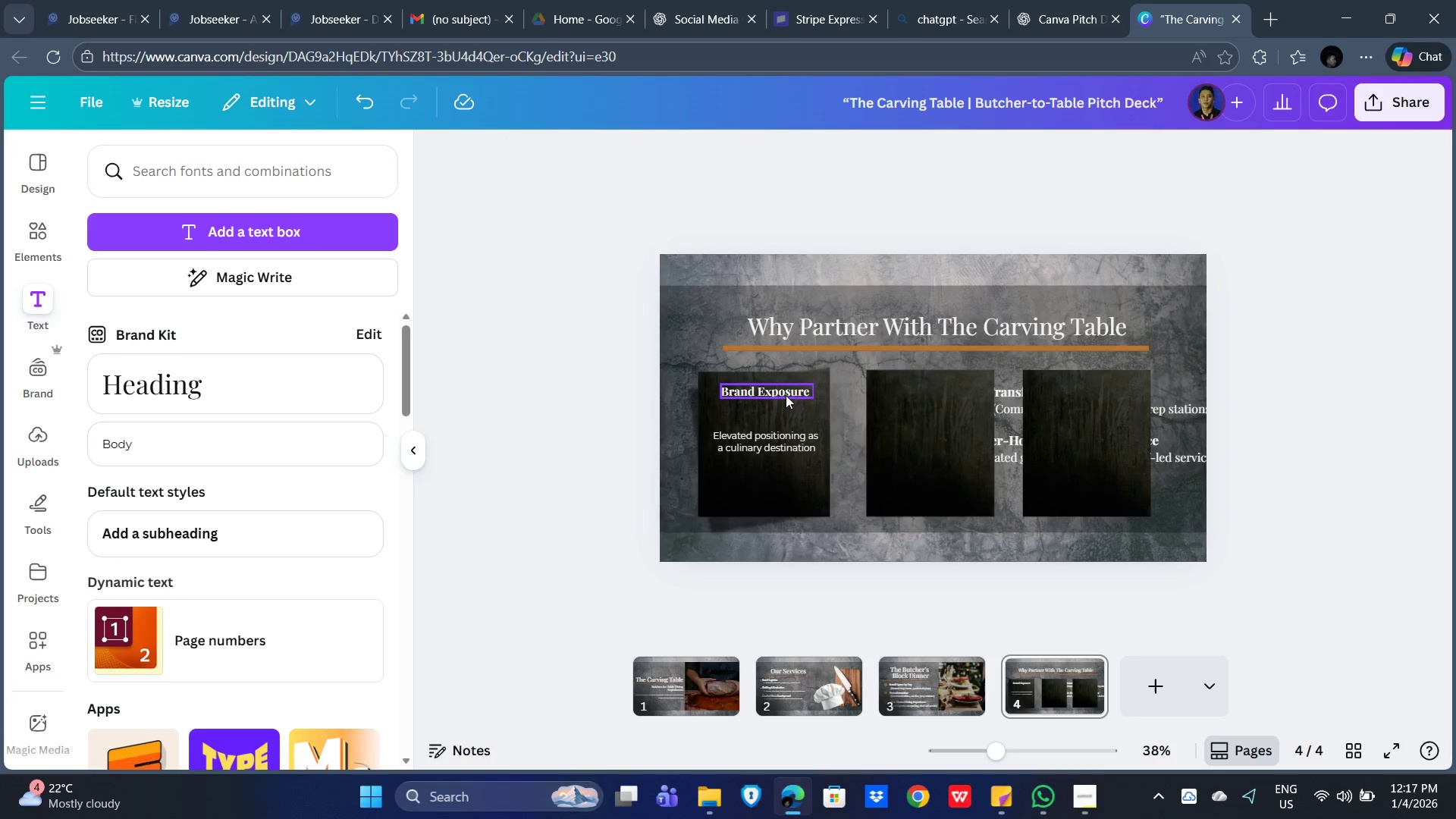 
left_click([785, 394])
 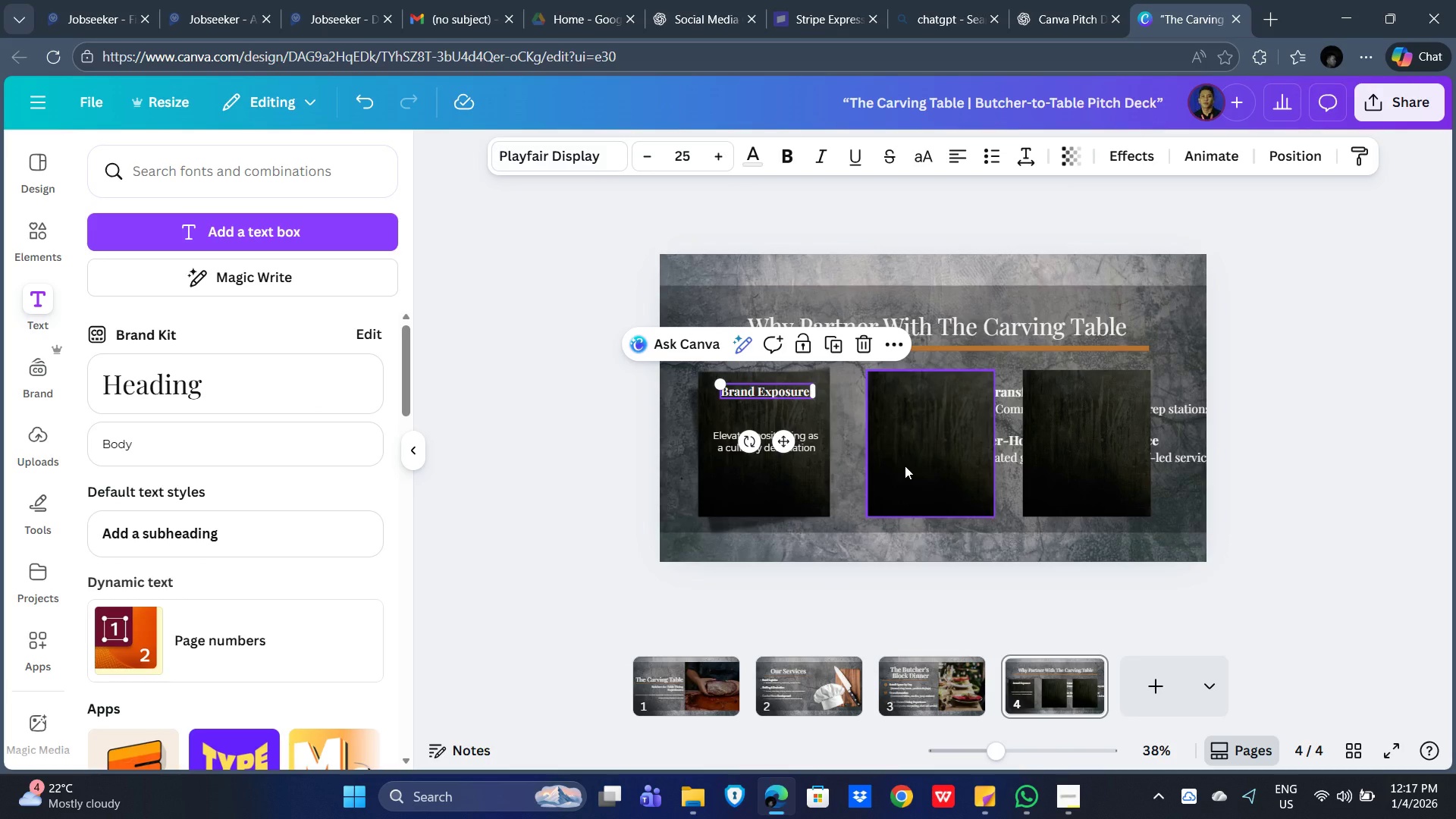 
hold_key(key=ArrowDown, duration=0.84)
 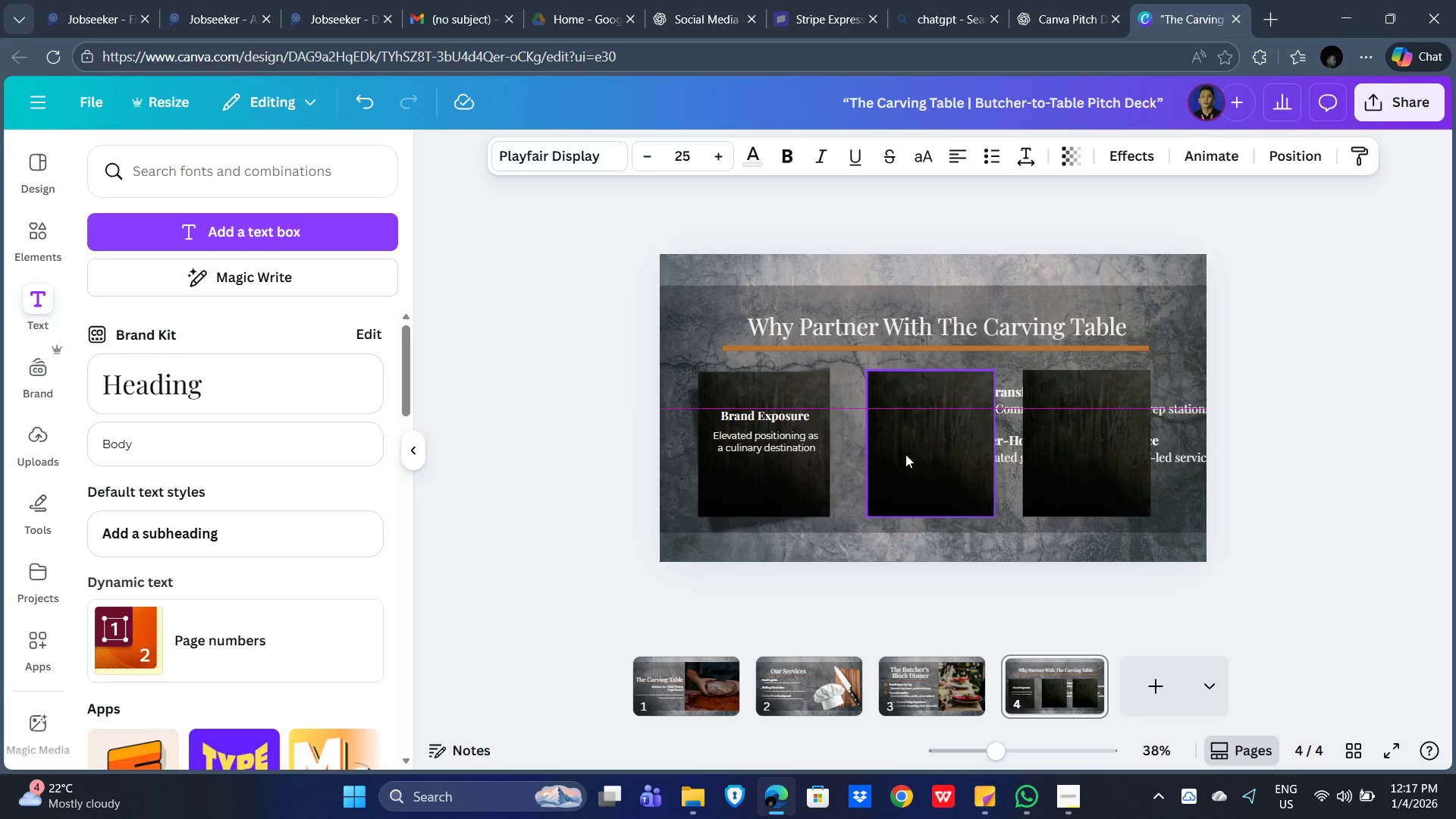 
key(ArrowUp)
 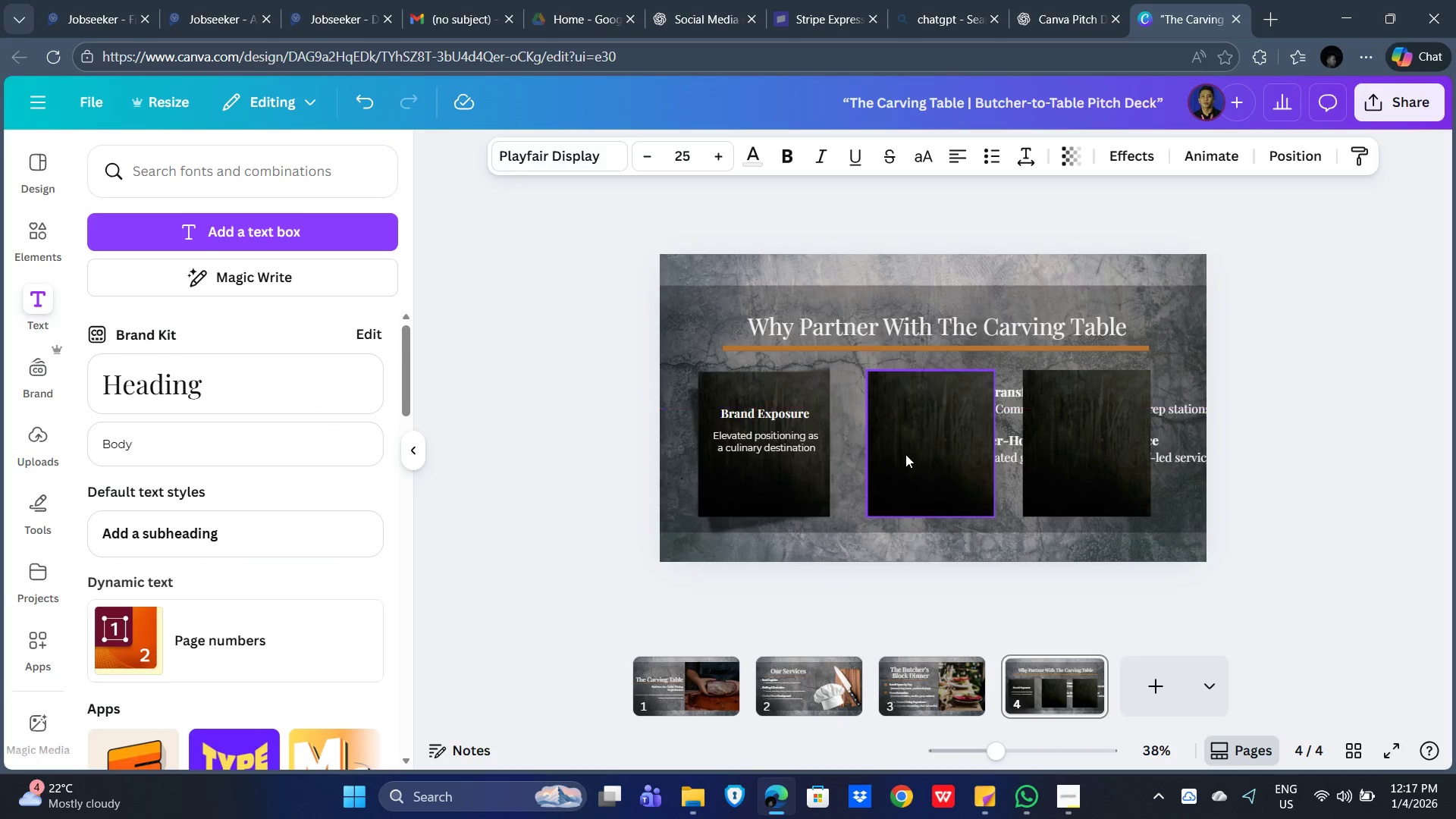 
key(ArrowUp)
 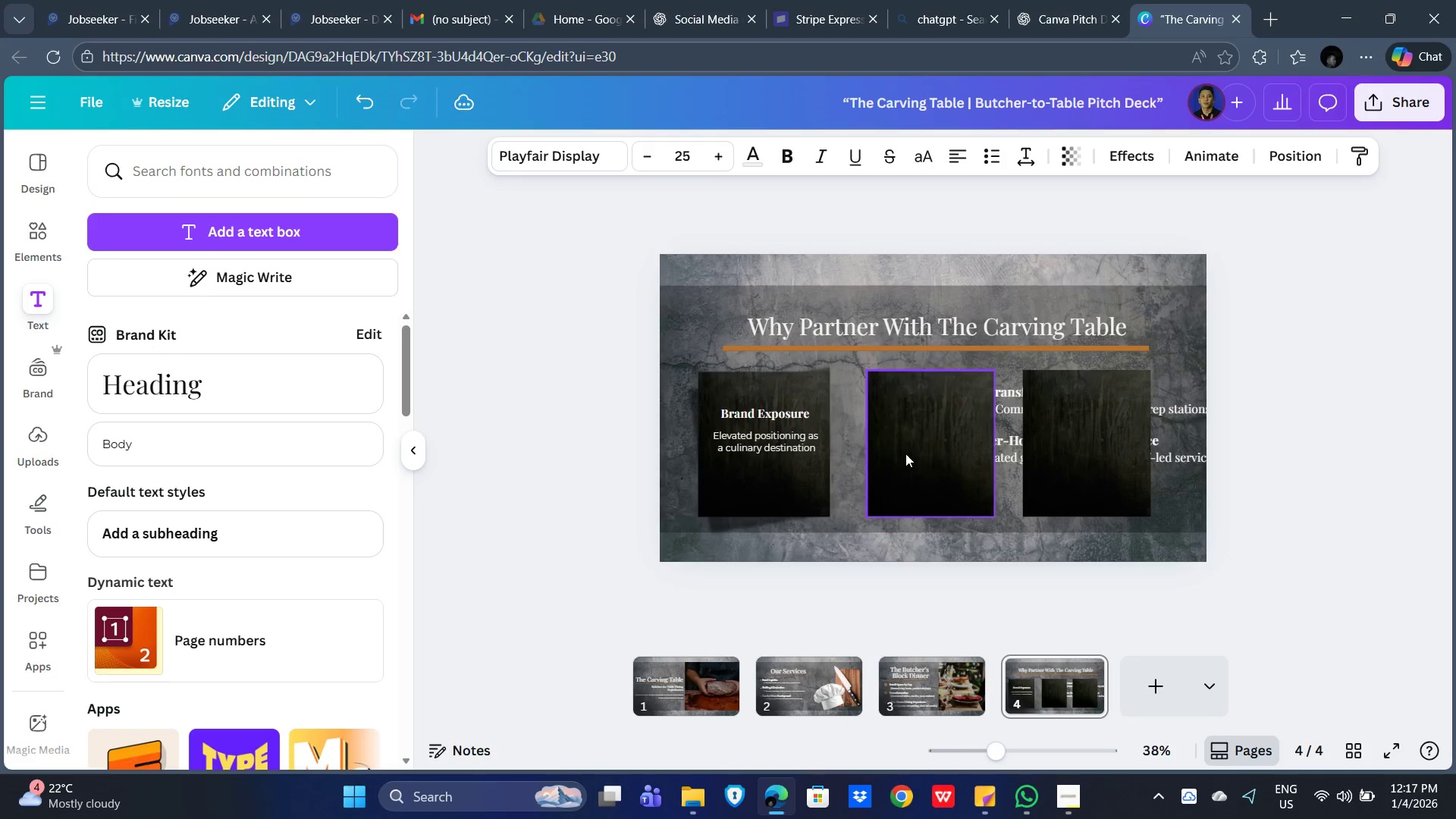 
key(ArrowUp)
 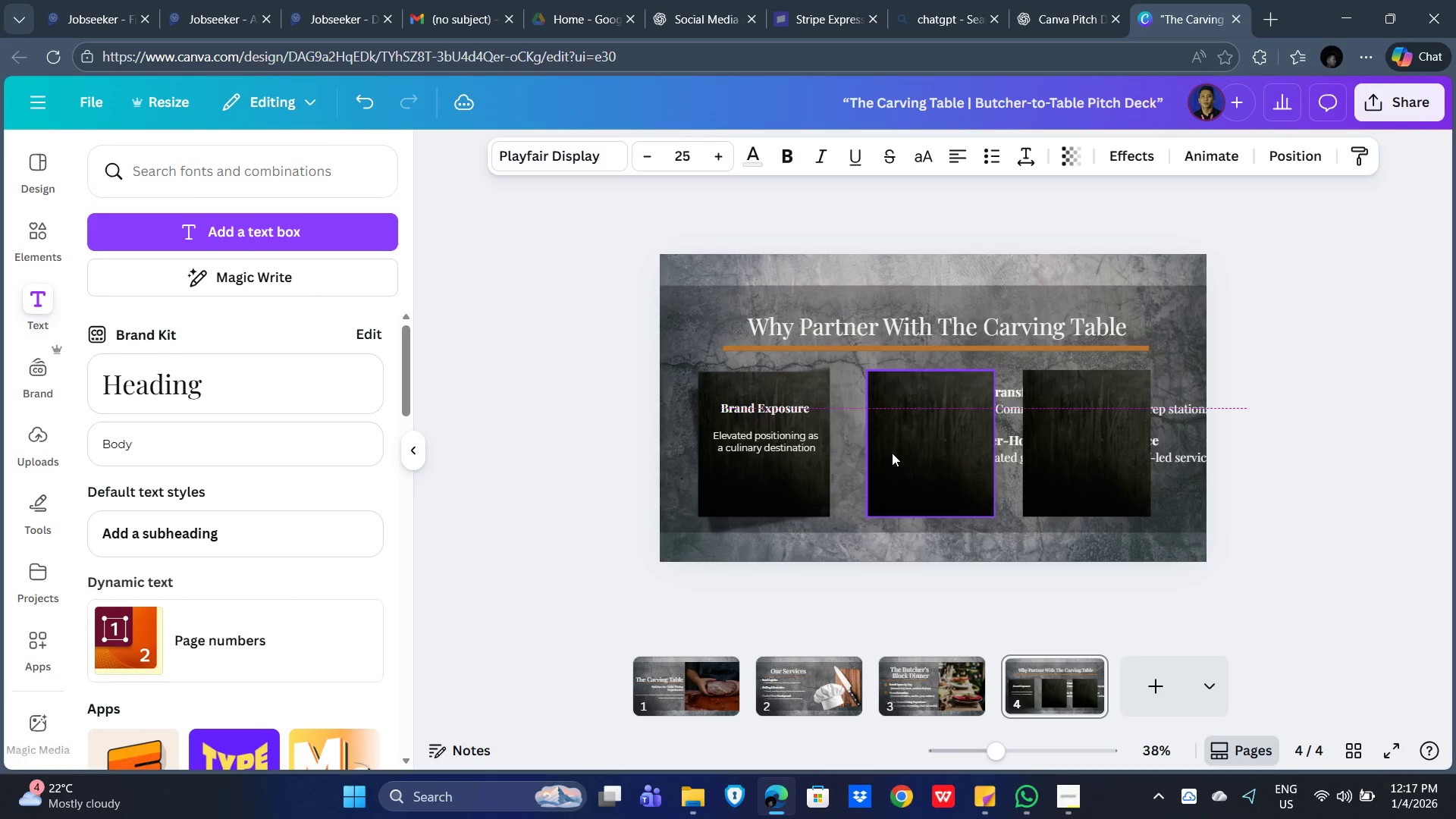 
key(ArrowUp)
 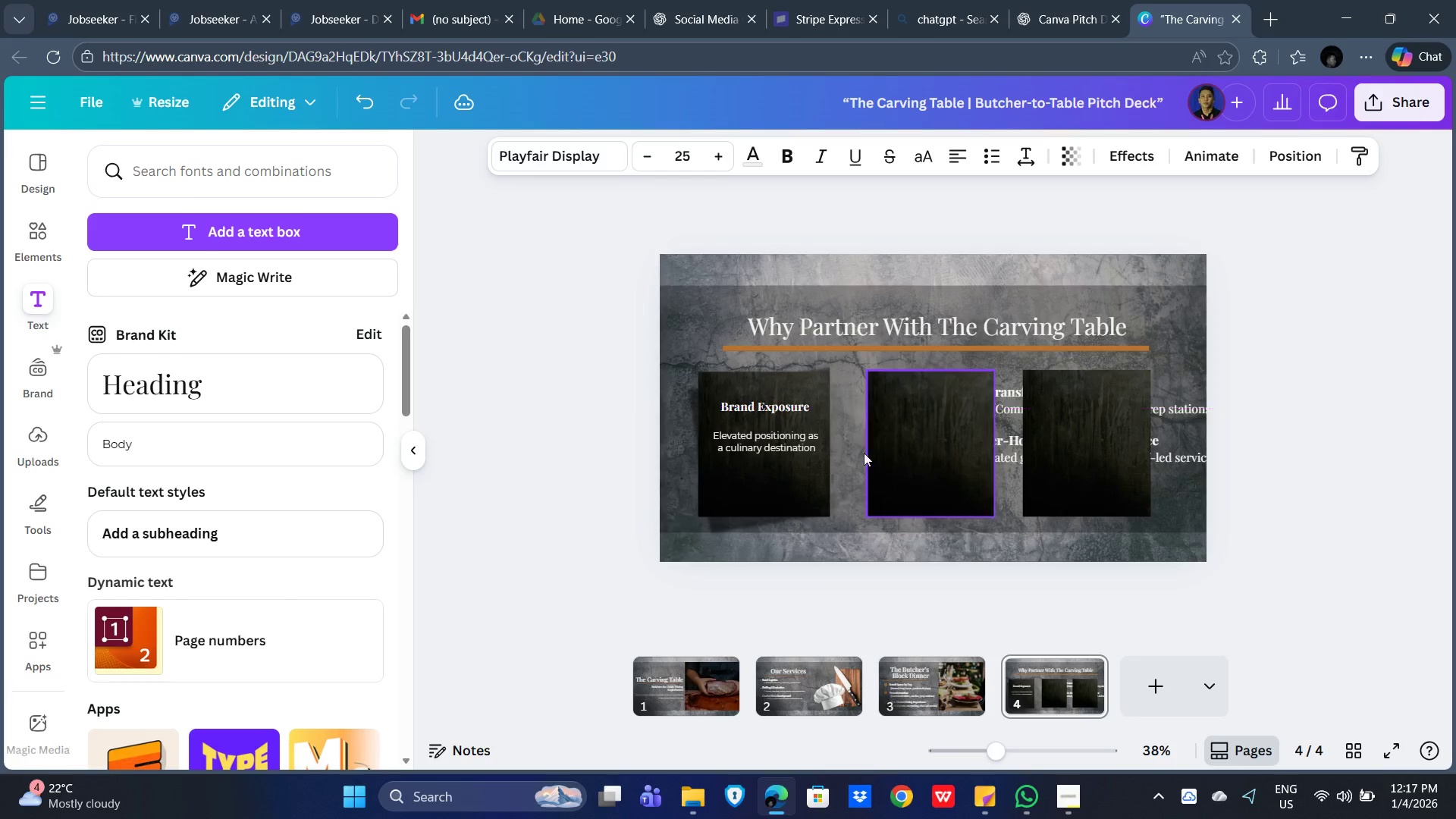 
key(ArrowUp)
 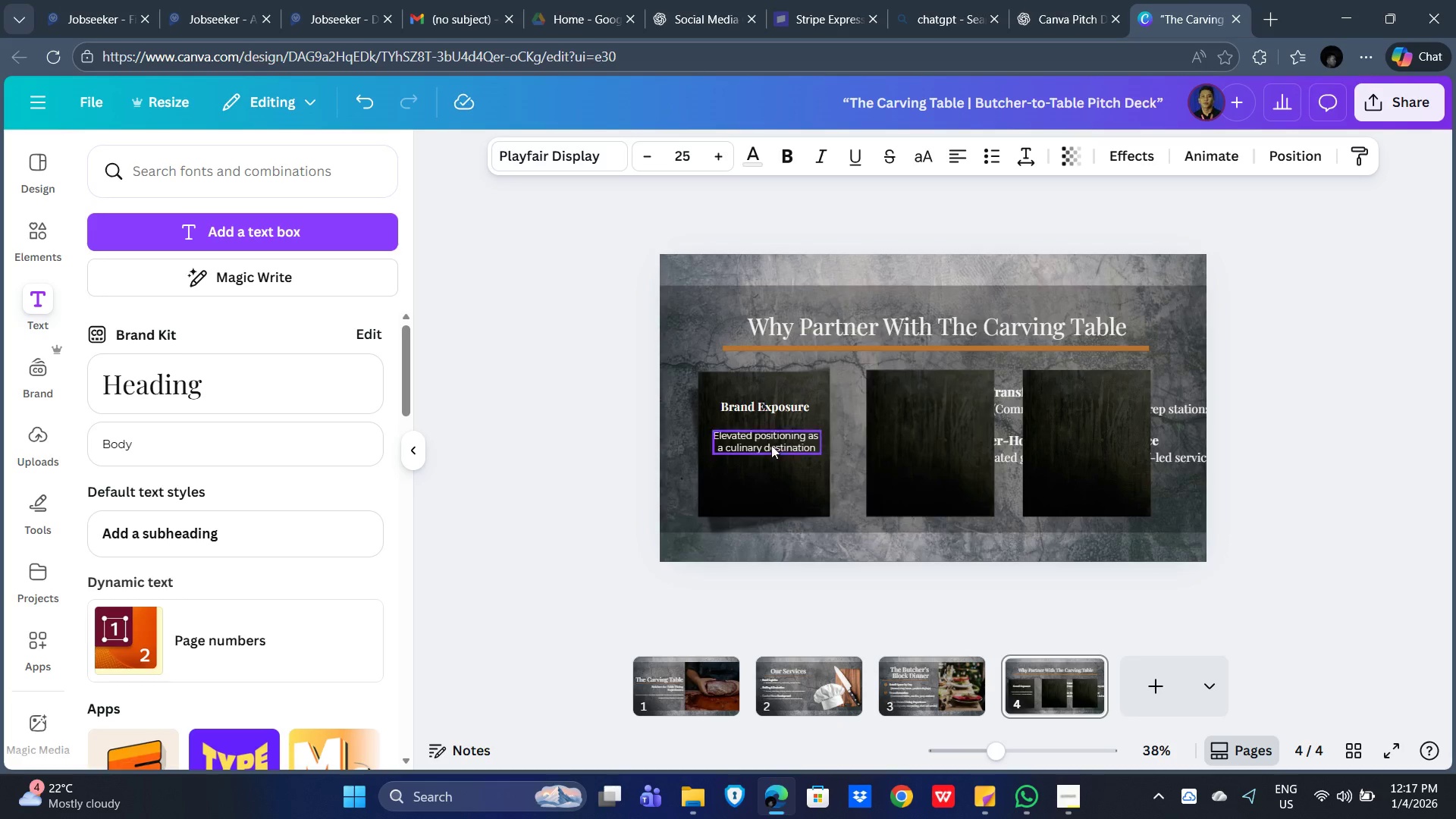 
left_click([770, 445])
 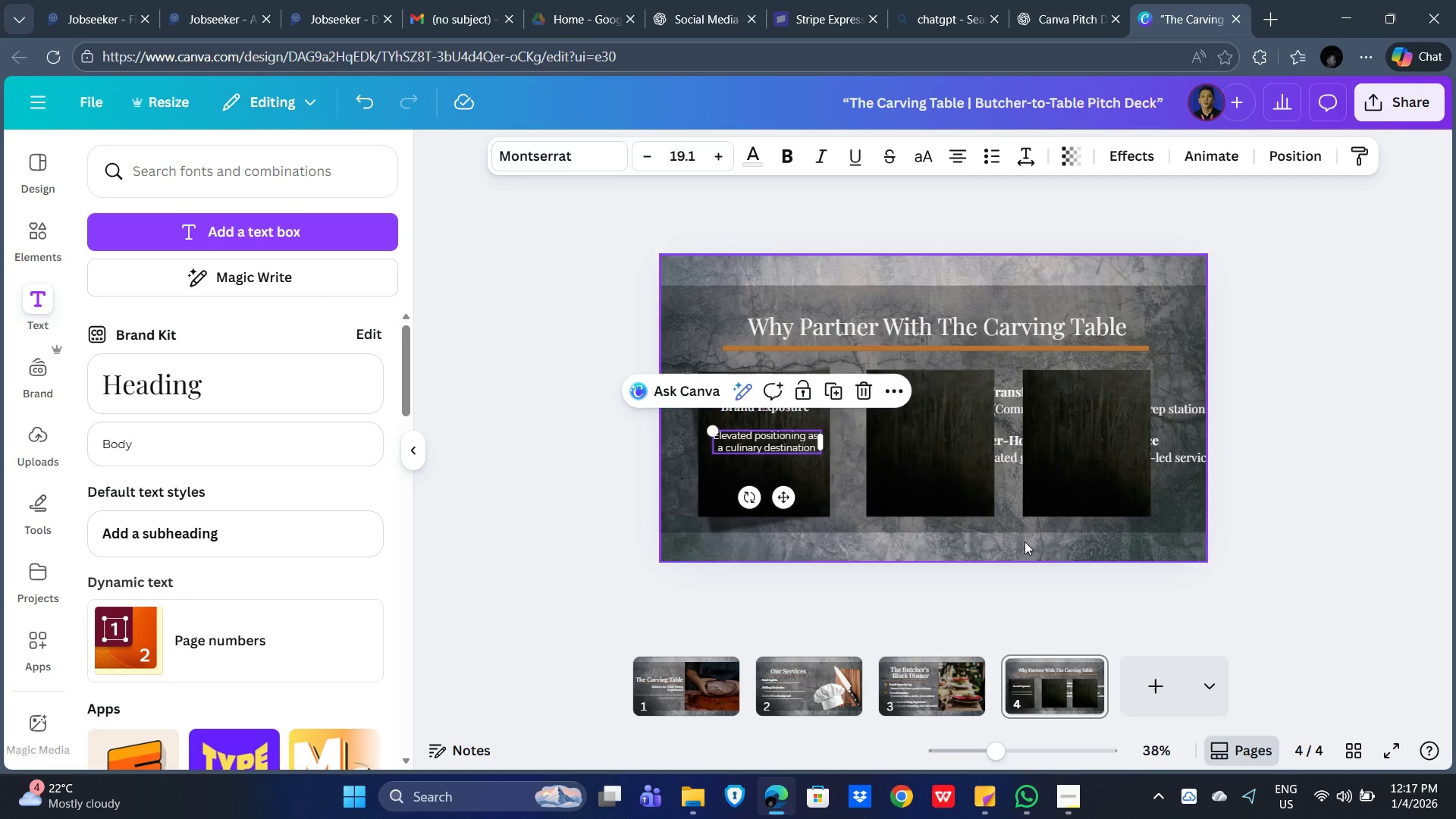 
key(ArrowUp)
 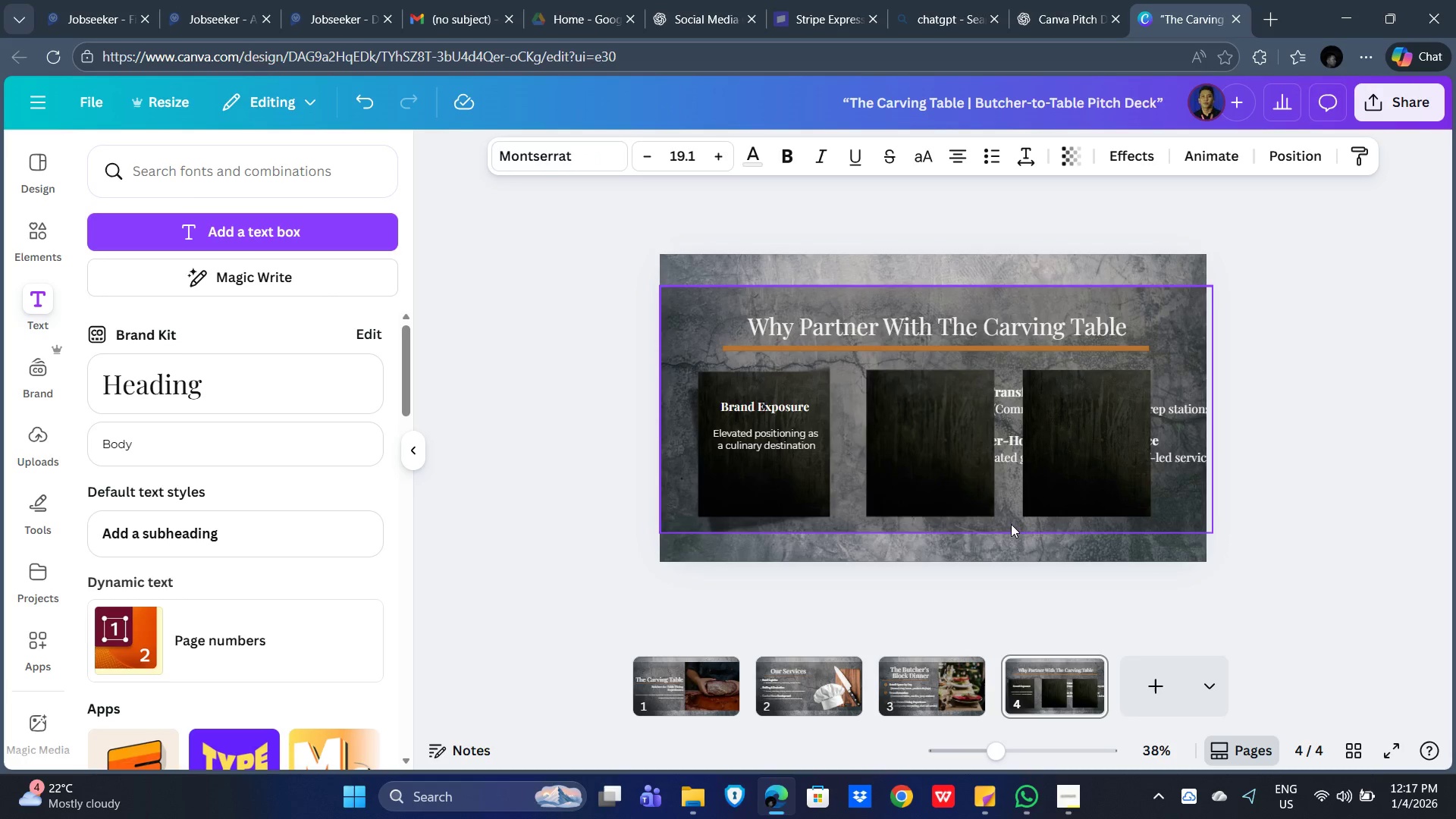 
key(ArrowUp)
 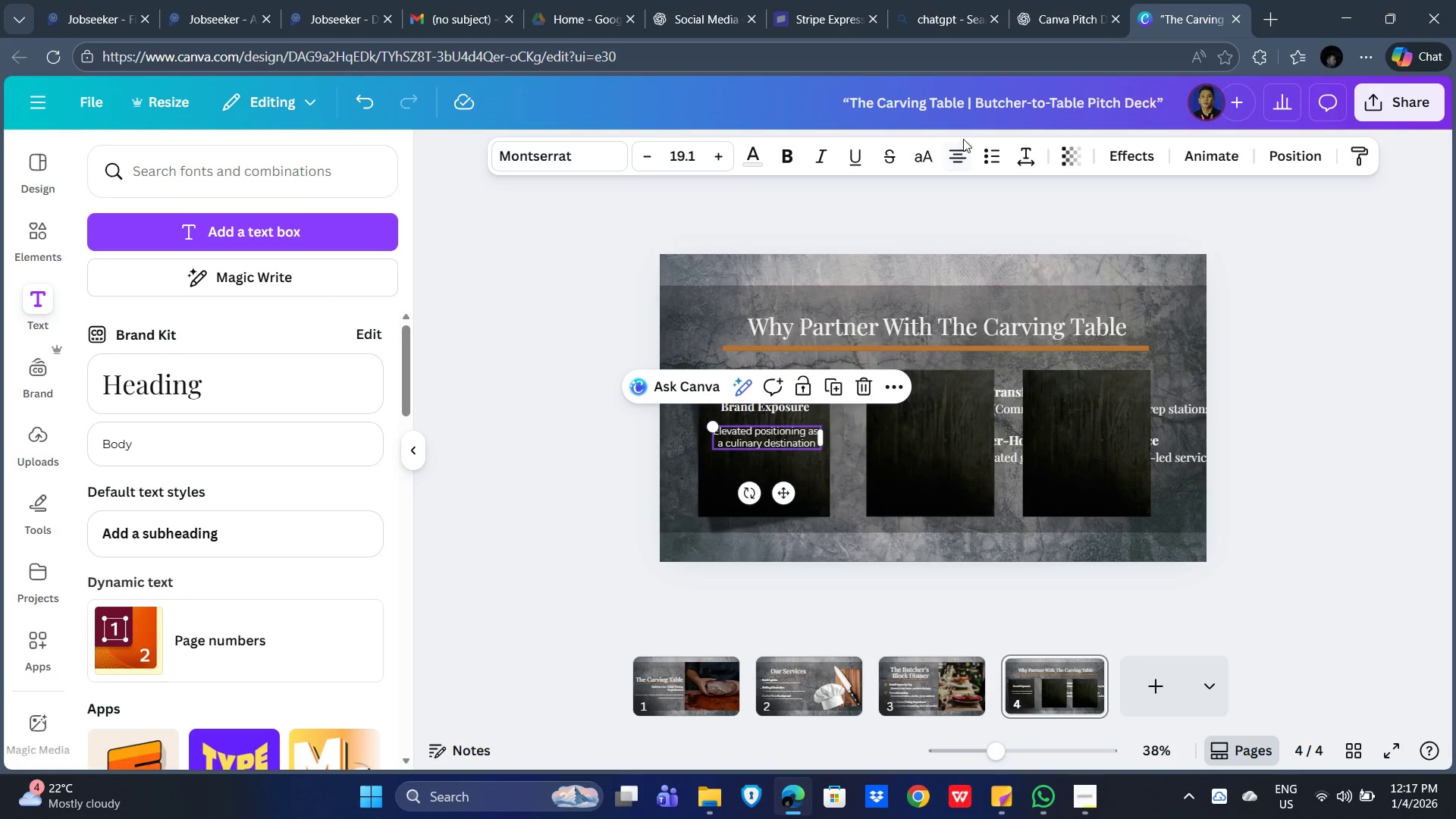 
left_click([949, 150])
 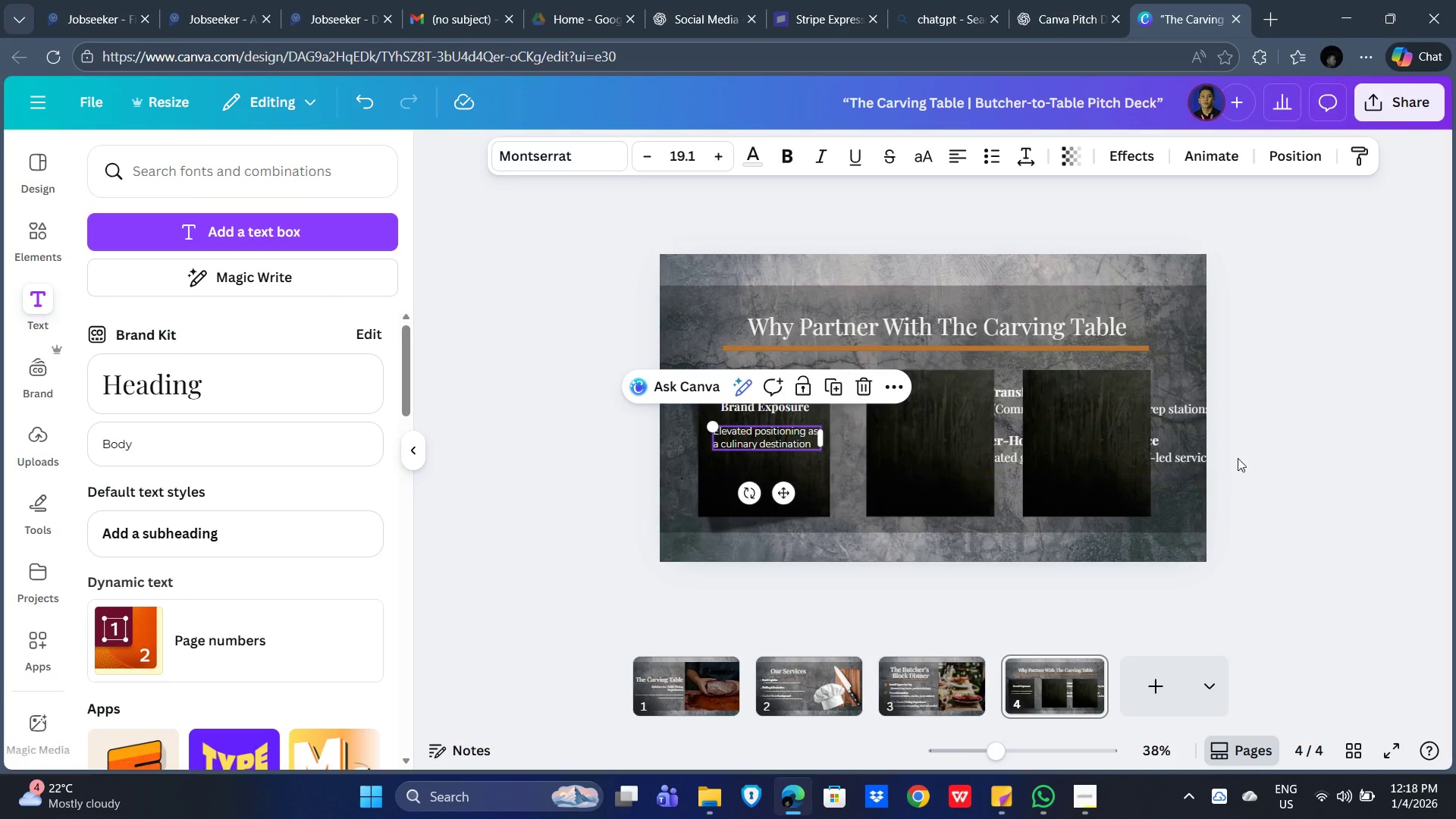 
left_click([1254, 456])
 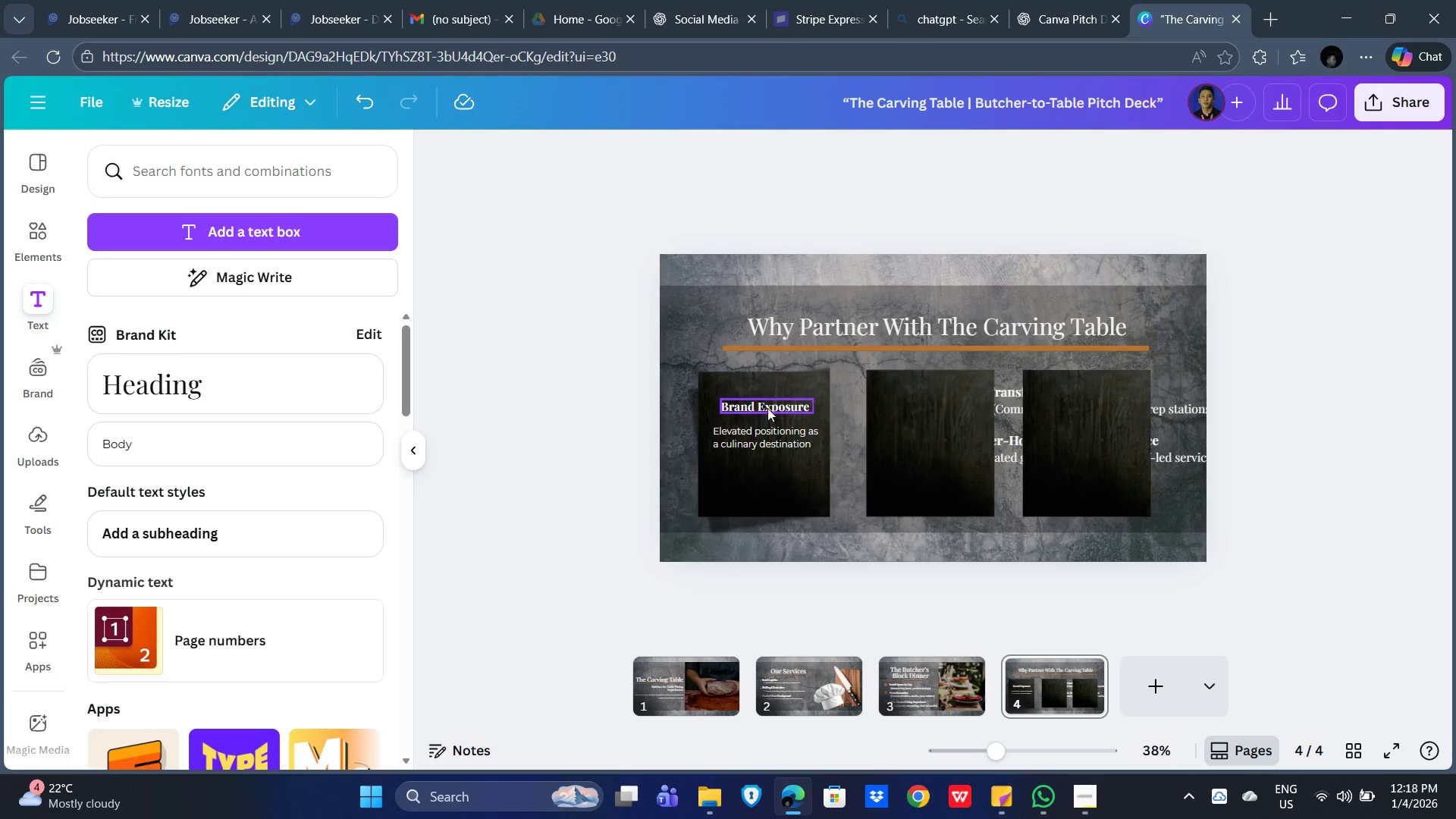 
left_click([1376, 378])
 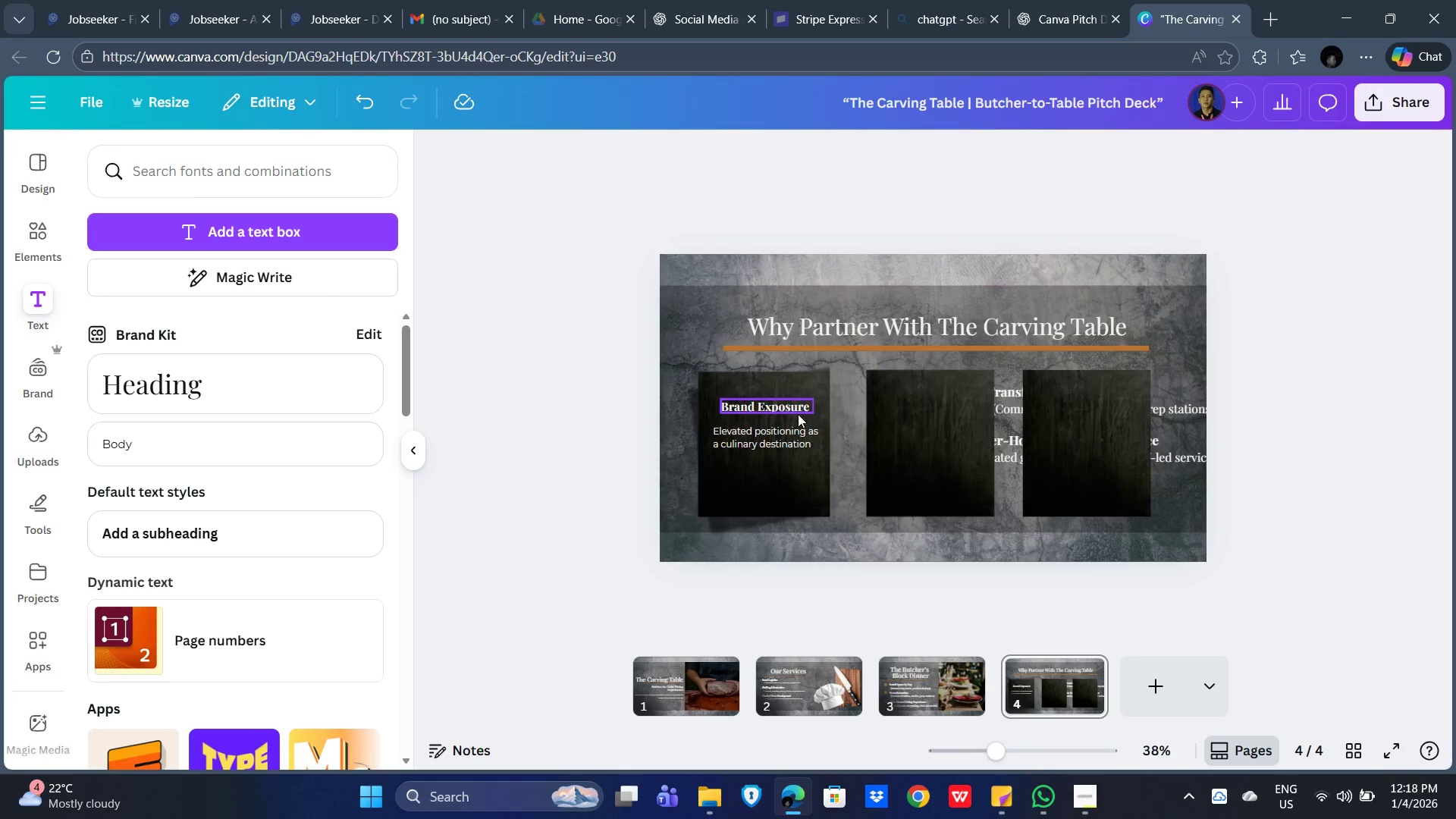 
left_click([1452, 449])
 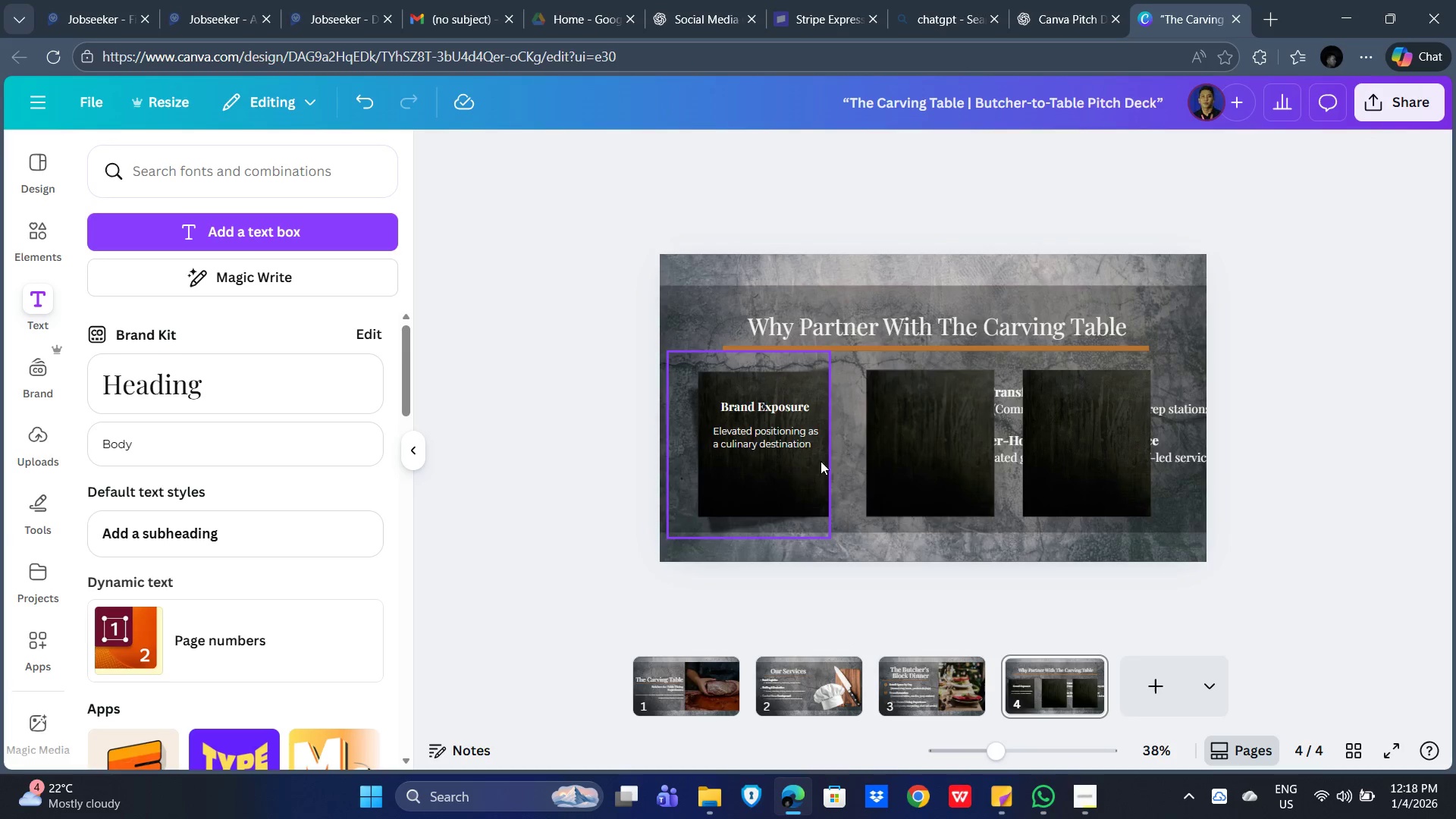 
double_click([941, 453])
 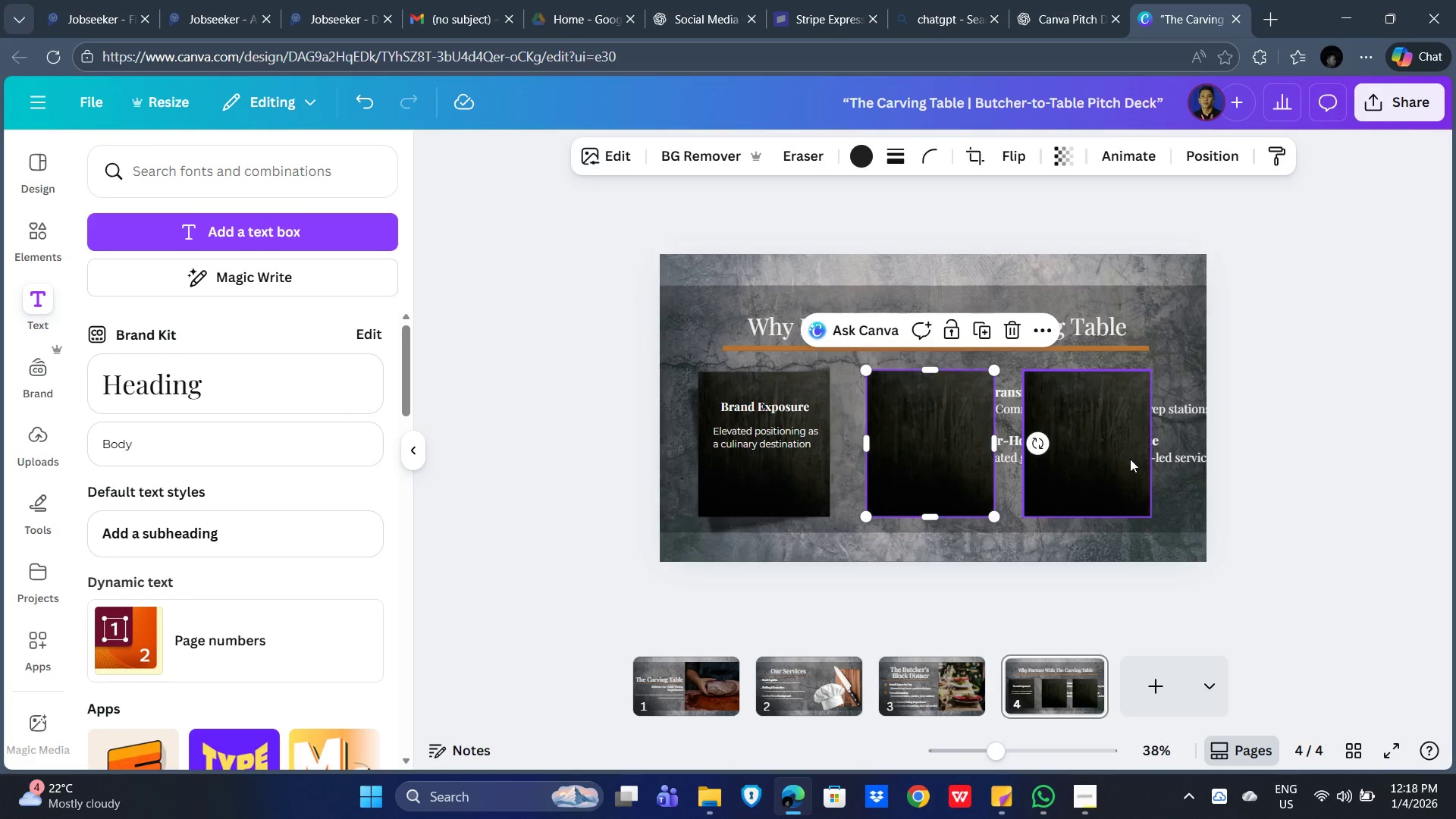 
left_click([1136, 466])
 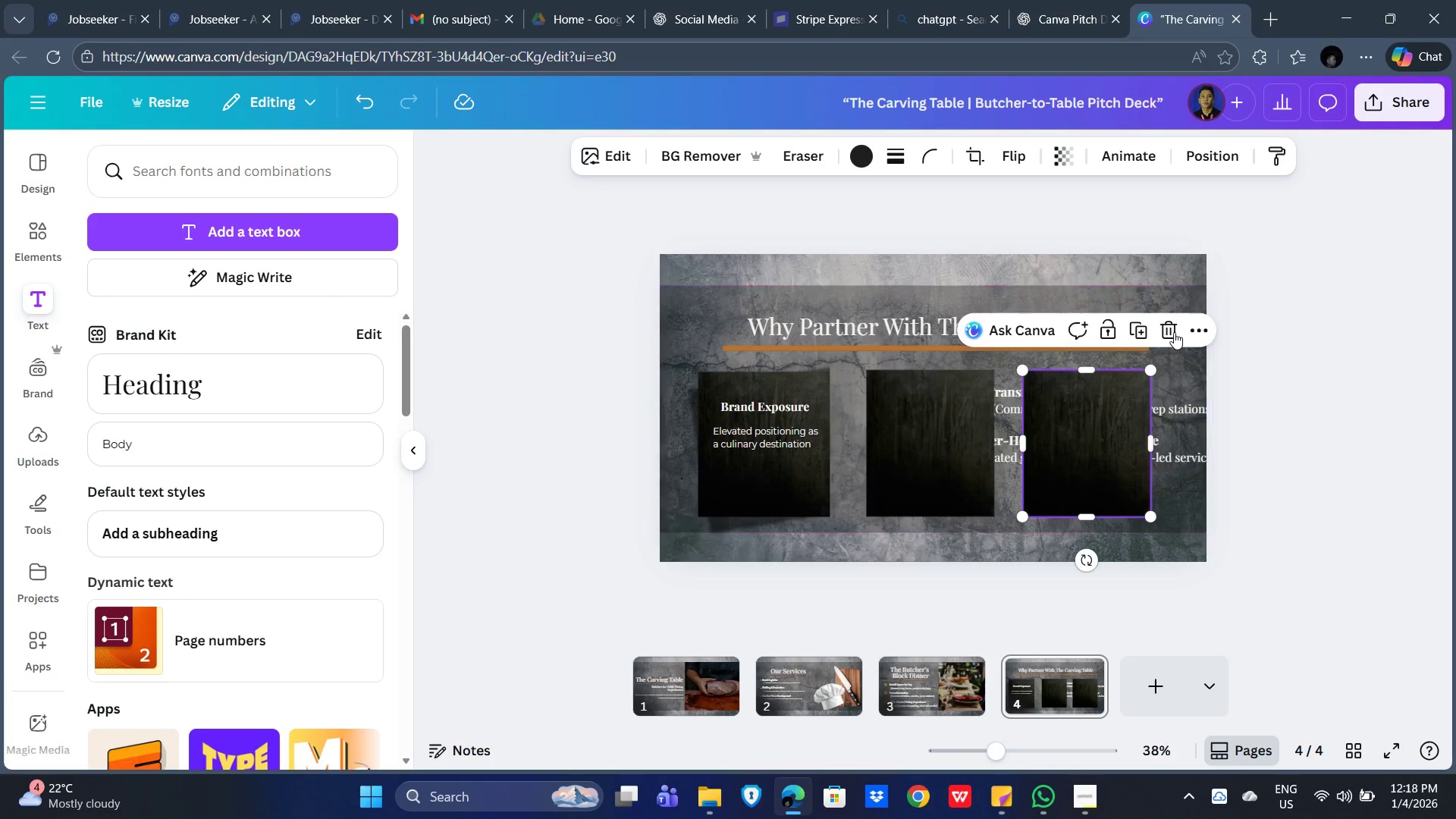 
left_click([1174, 328])
 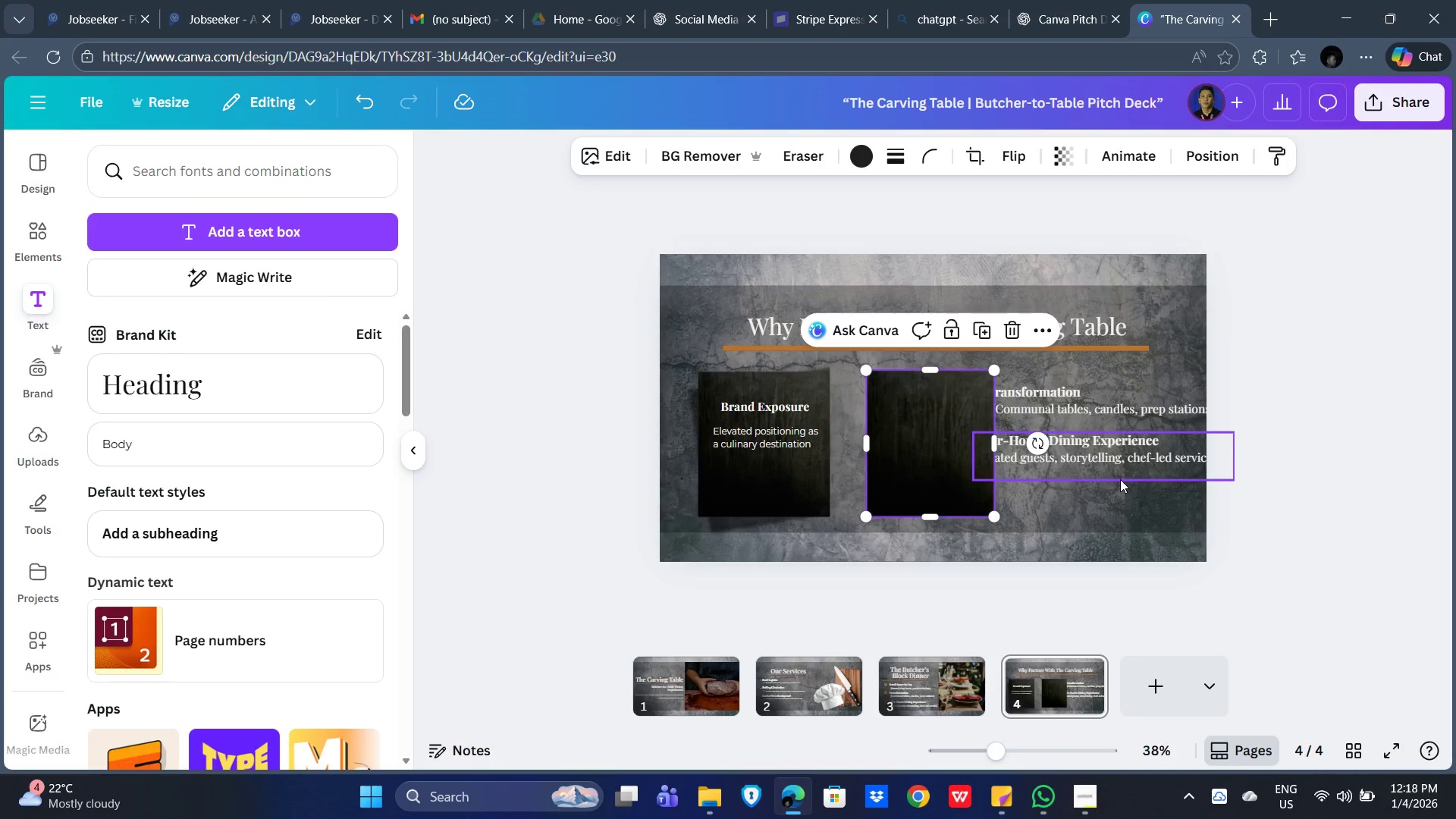 
key(Delete)
 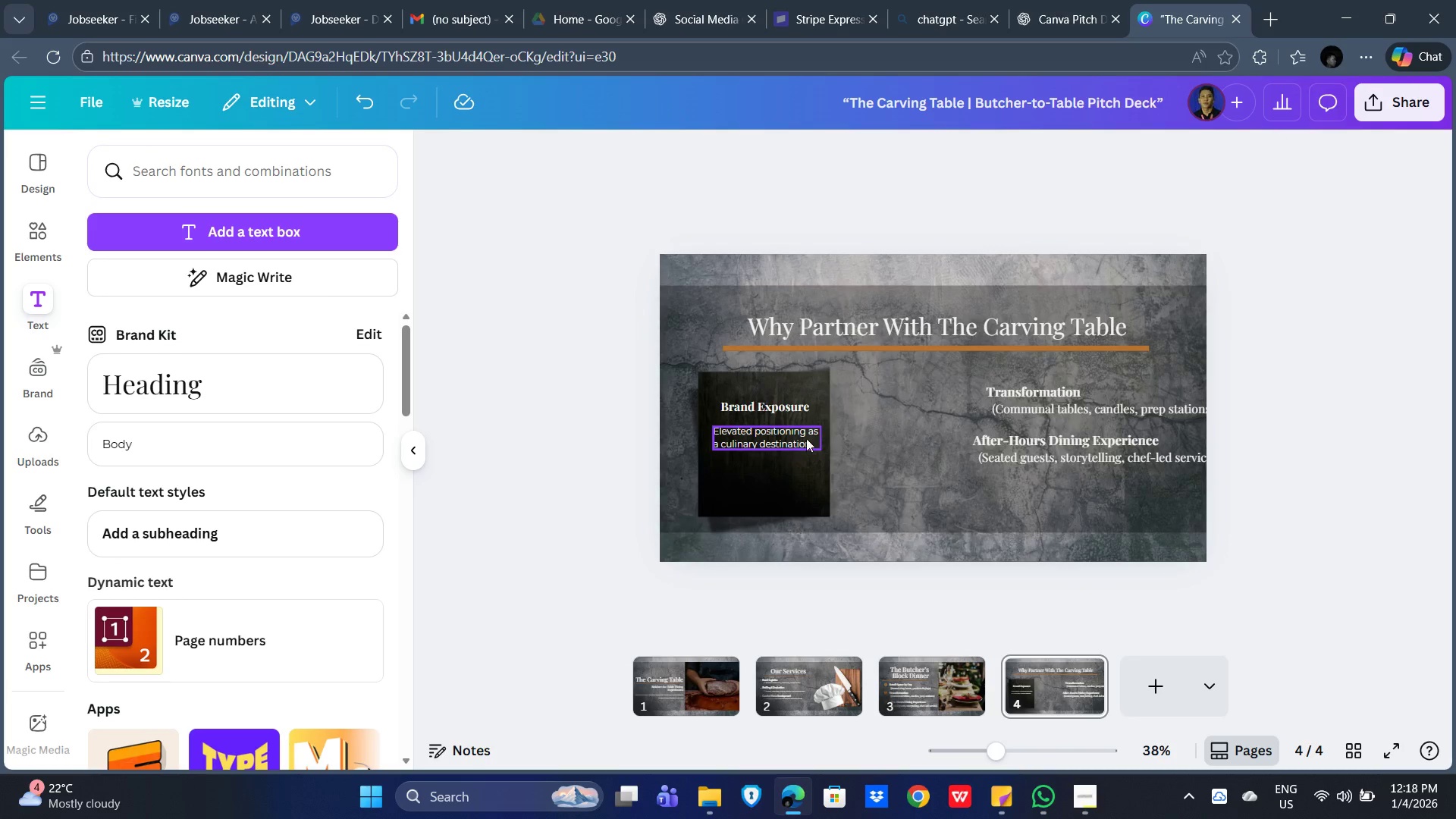 
hold_key(key=ShiftLeft, duration=1.5)
left_click([799, 441])
 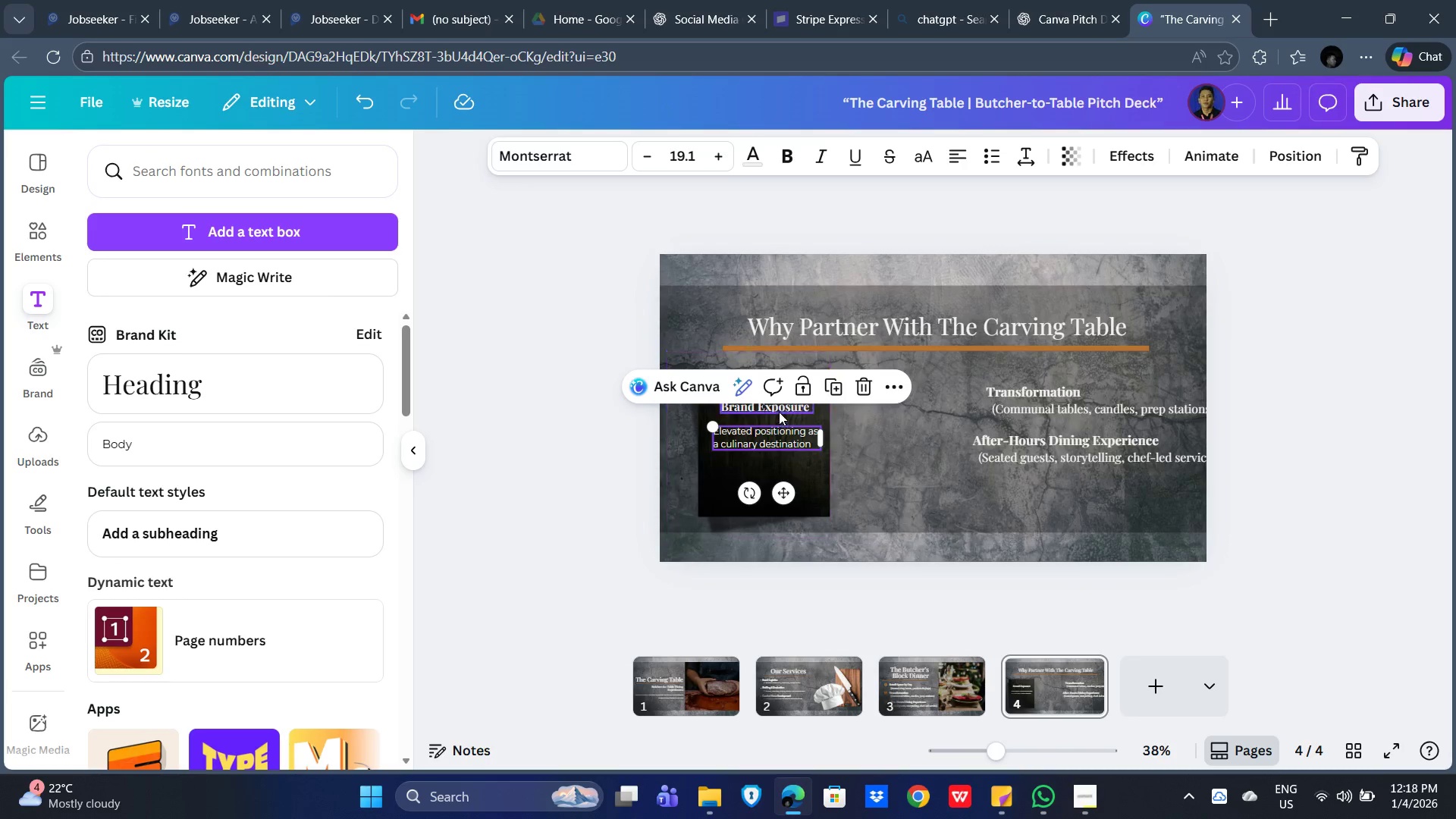 
left_click([780, 410])
 